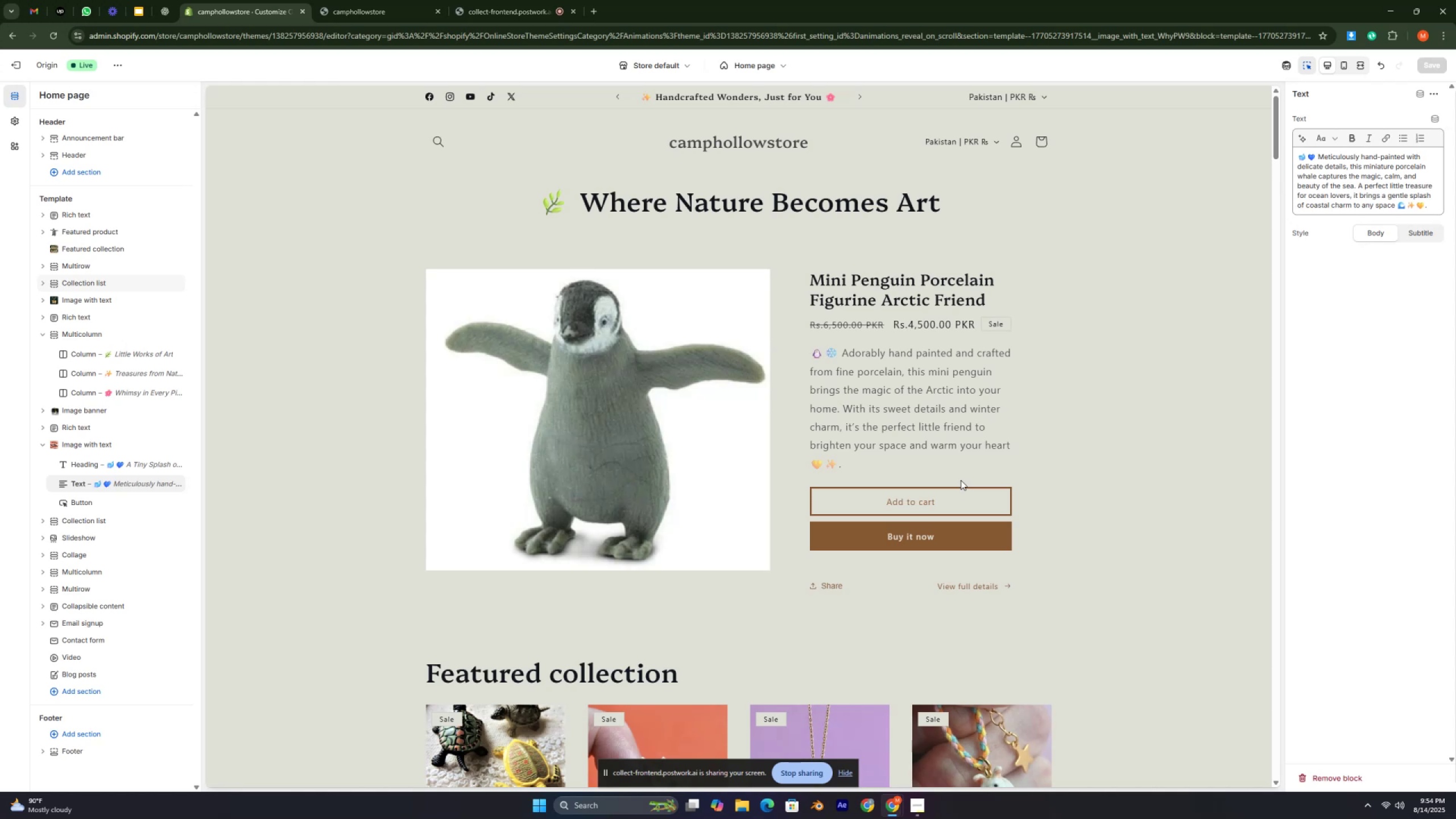 
key(Control+ControlLeft)
 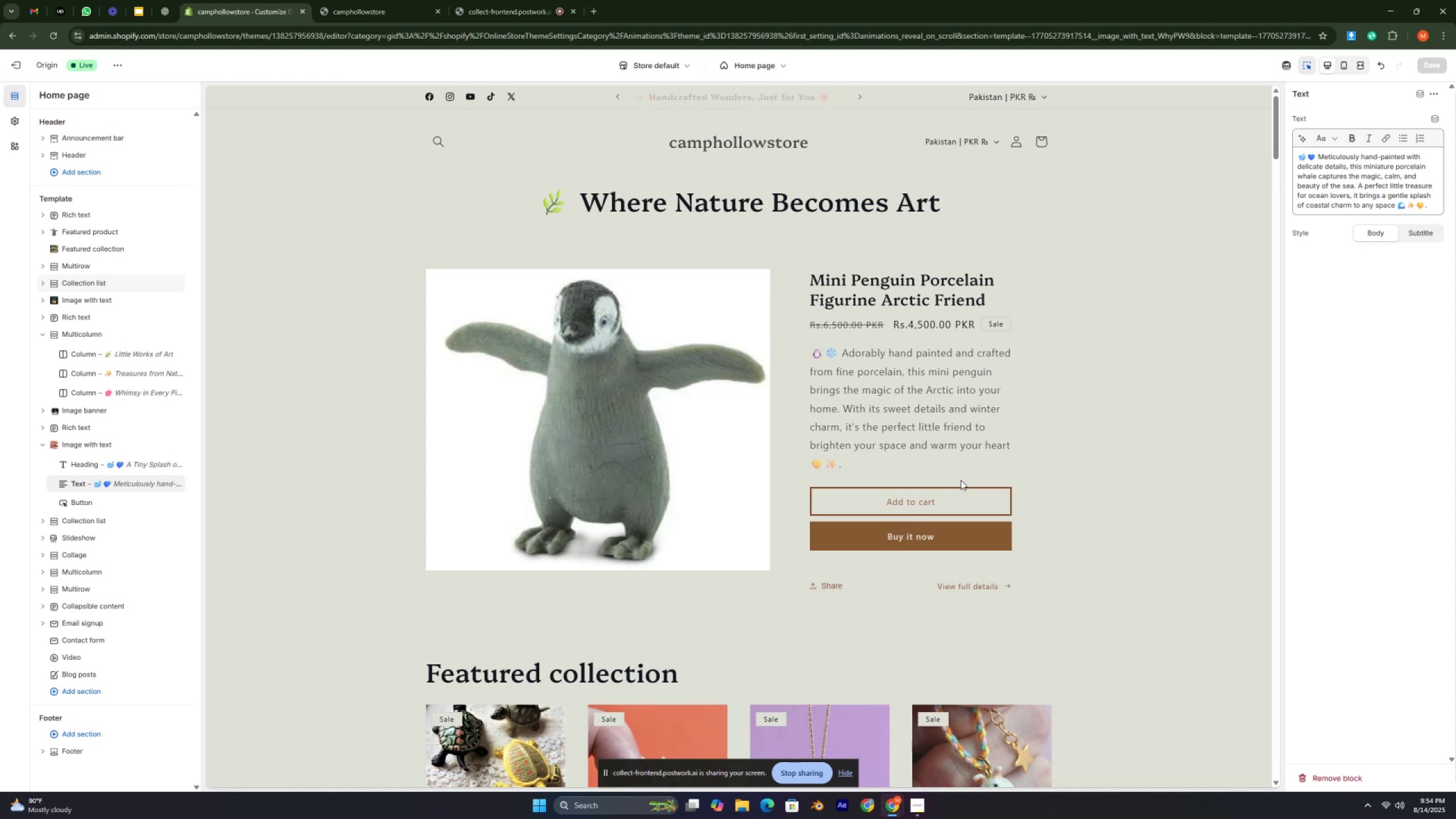 
key(Control+ControlLeft)
 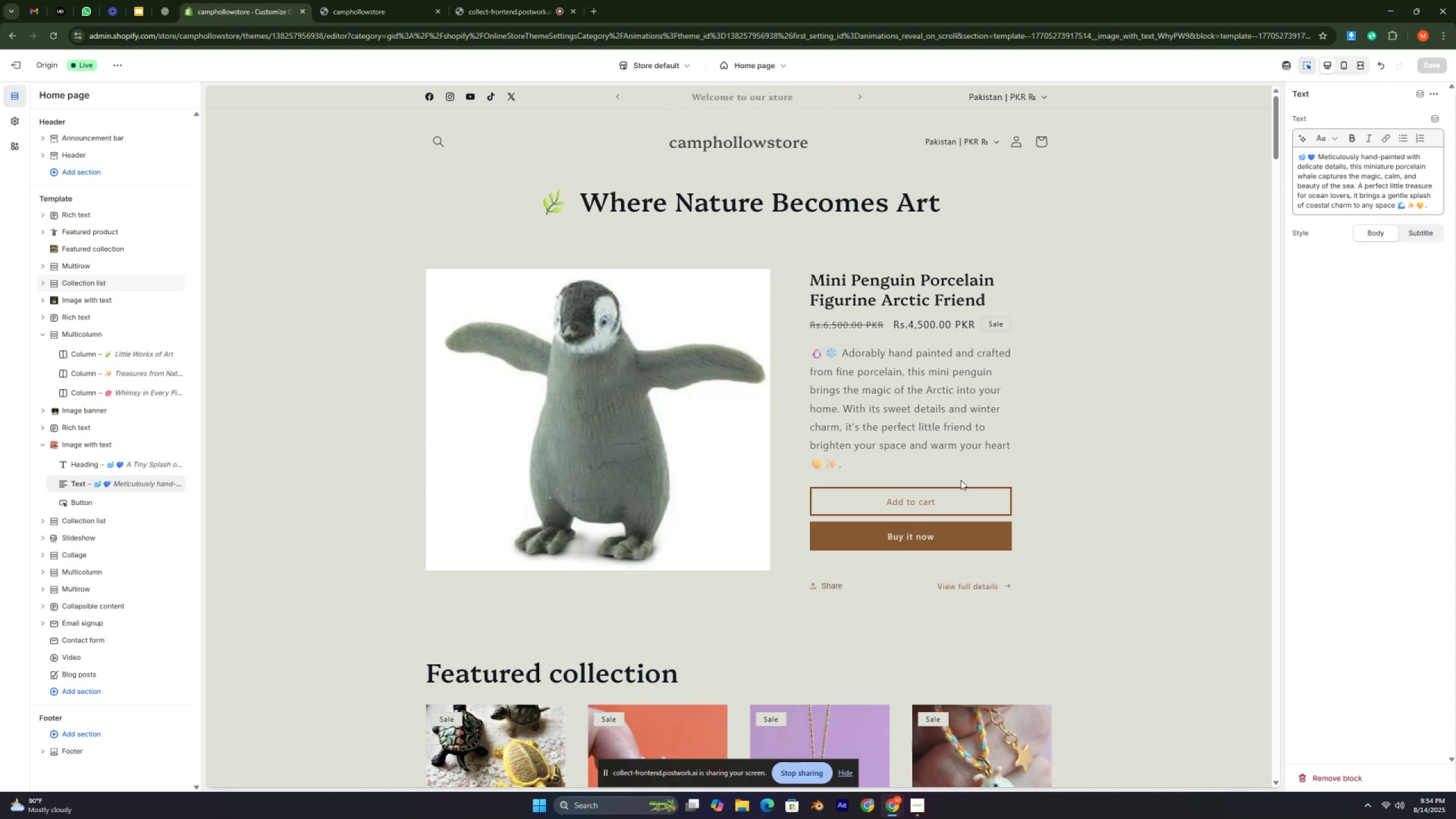 
key(Control+ControlLeft)
 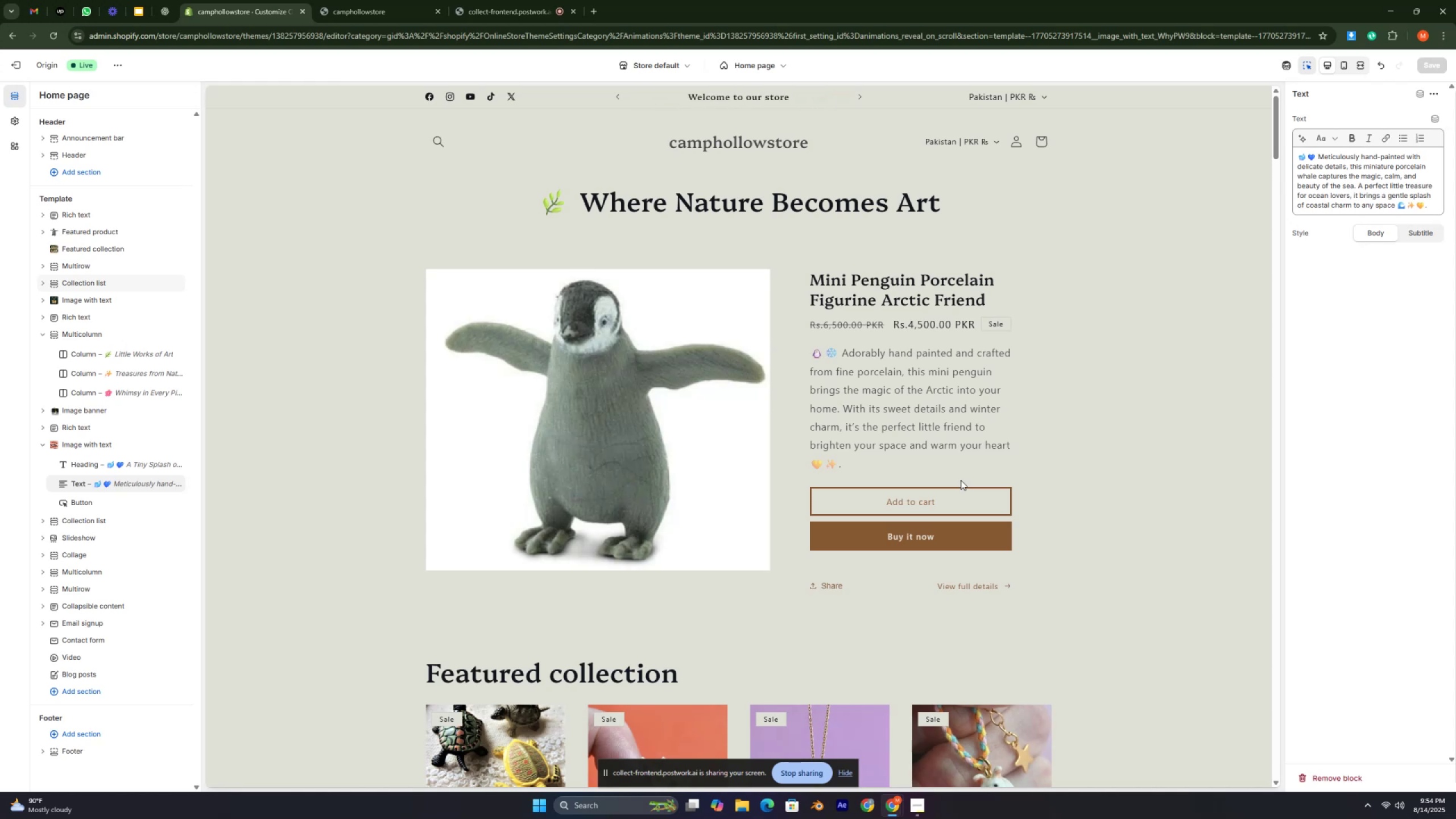 
key(Control+ControlLeft)
 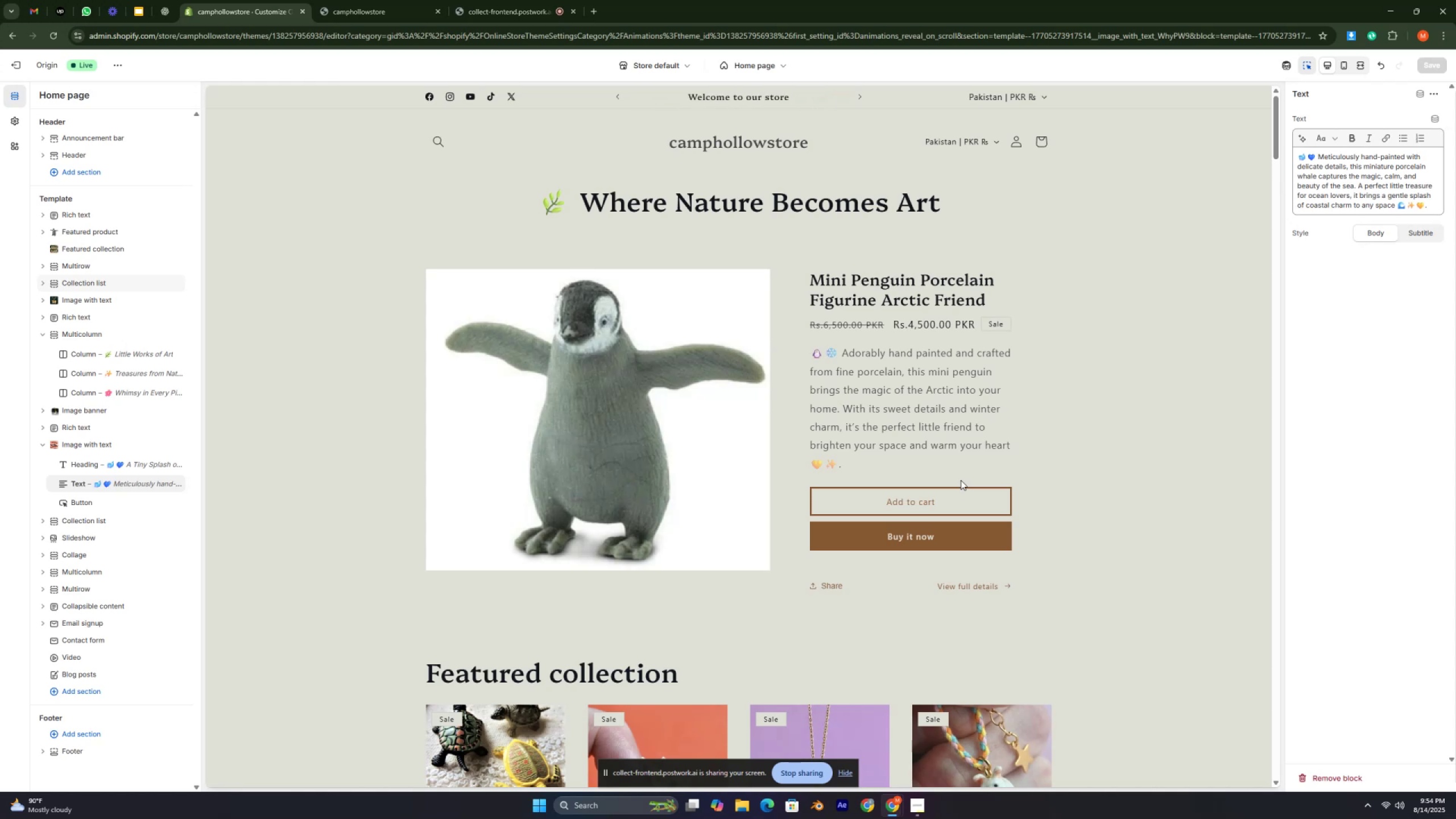 
key(Control+ControlLeft)
 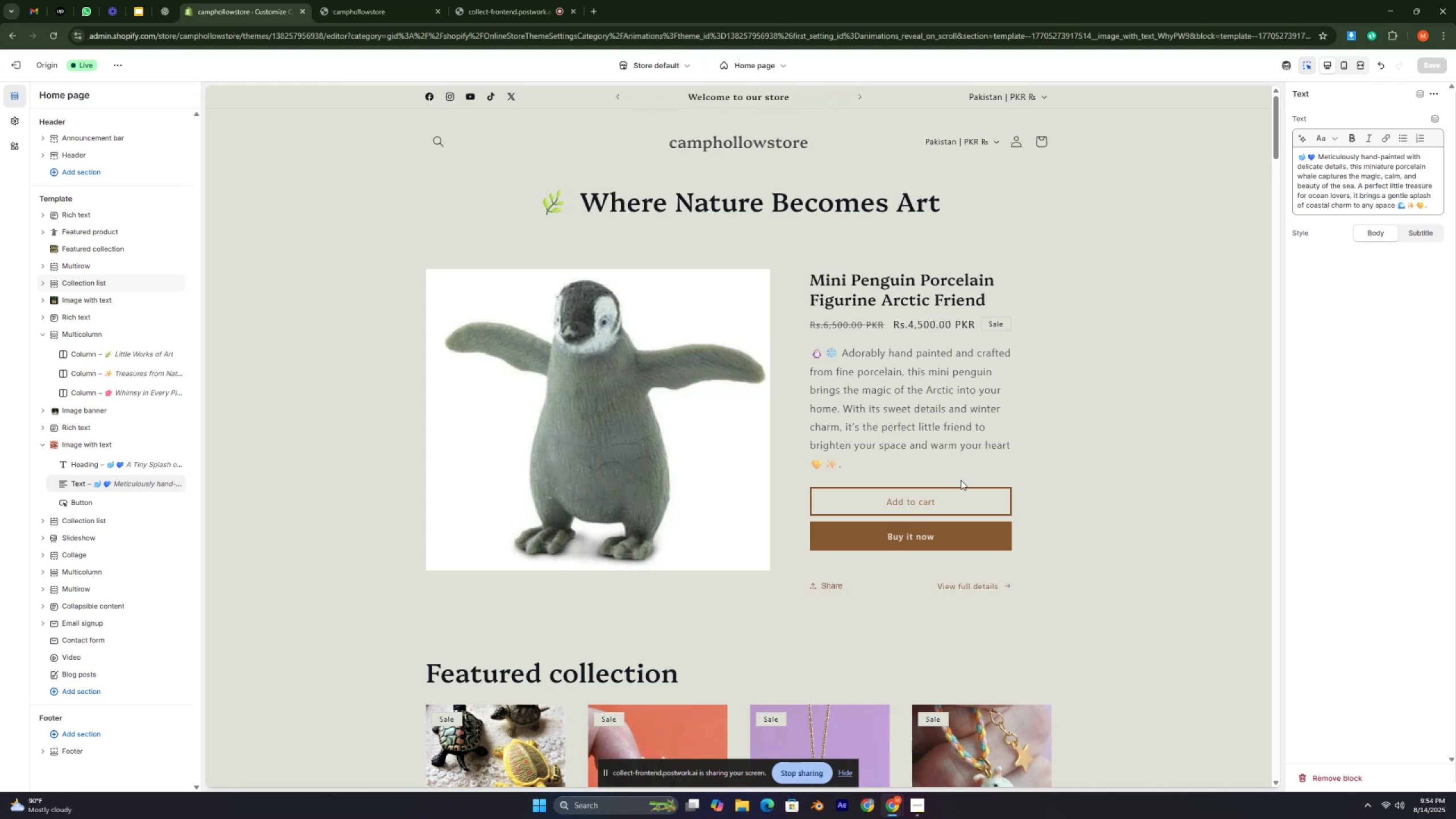 
key(Control+ControlLeft)
 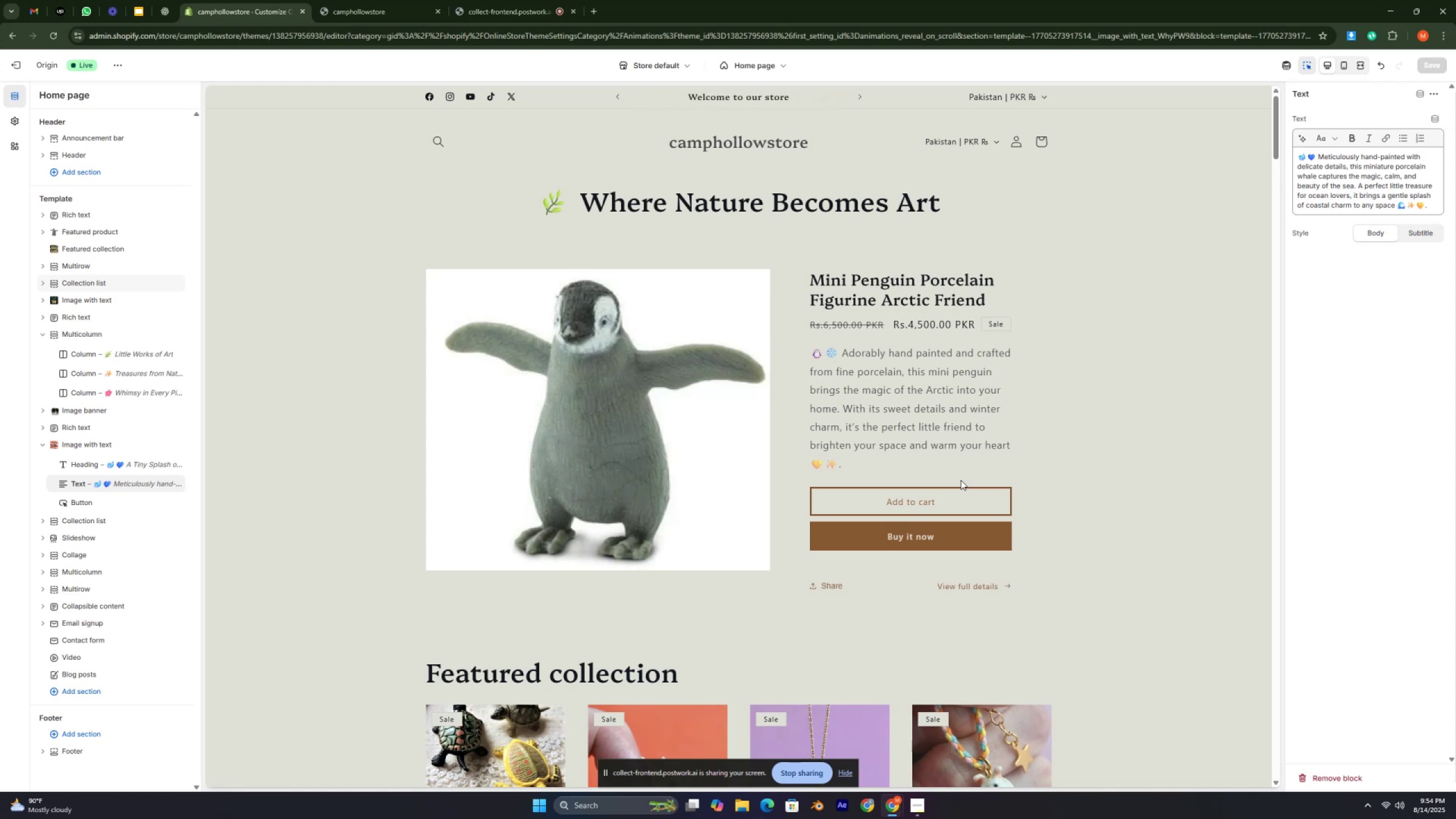 
key(Control+ControlLeft)
 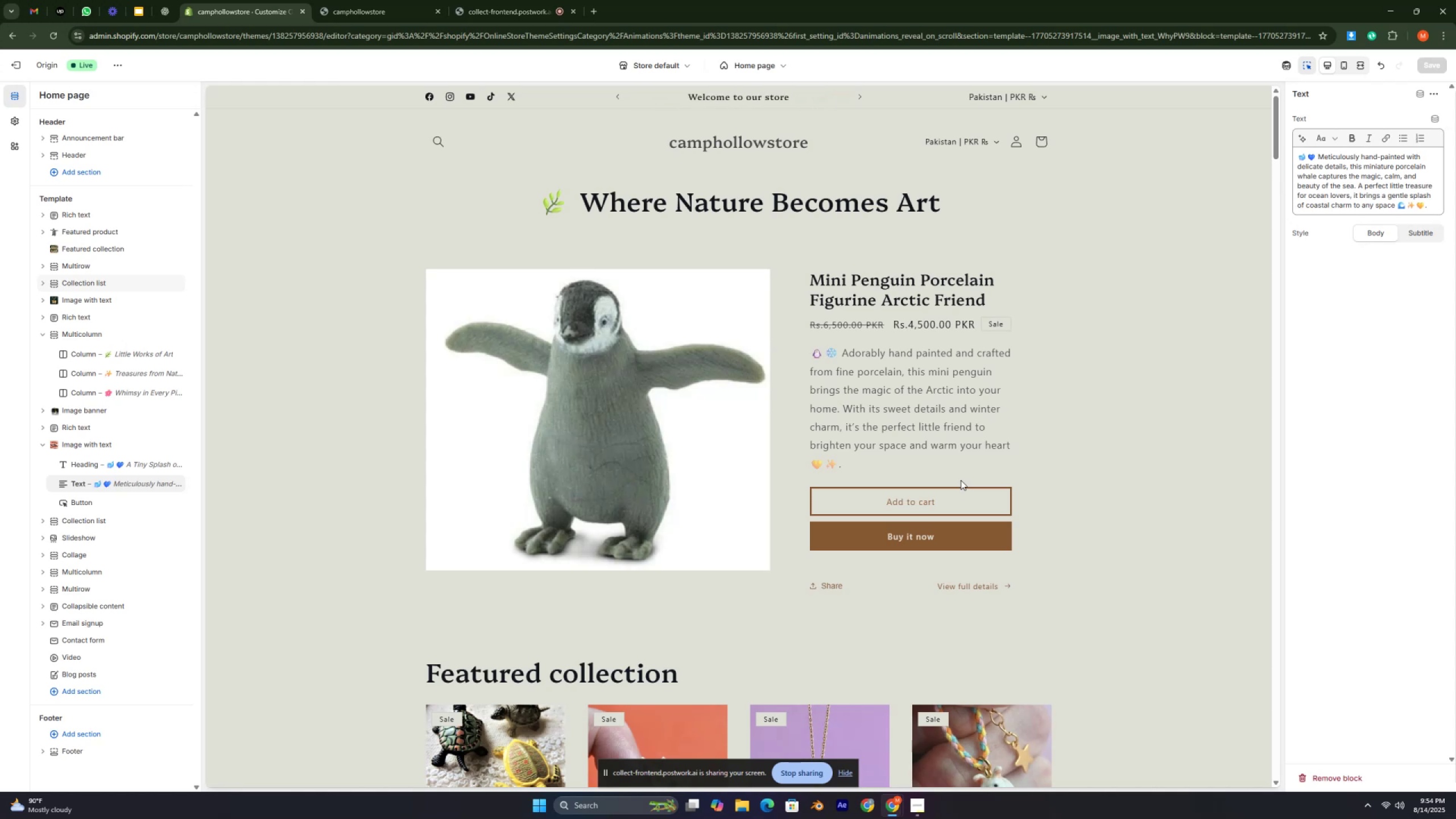 
key(Control+ControlLeft)
 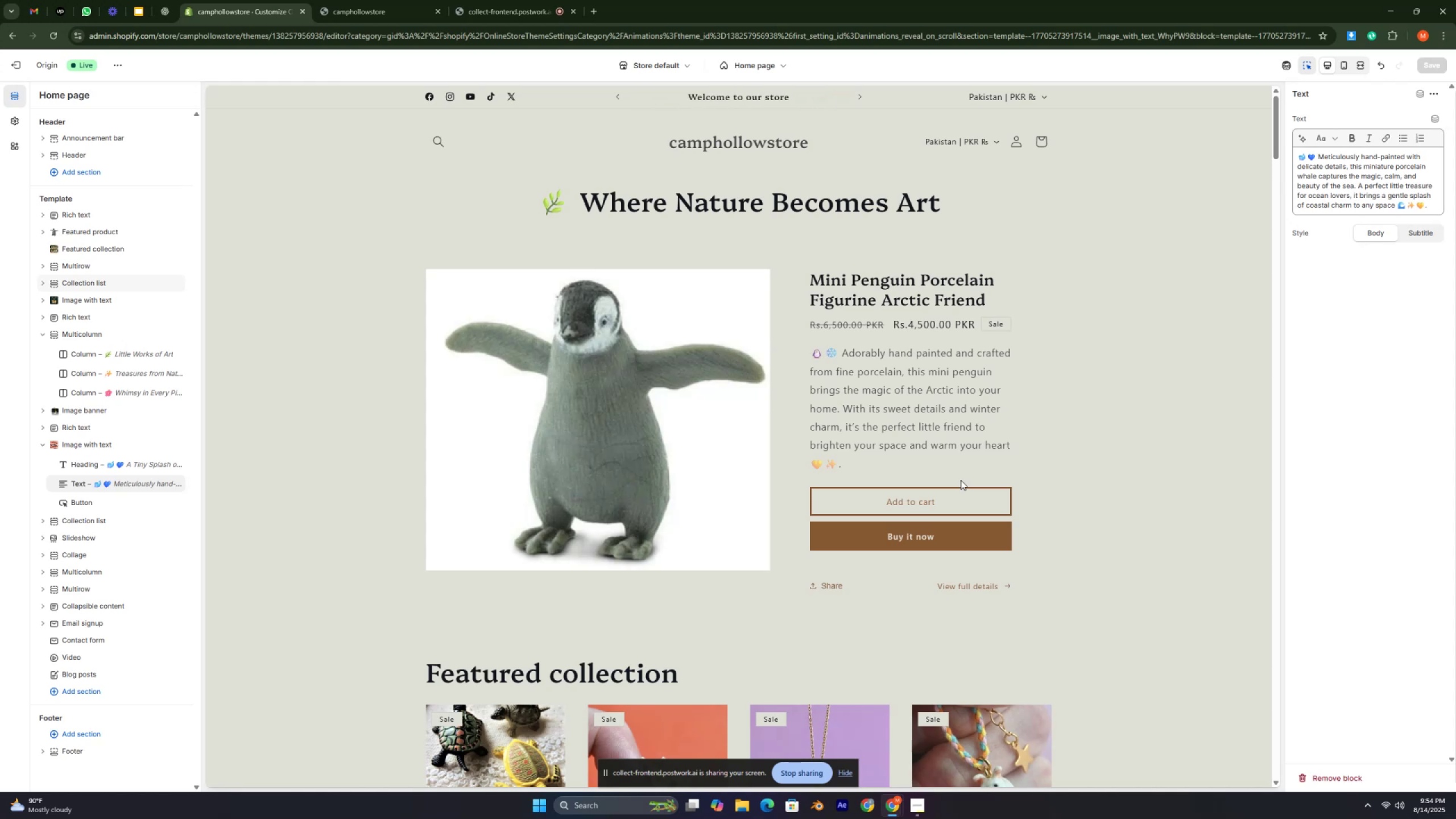 
key(Control+ControlLeft)
 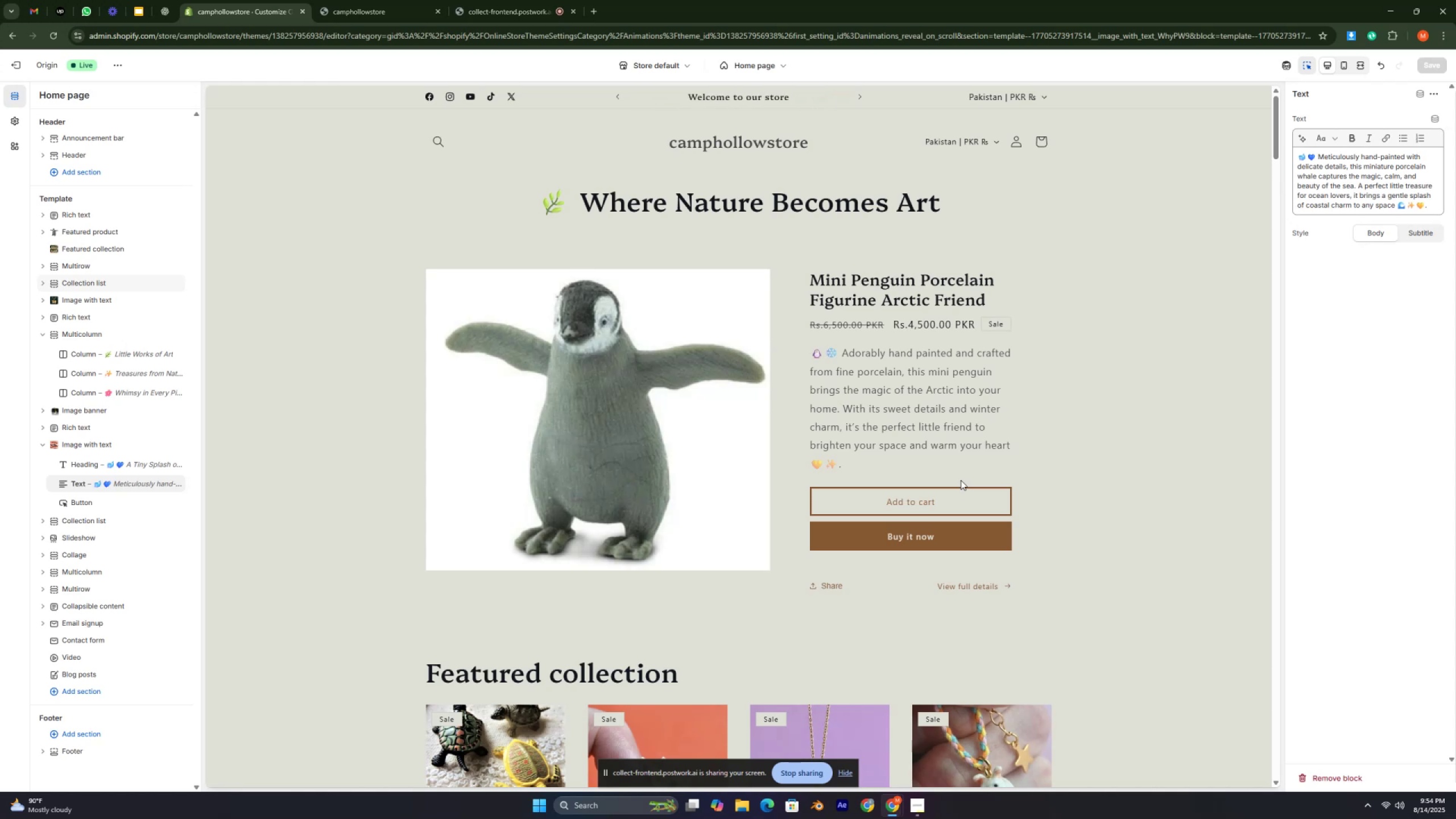 
key(Control+ControlLeft)
 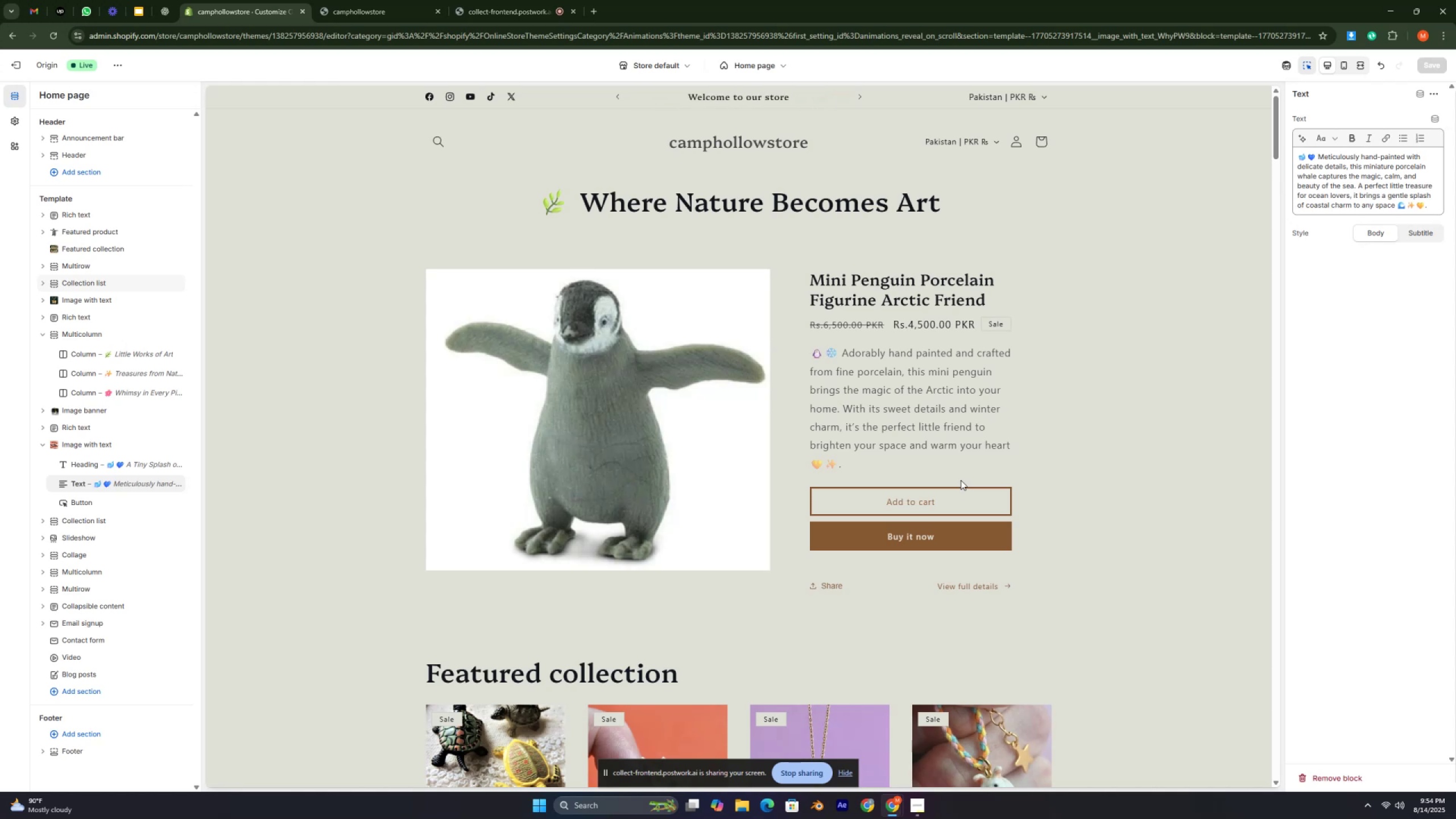 
key(Control+ControlLeft)
 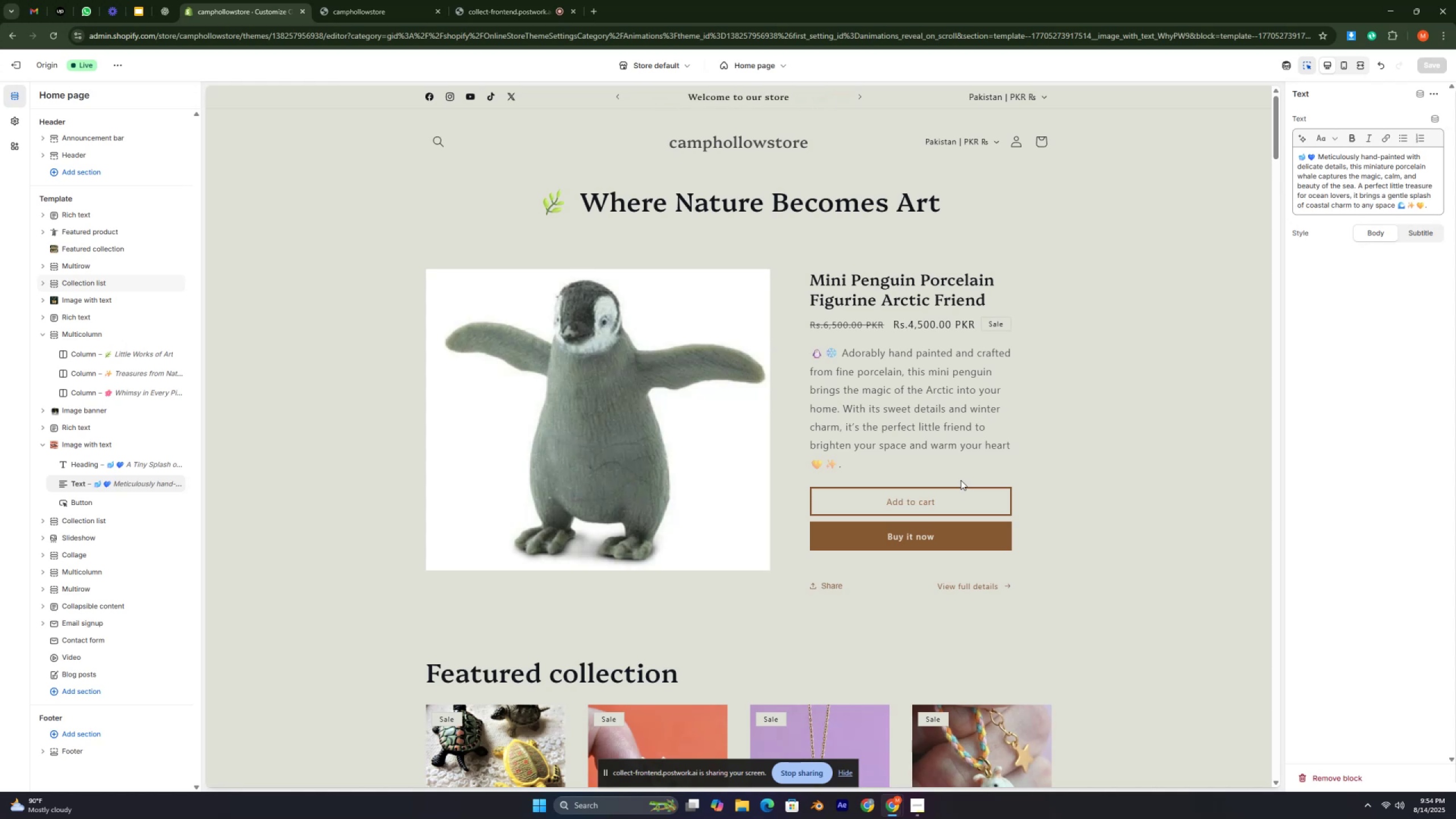 
key(Control+ControlLeft)
 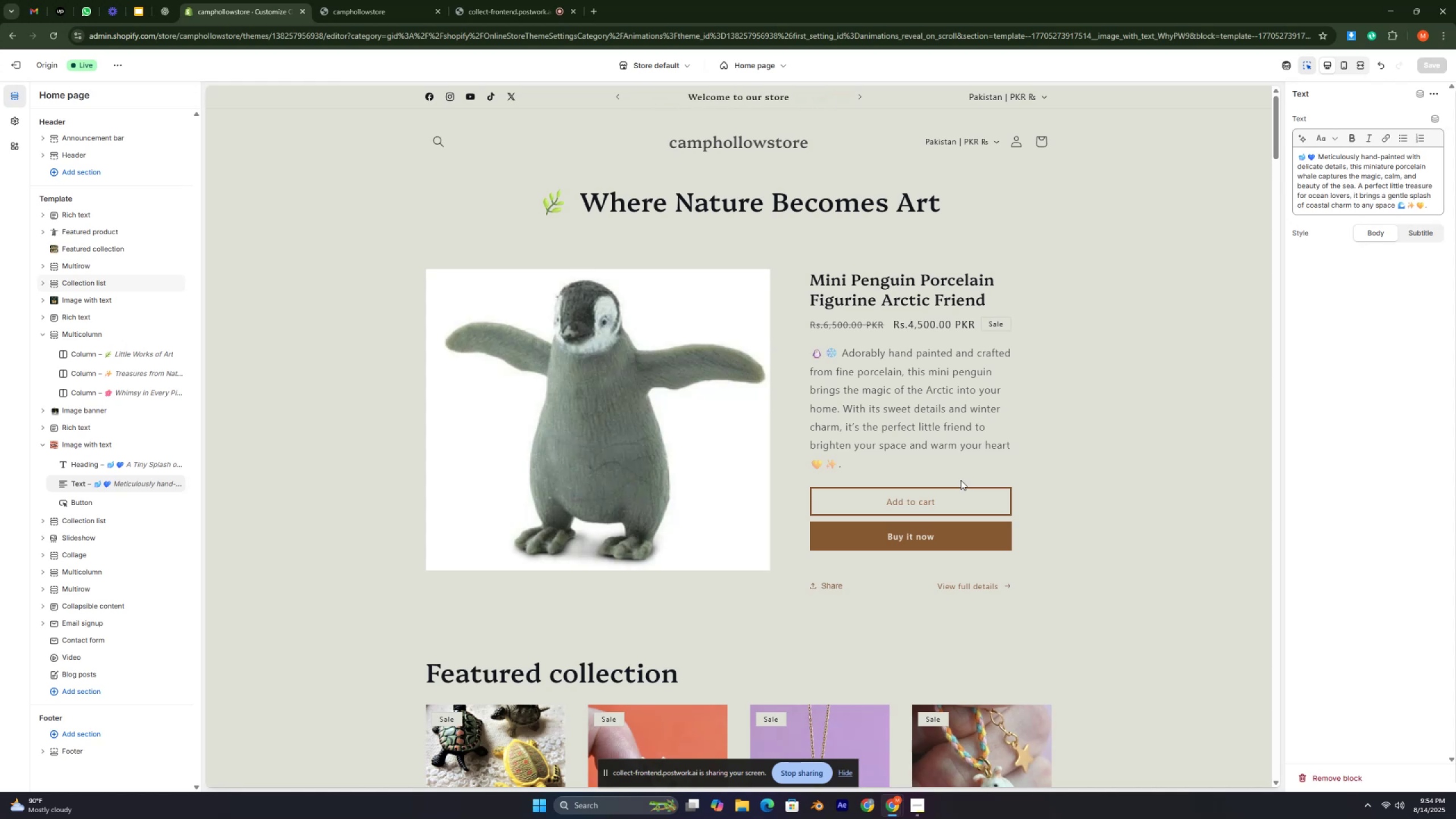 
key(Control+ControlLeft)
 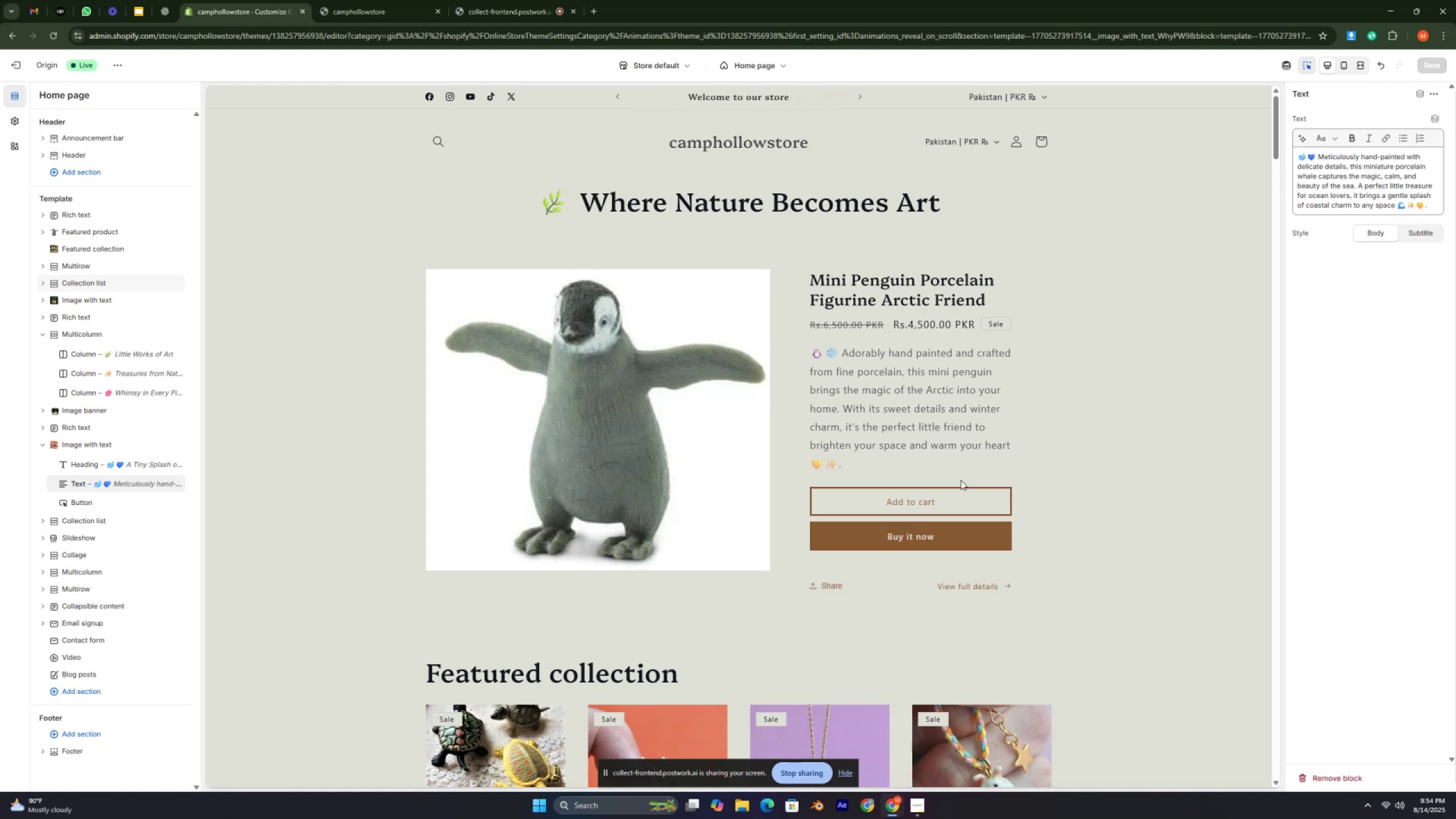 
key(Control+ControlLeft)
 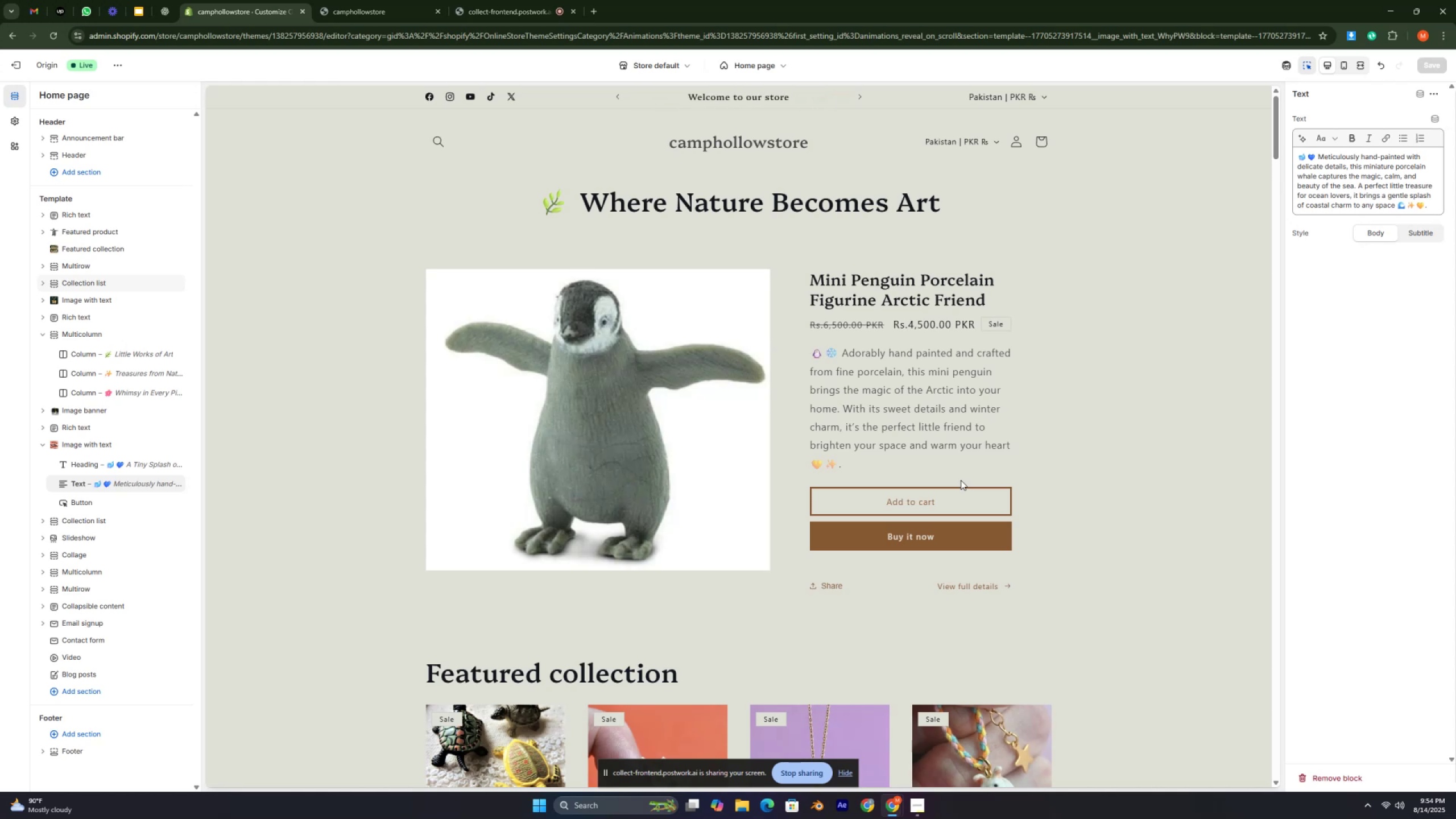 
key(Control+ControlLeft)
 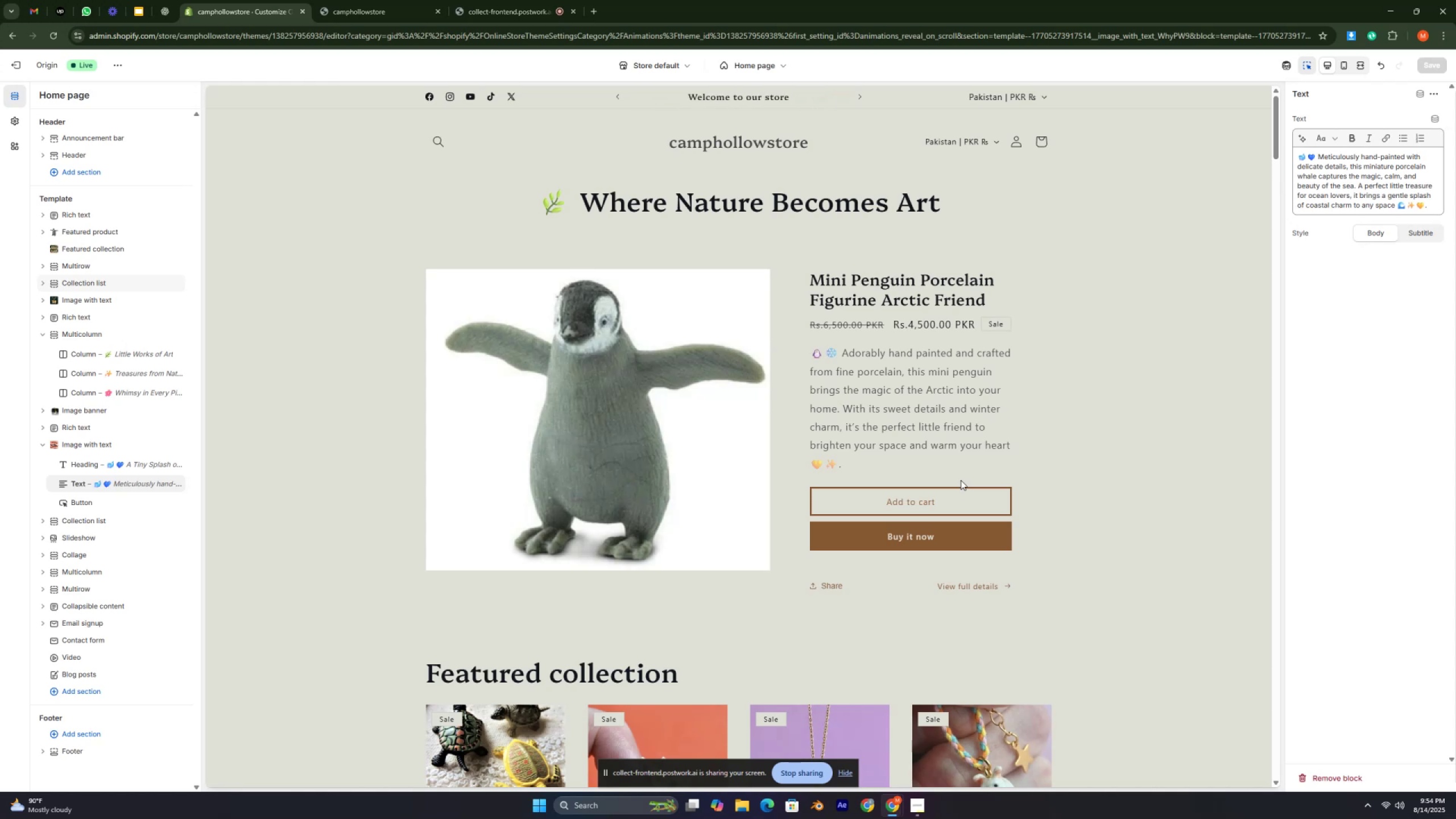 
key(Control+ControlLeft)
 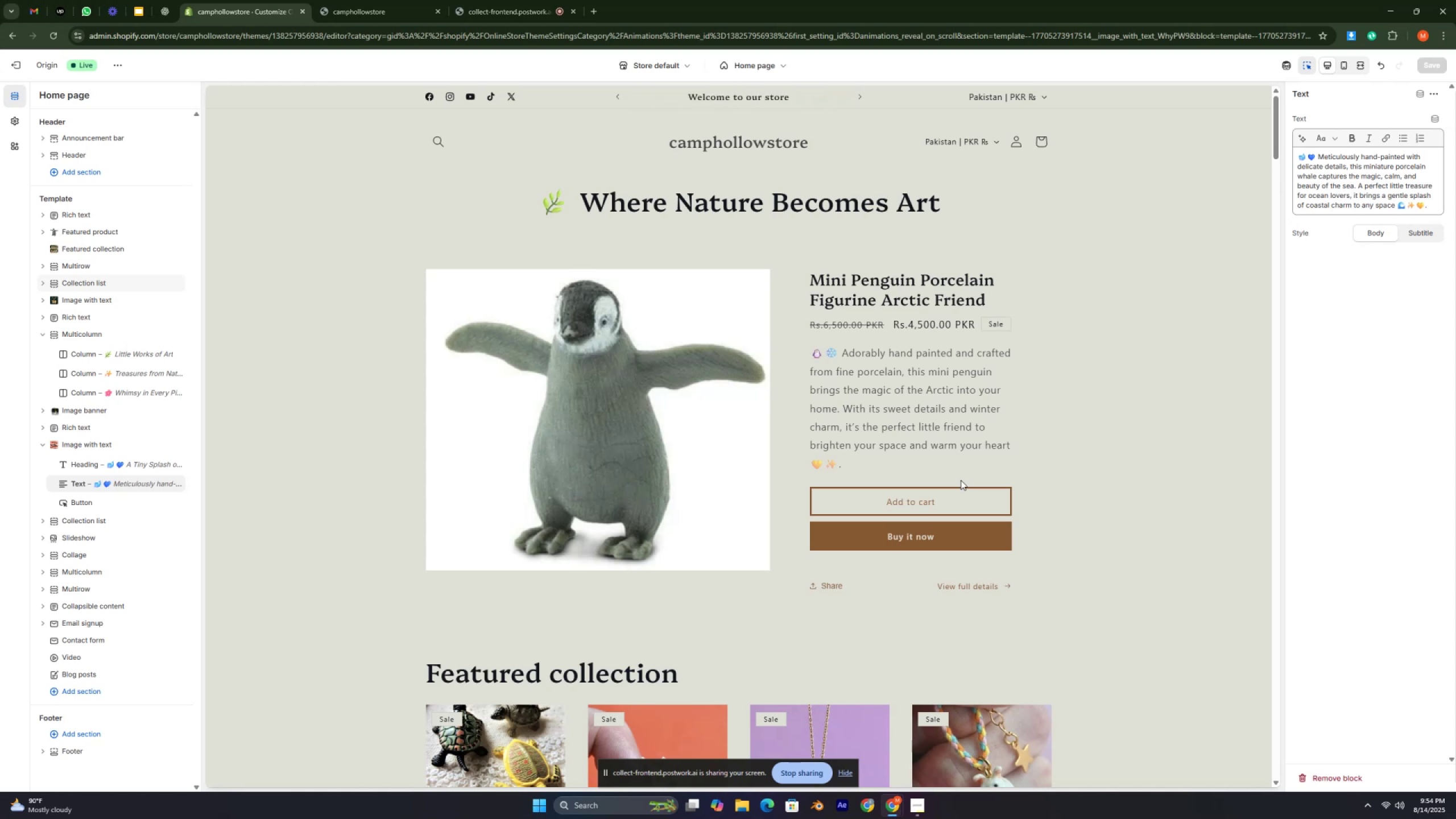 
key(Control+ControlLeft)
 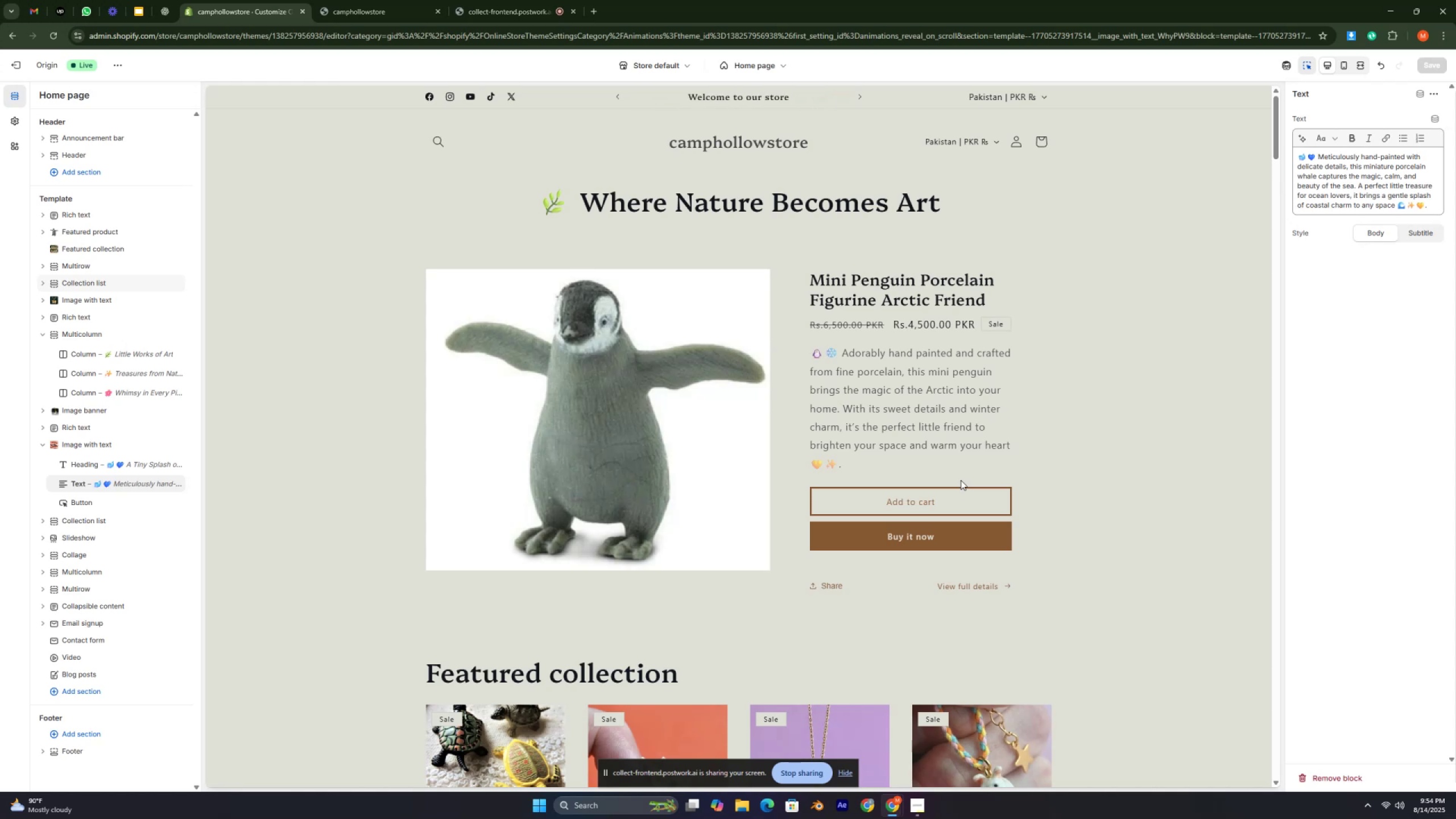 
key(Control+ControlLeft)
 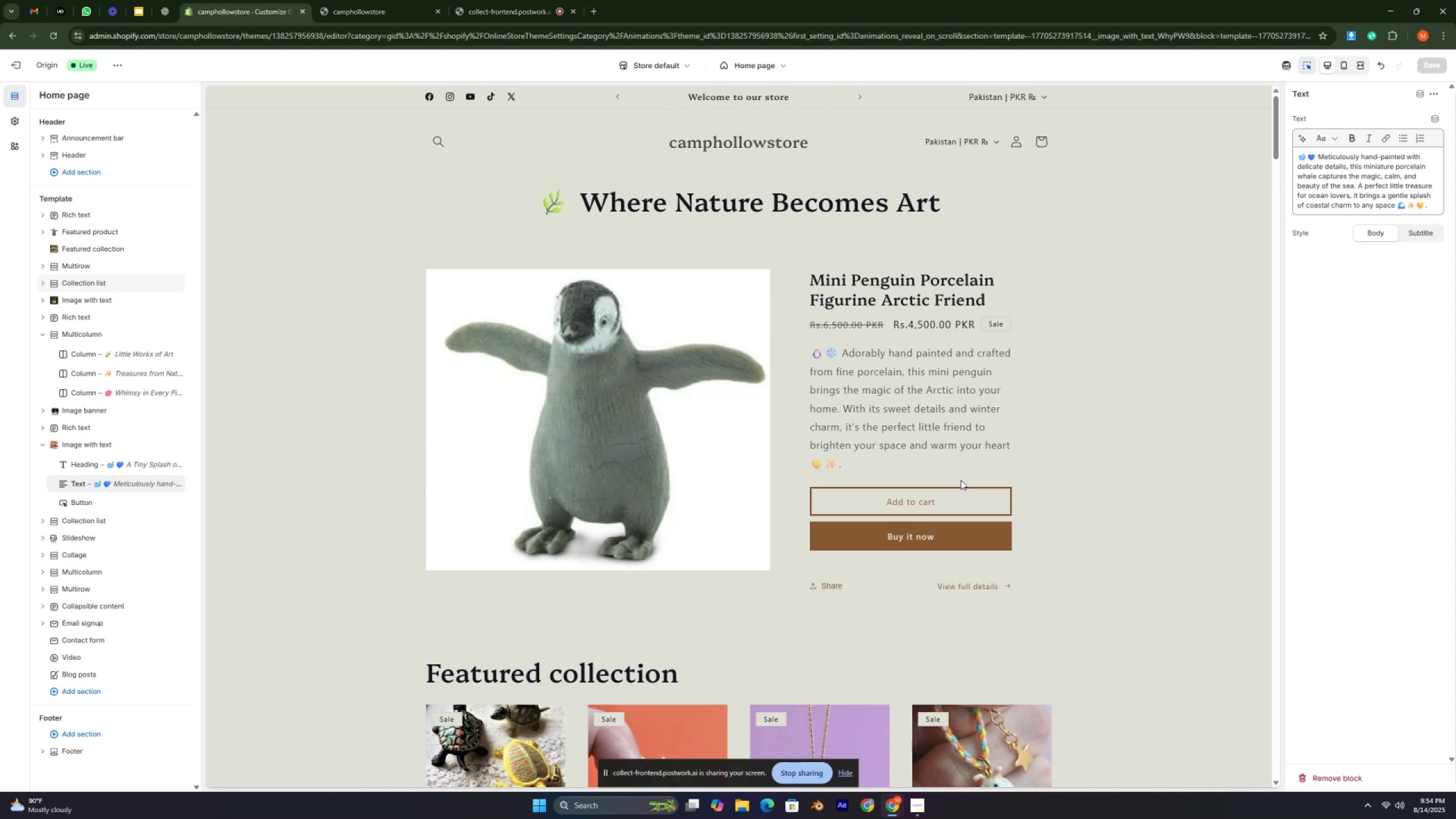 
key(Control+ControlLeft)
 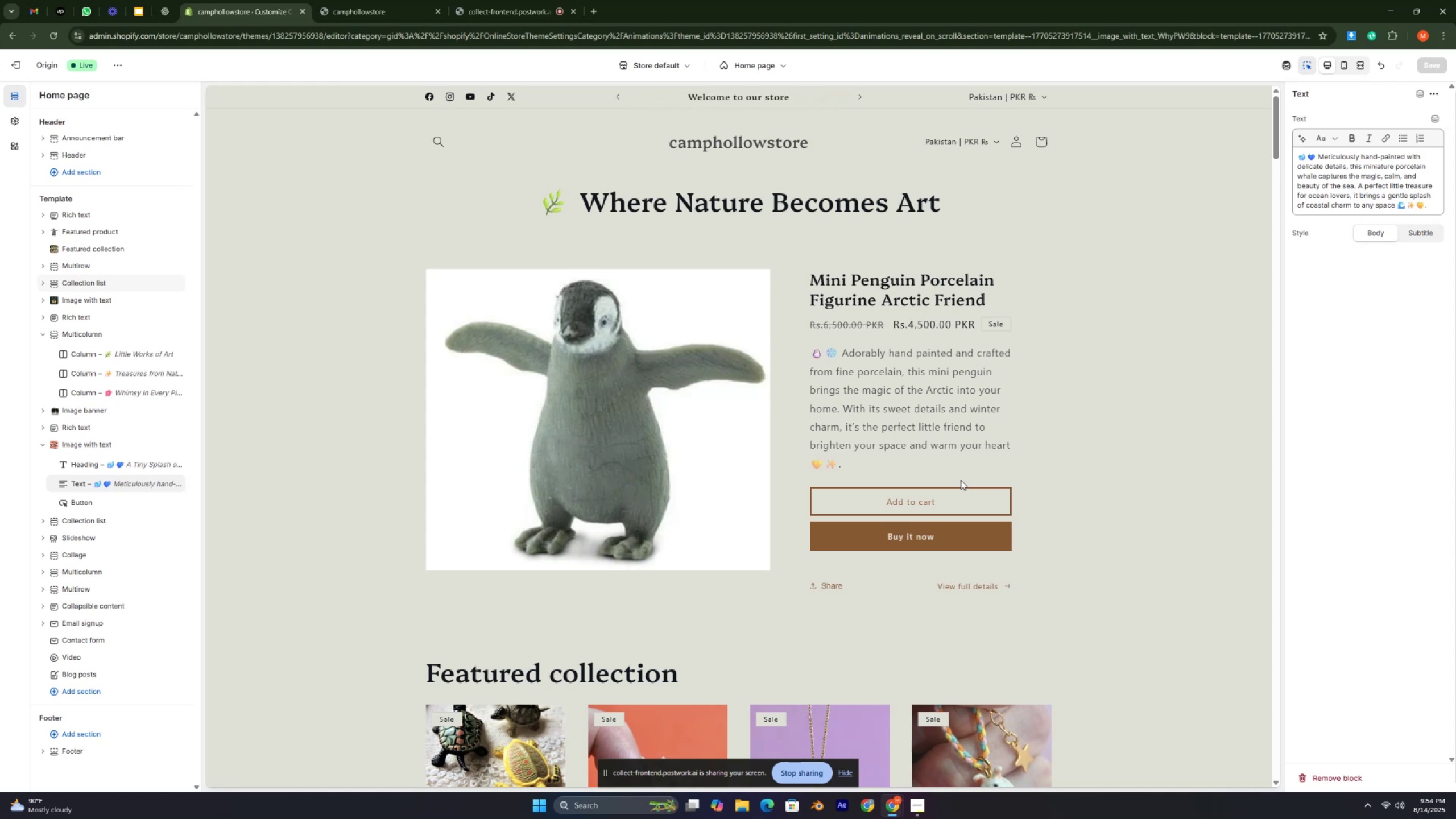 
key(Control+ControlLeft)
 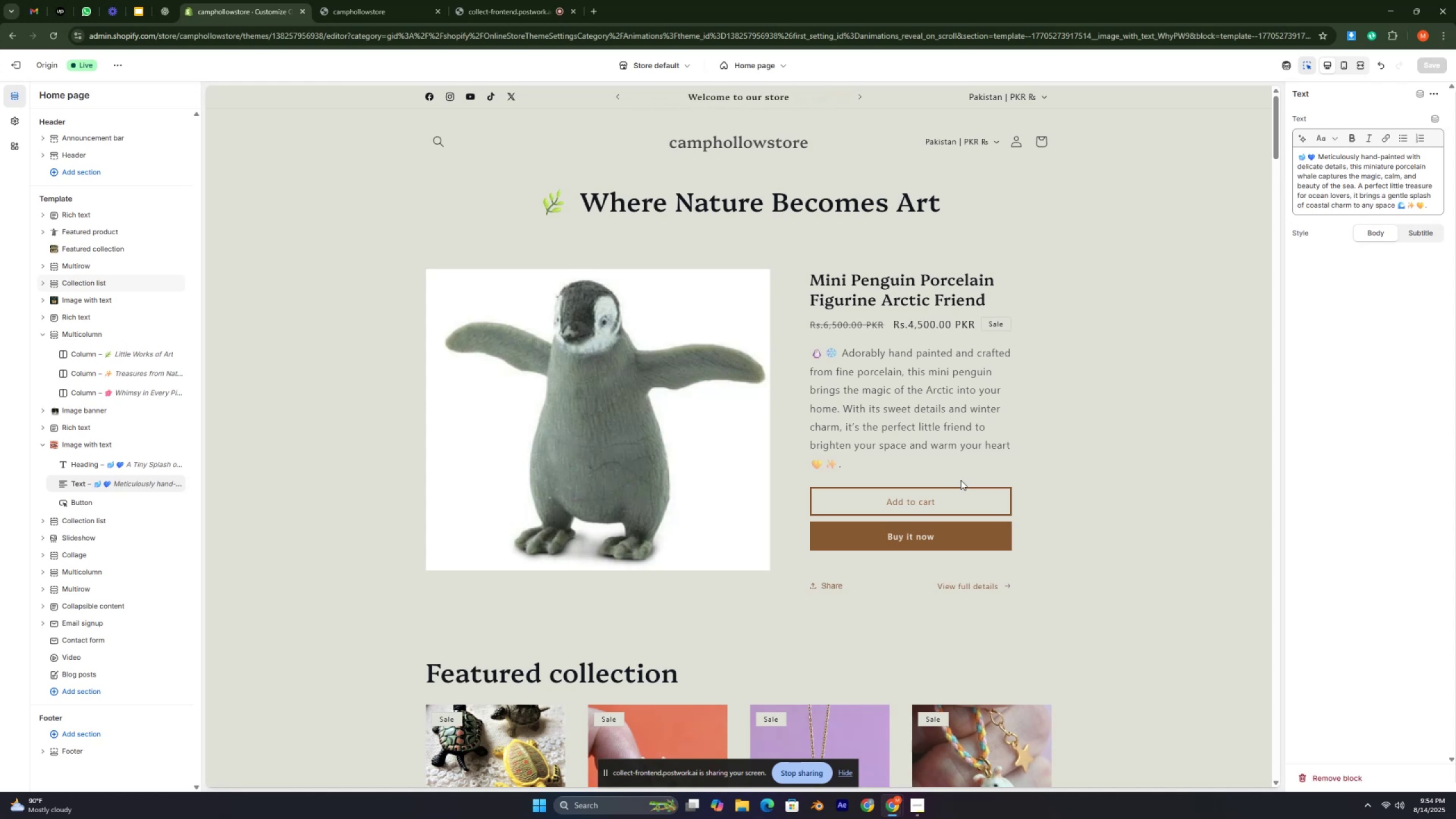 
key(Control+ControlLeft)
 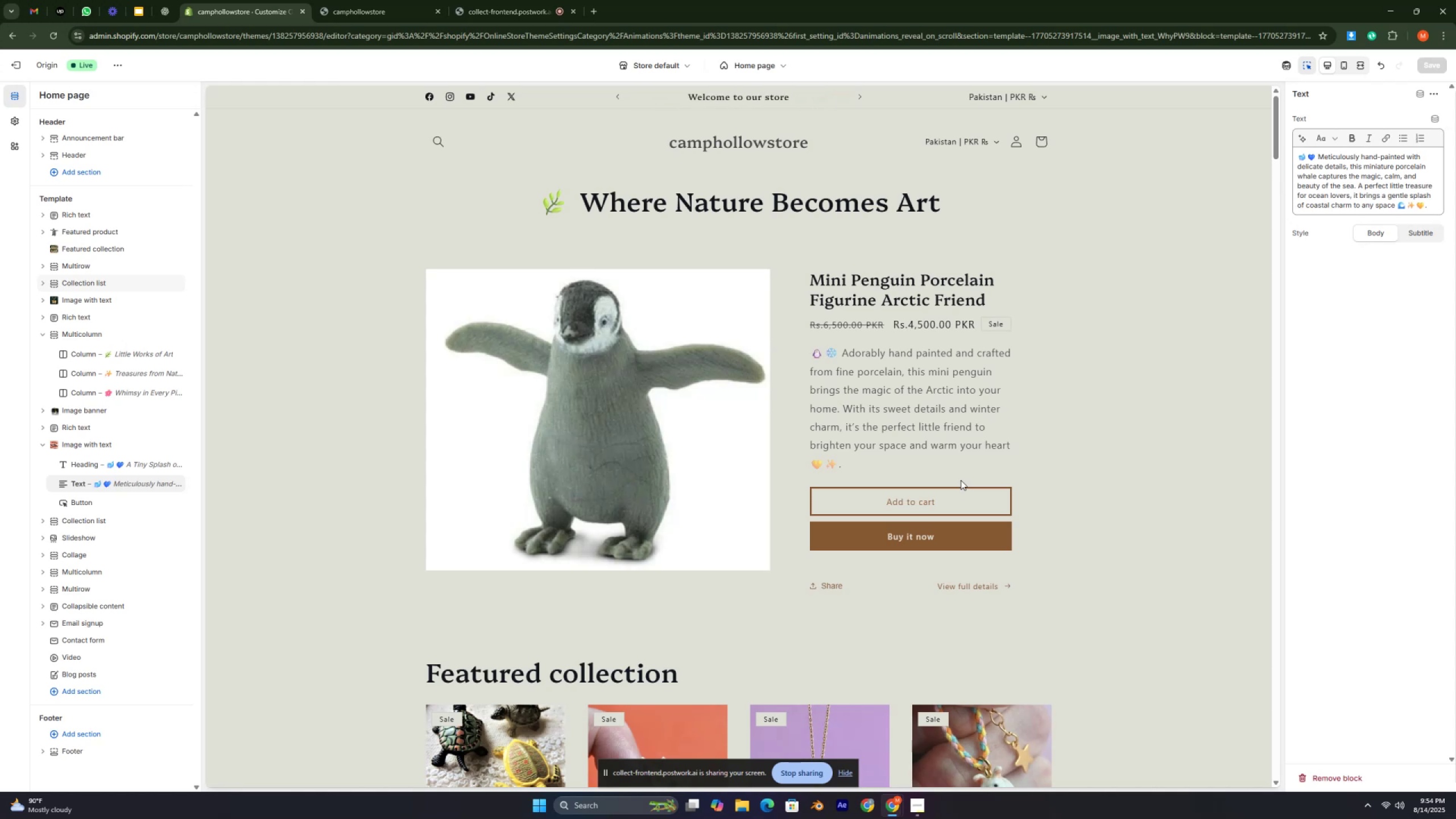 
key(Control+ControlLeft)
 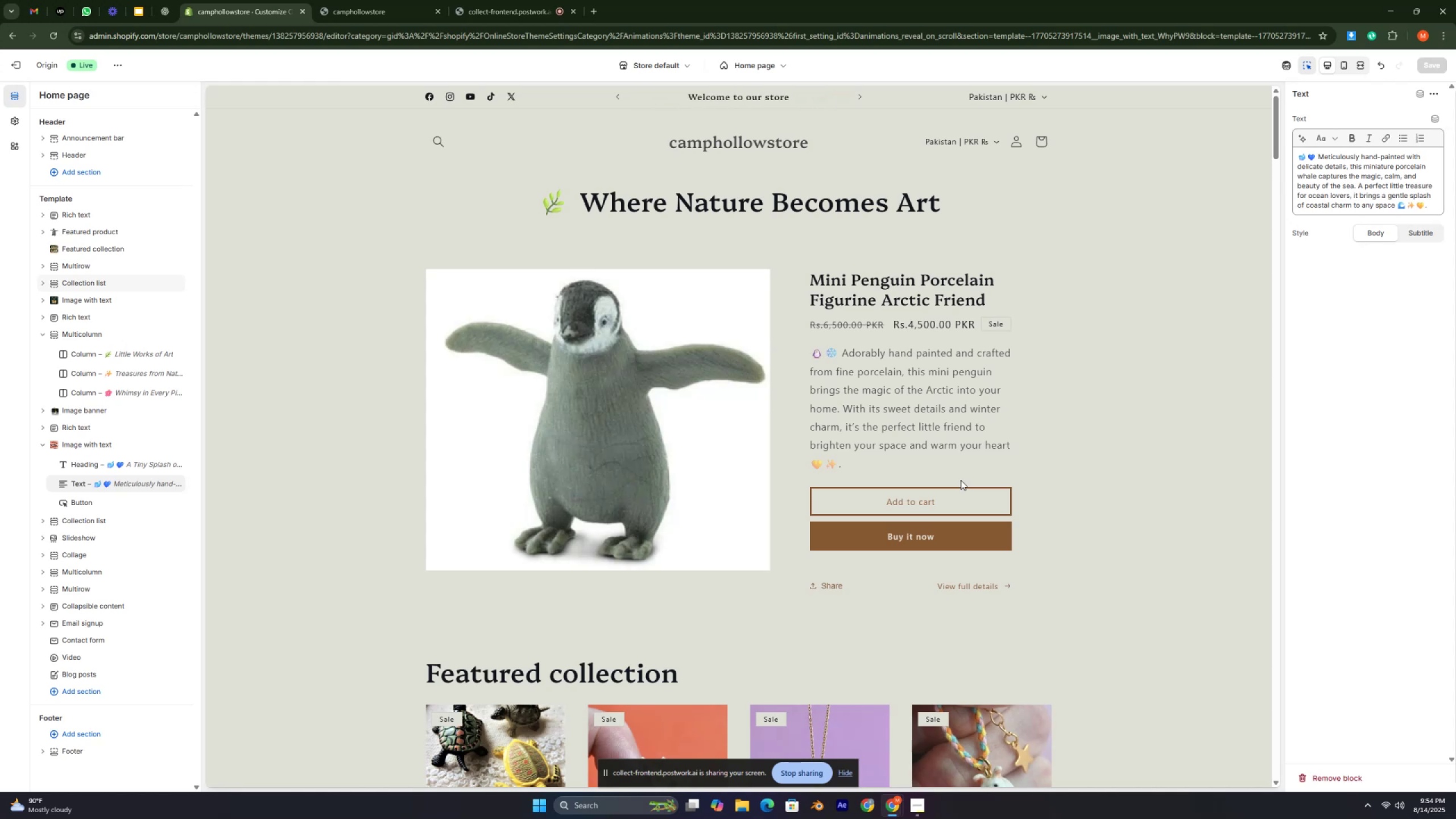 
key(Control+ControlRight)
 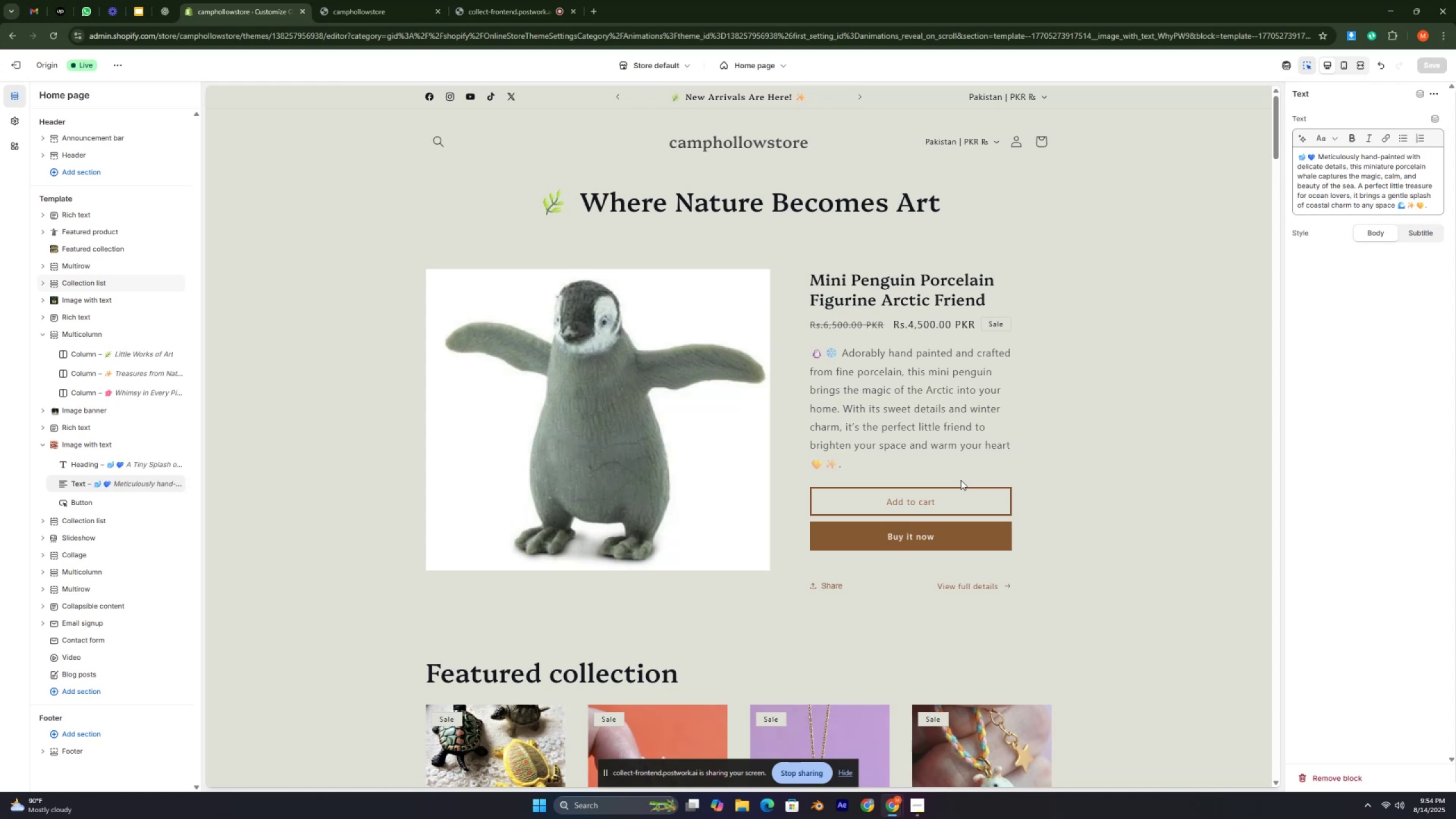 
wait(6.19)
 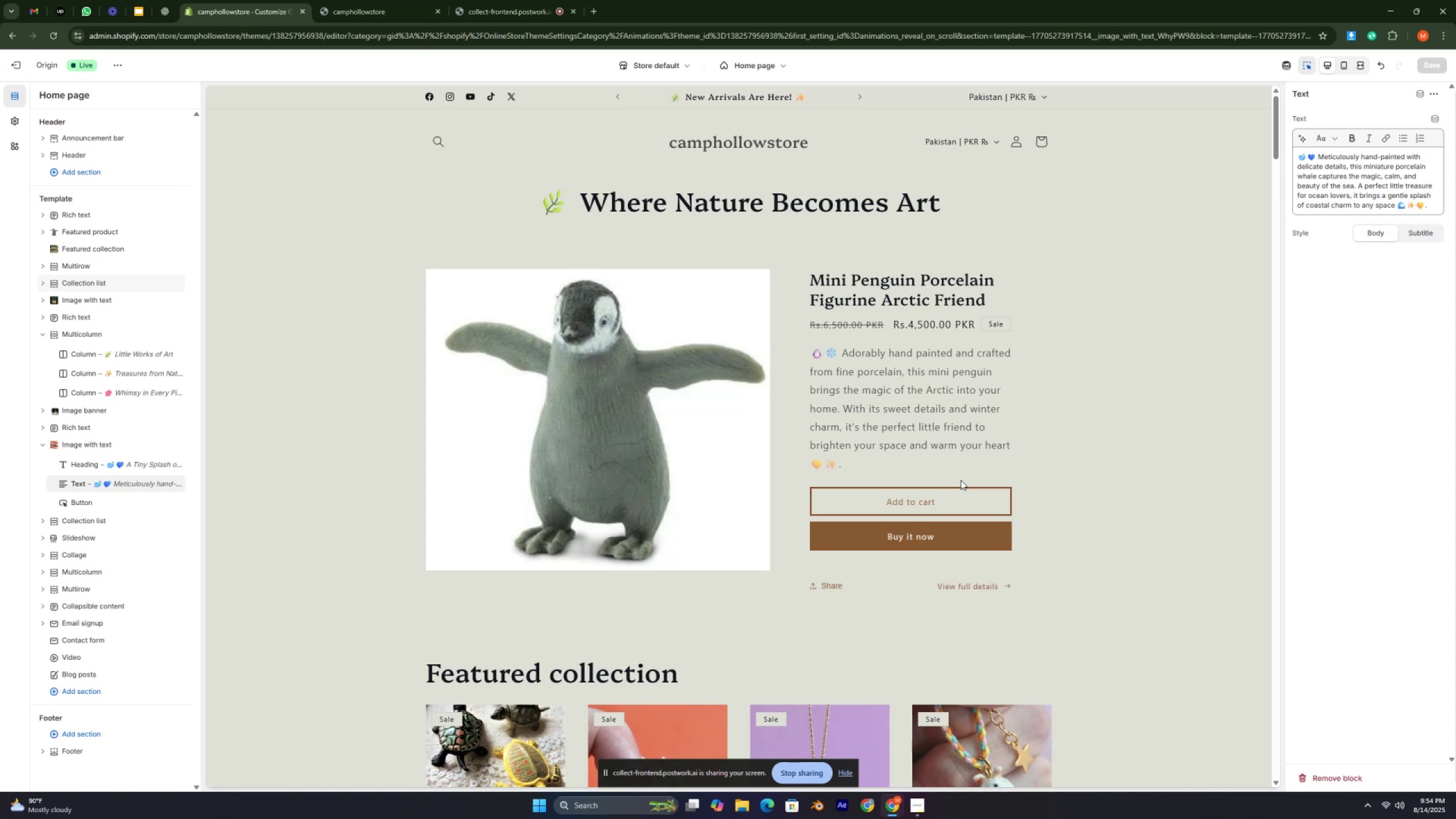 
scroll: coordinate [1096, 493], scroll_direction: down, amount: 10.0
 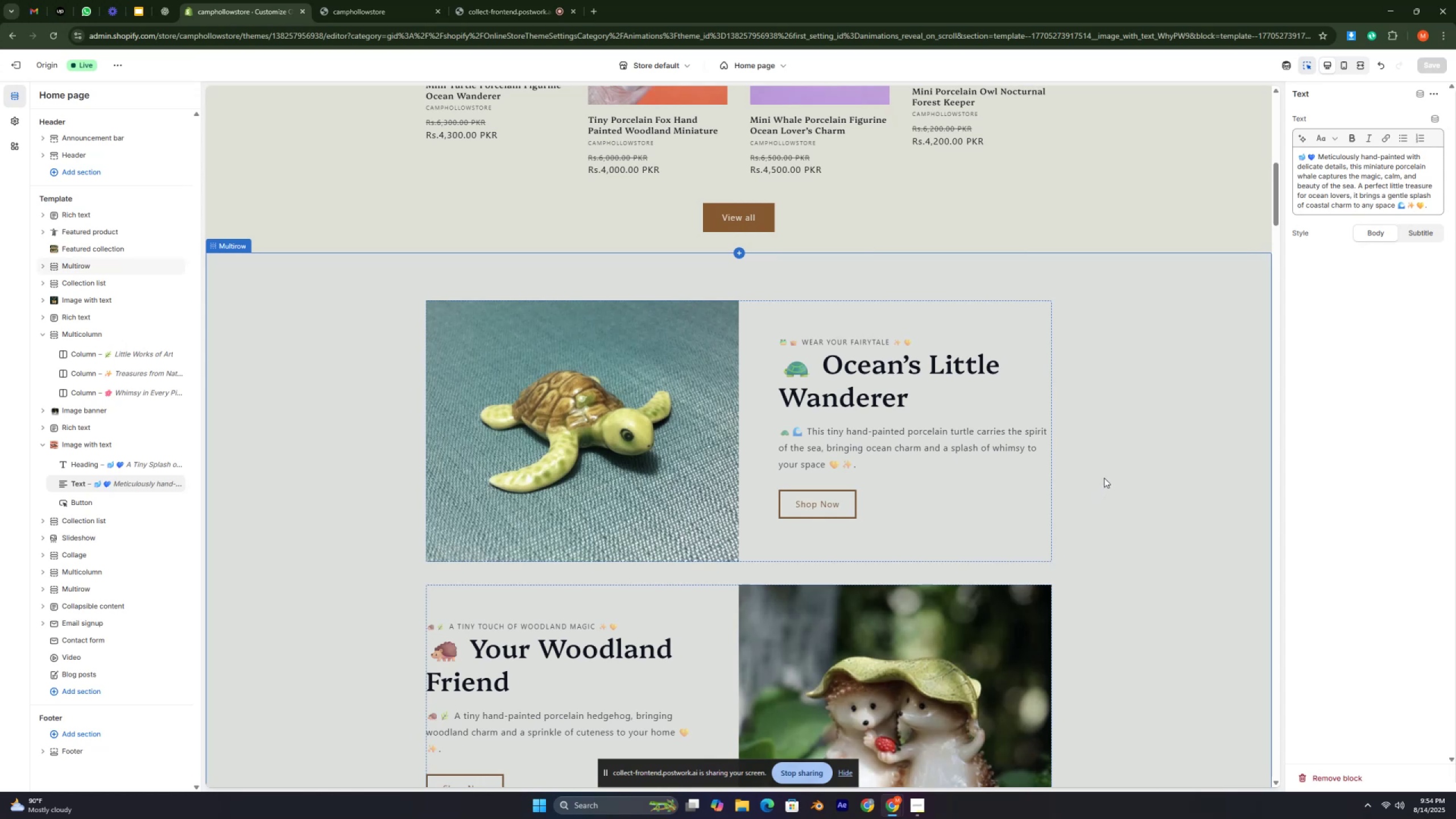 
wait(13.3)
 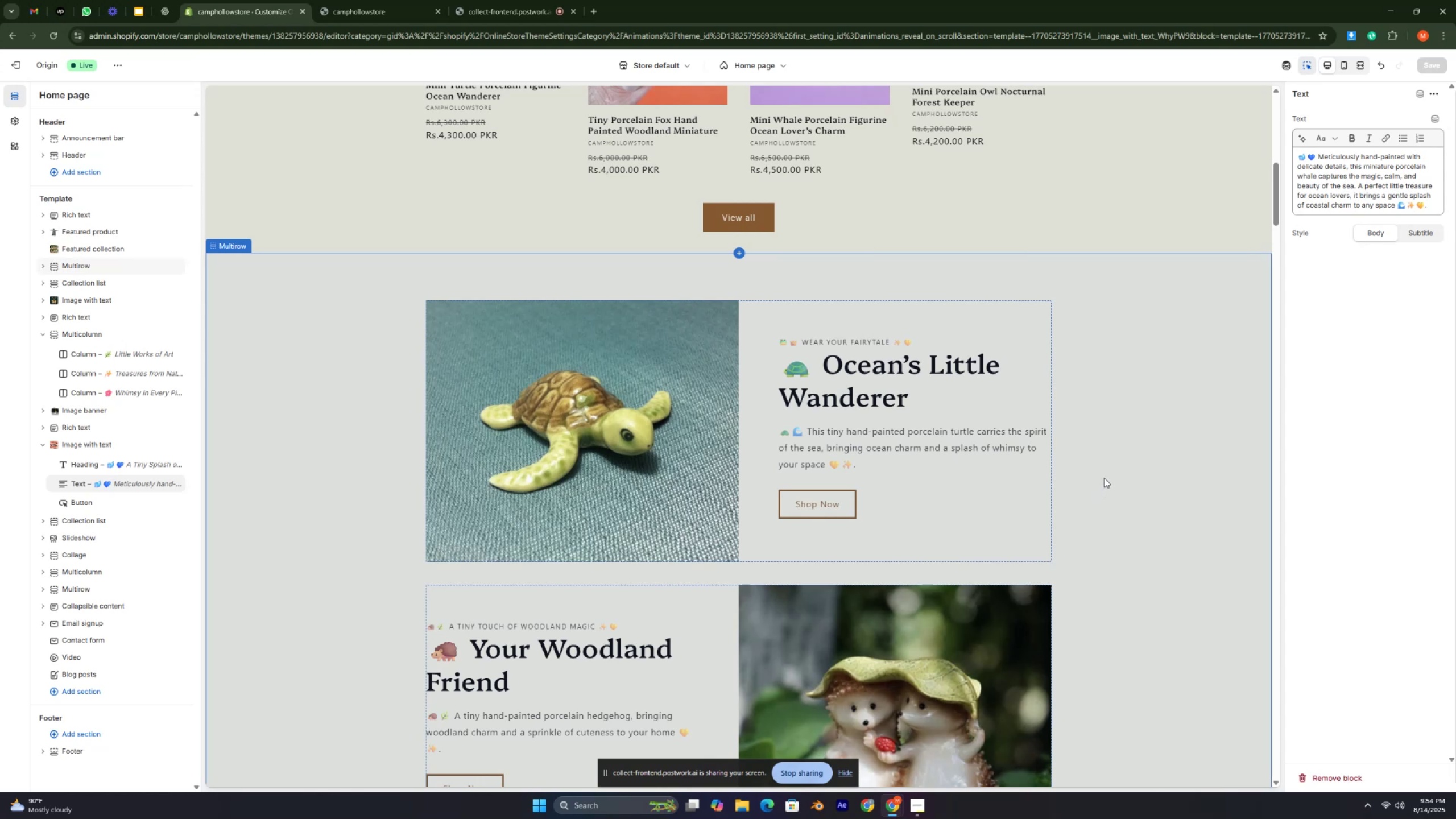 
scroll: coordinate [1007, 478], scroll_direction: up, amount: 13.0
 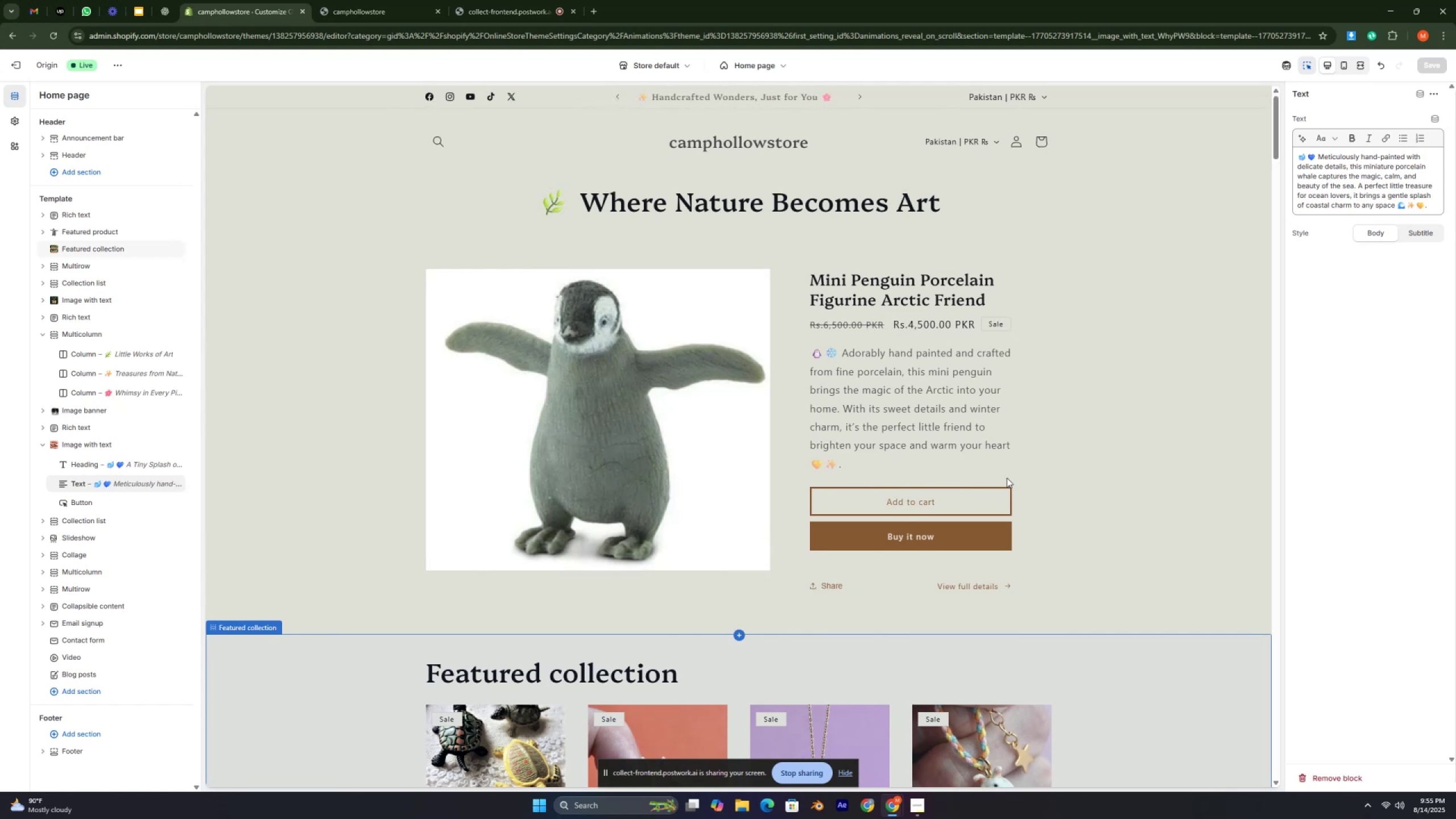 
wait(21.35)
 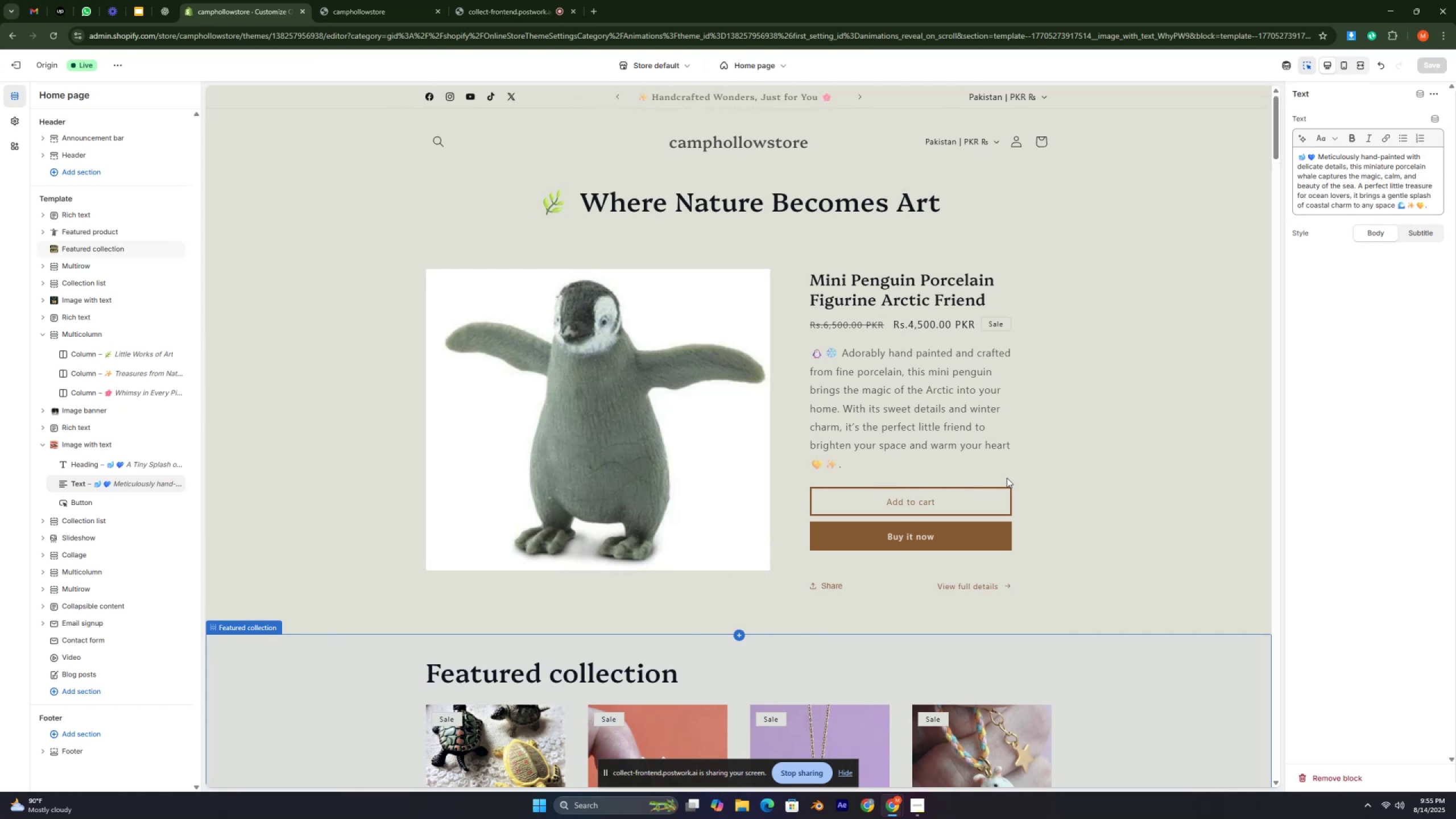 
key(Control+ControlLeft)
 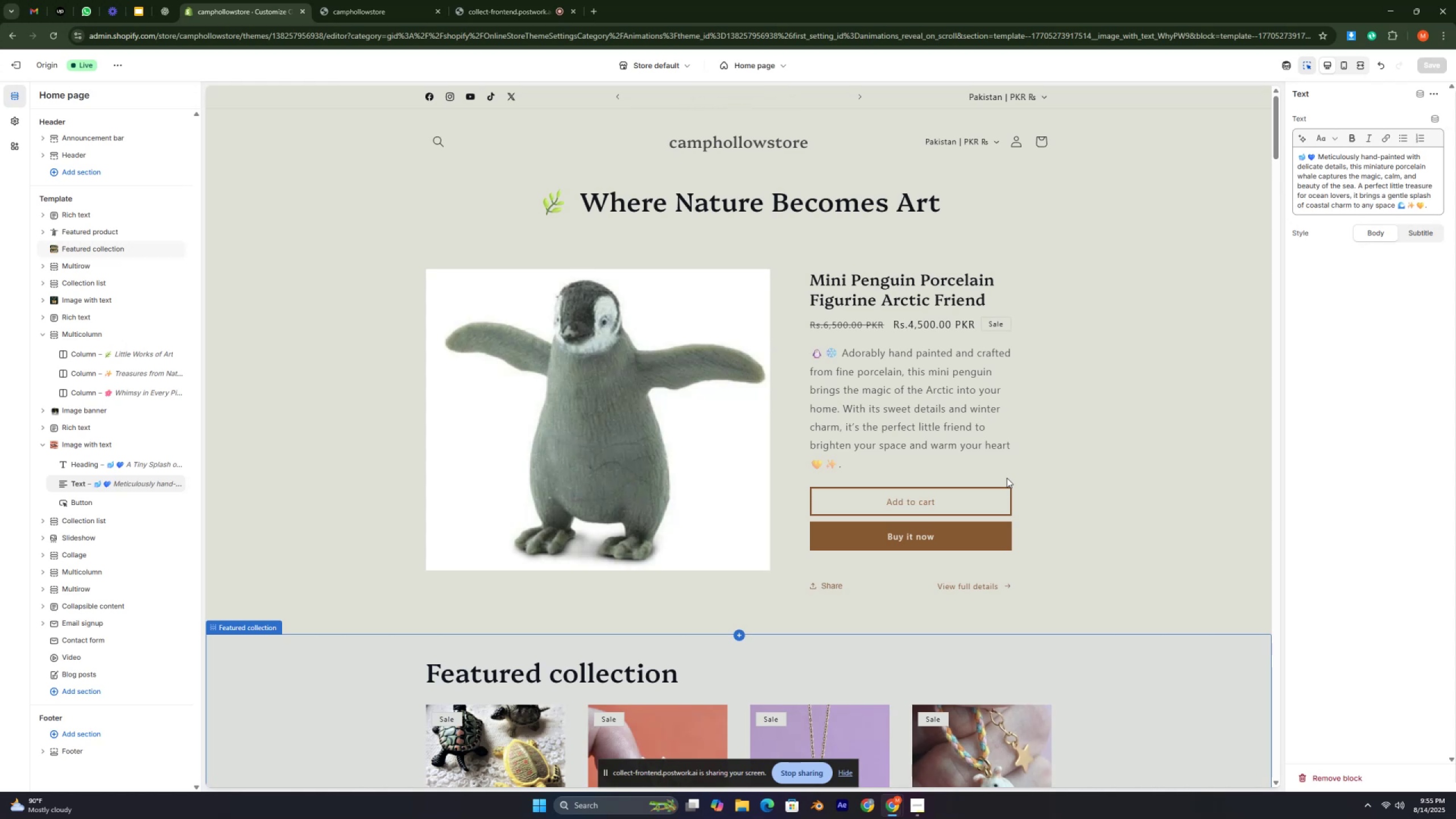 
key(Control+ControlLeft)
 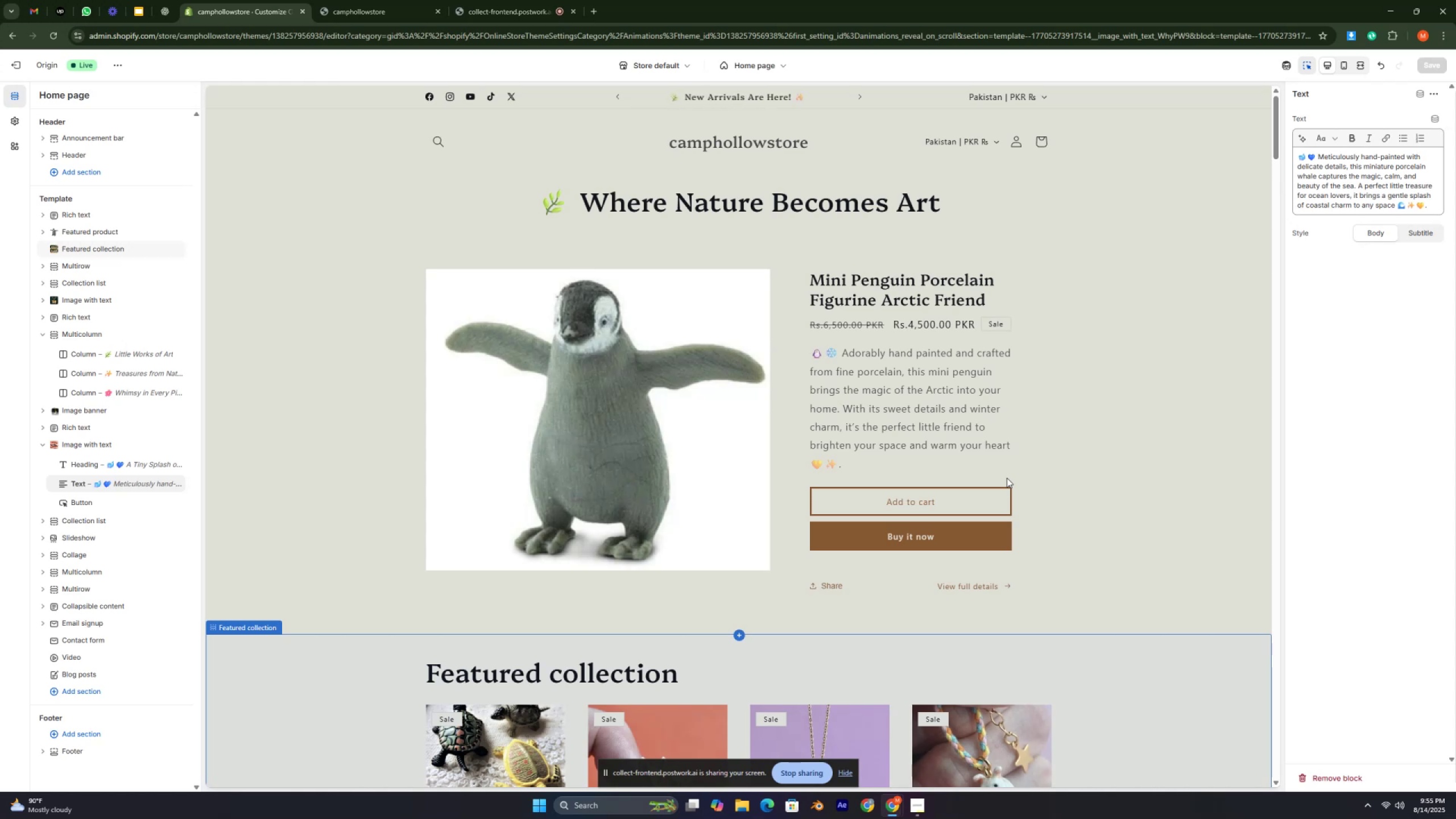 
key(Control+ControlLeft)
 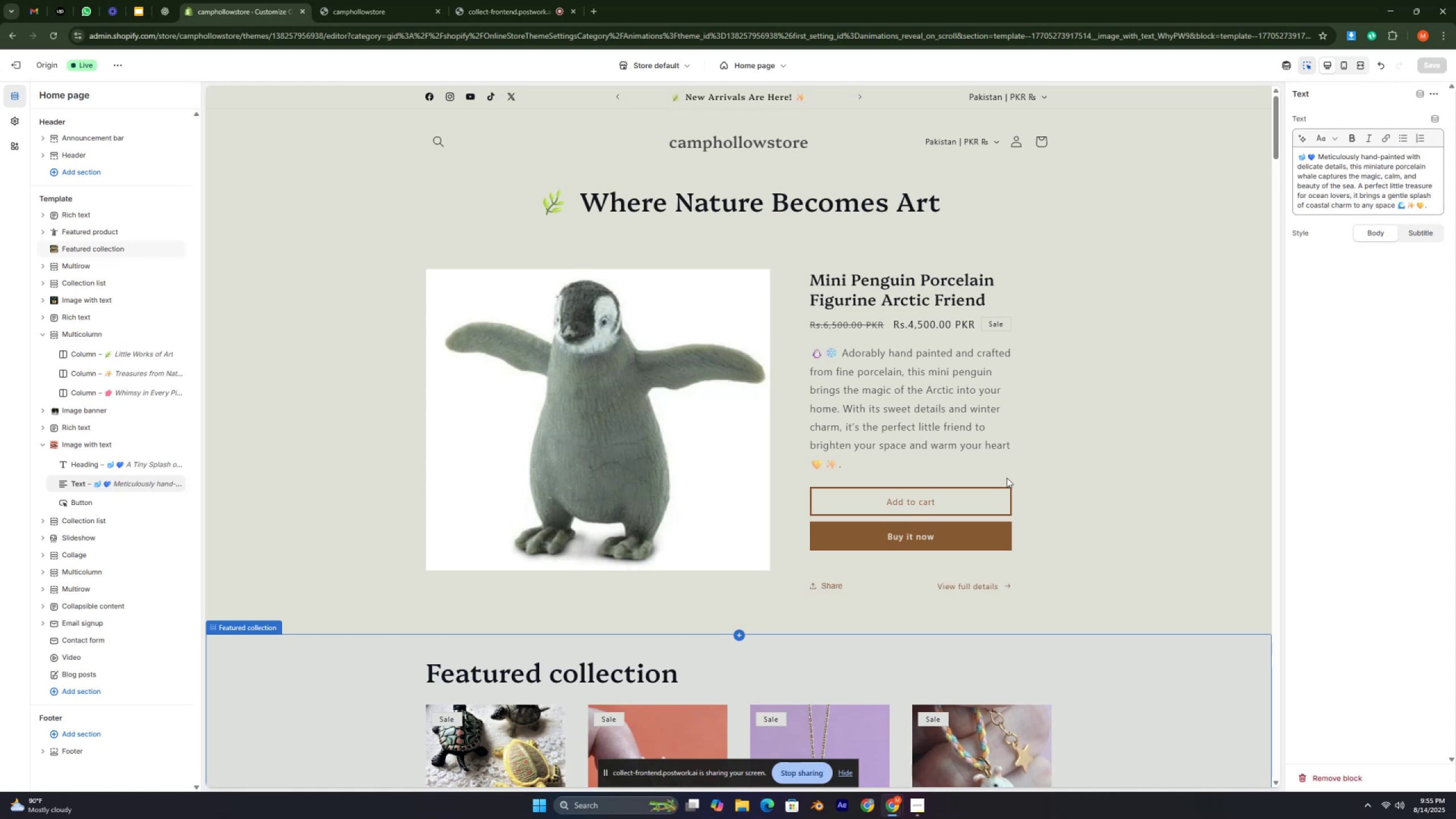 
key(Control+ControlLeft)
 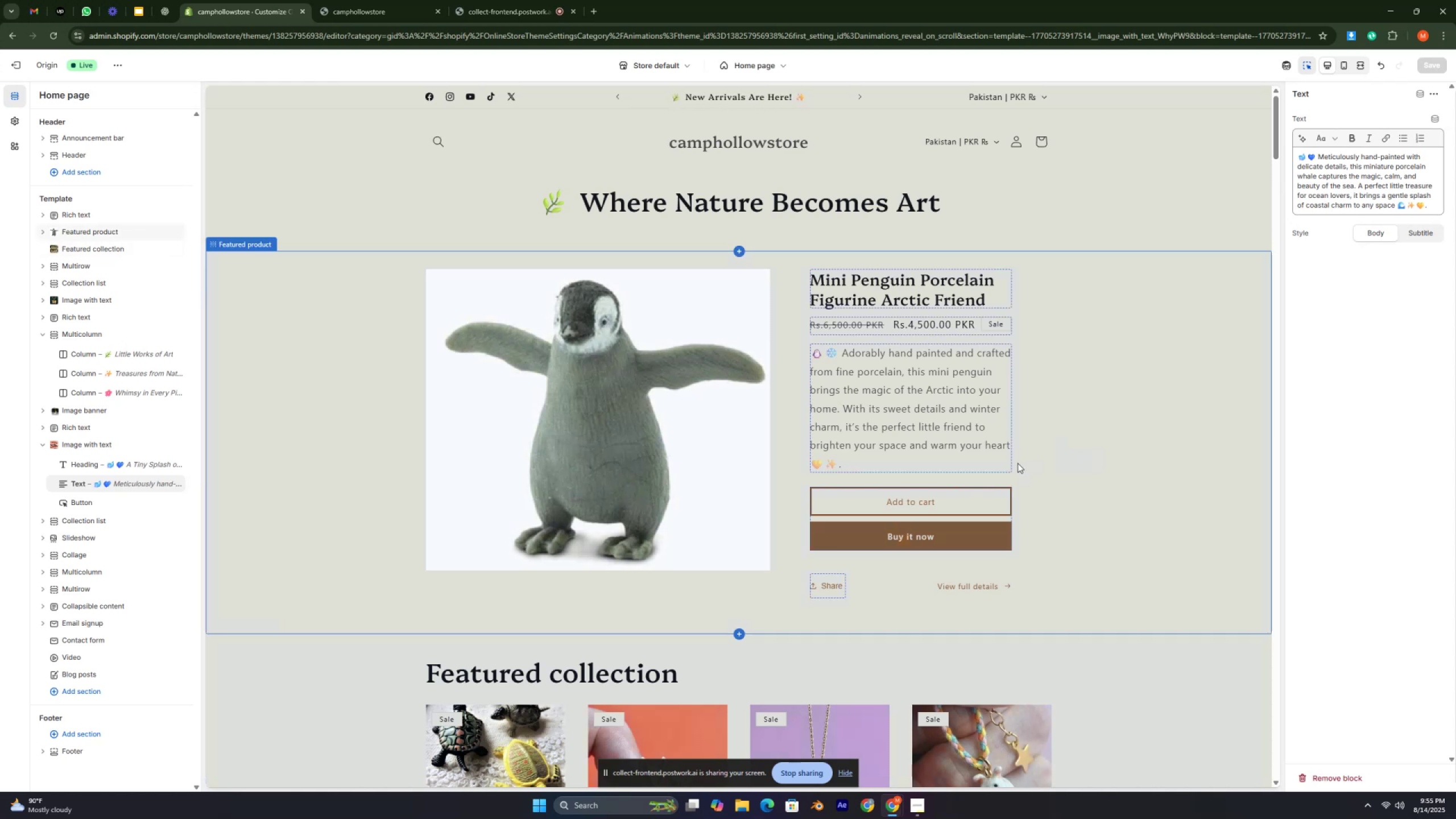 
scroll: coordinate [768, 311], scroll_direction: down, amount: 8.0
 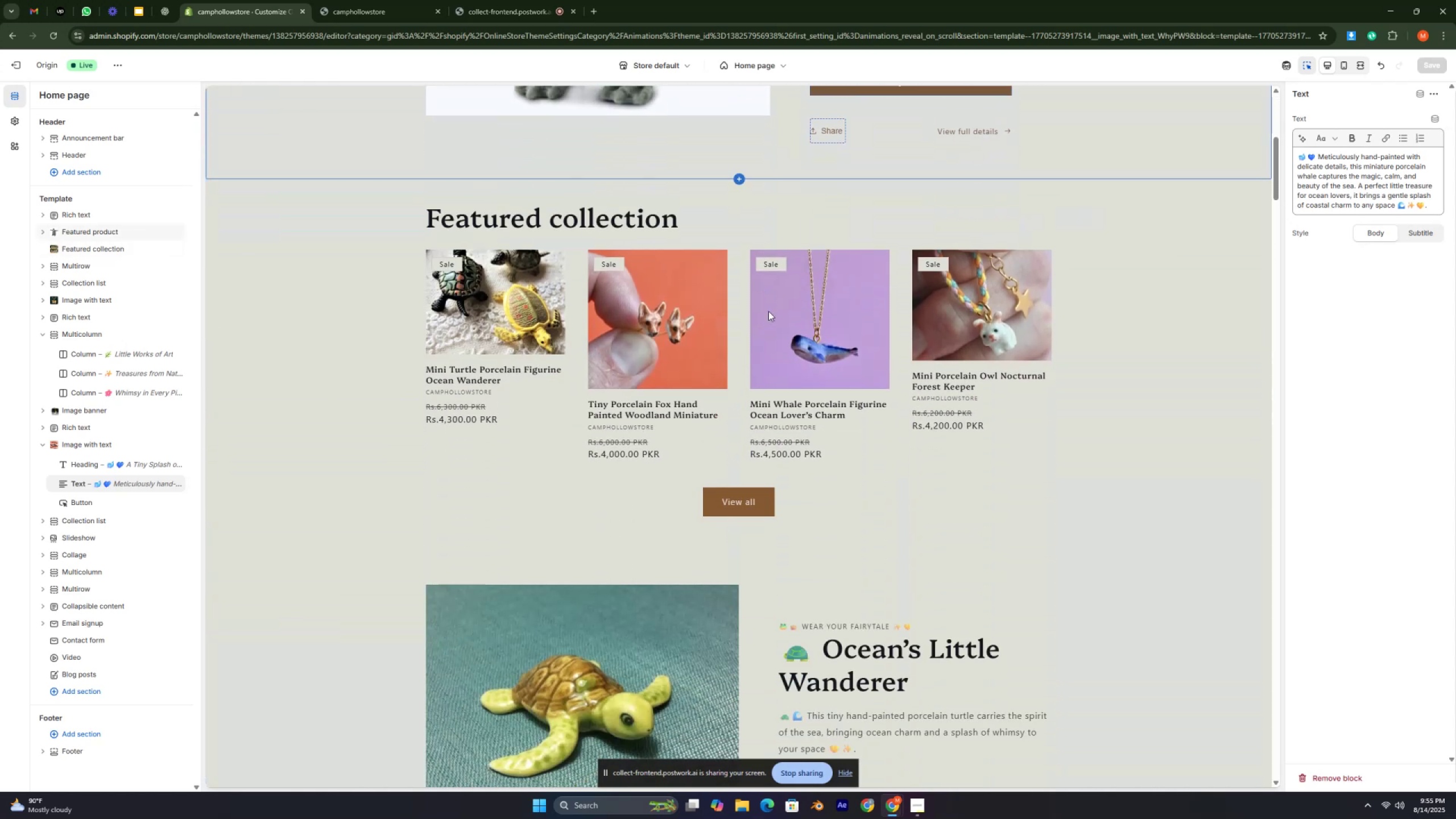 
scroll: coordinate [768, 308], scroll_direction: up, amount: 7.0
 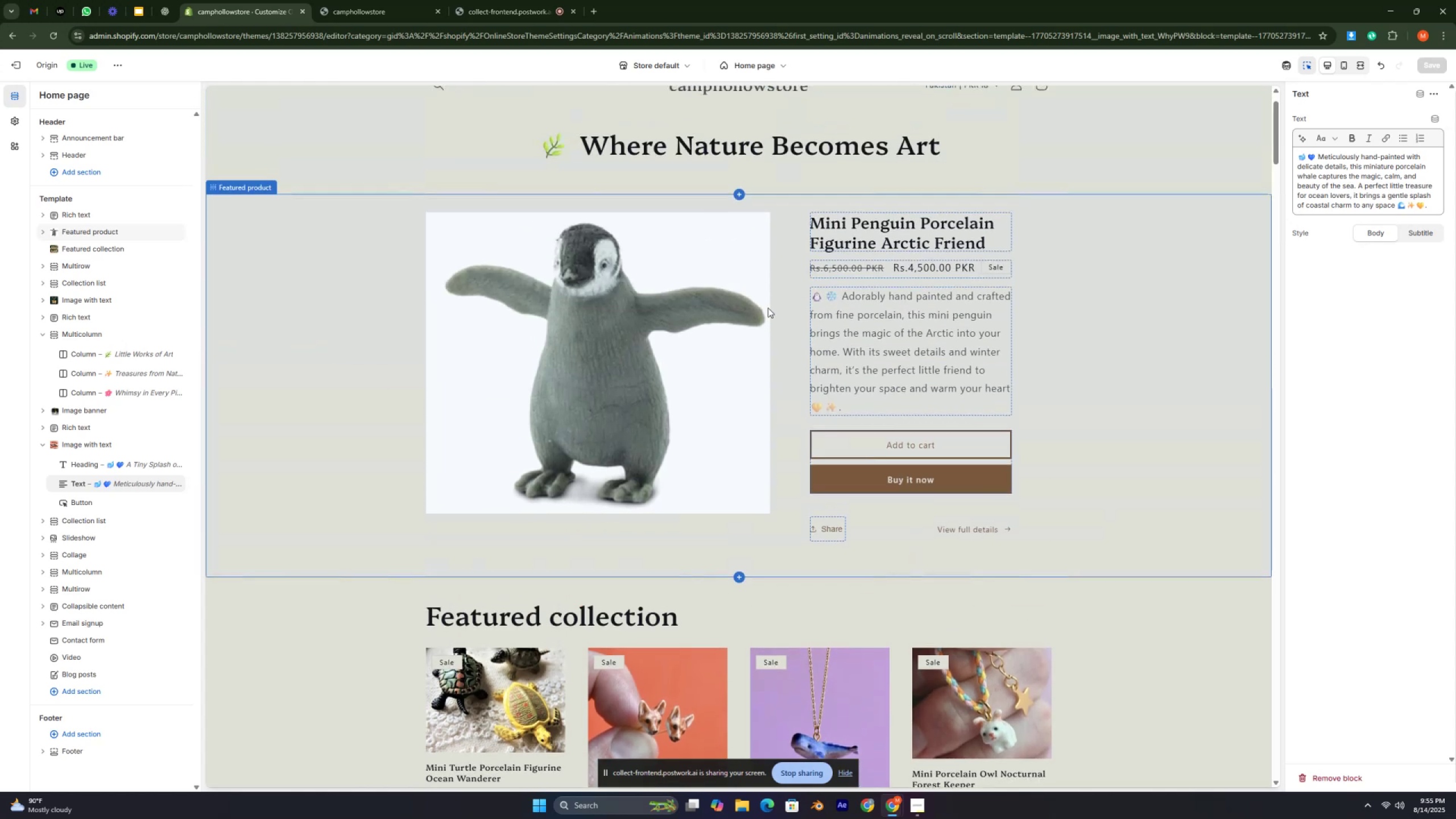 
scroll: coordinate [770, 303], scroll_direction: down, amount: 12.0
 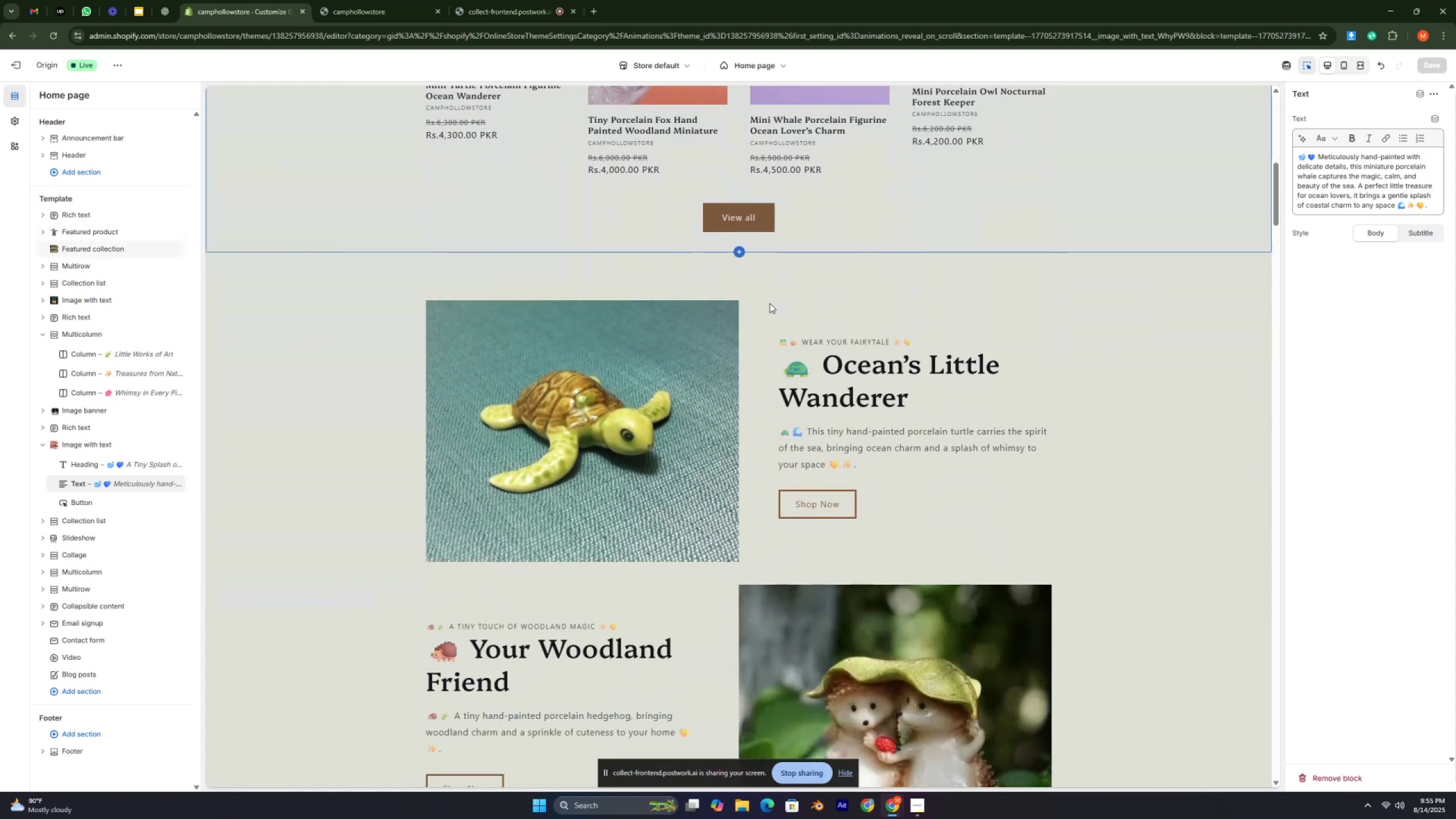 
key(Control+ControlLeft)
 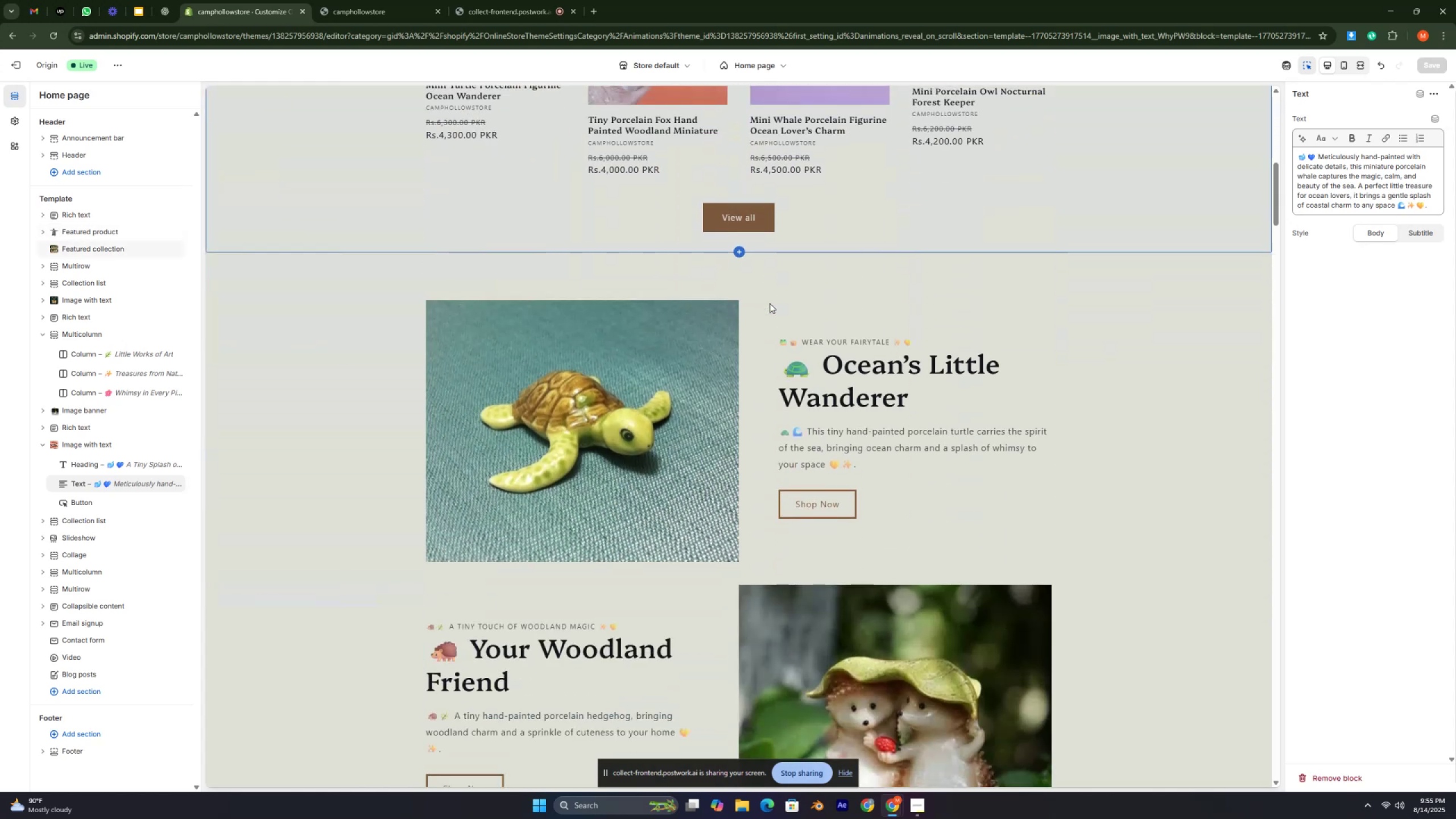 
key(Control+ControlLeft)
 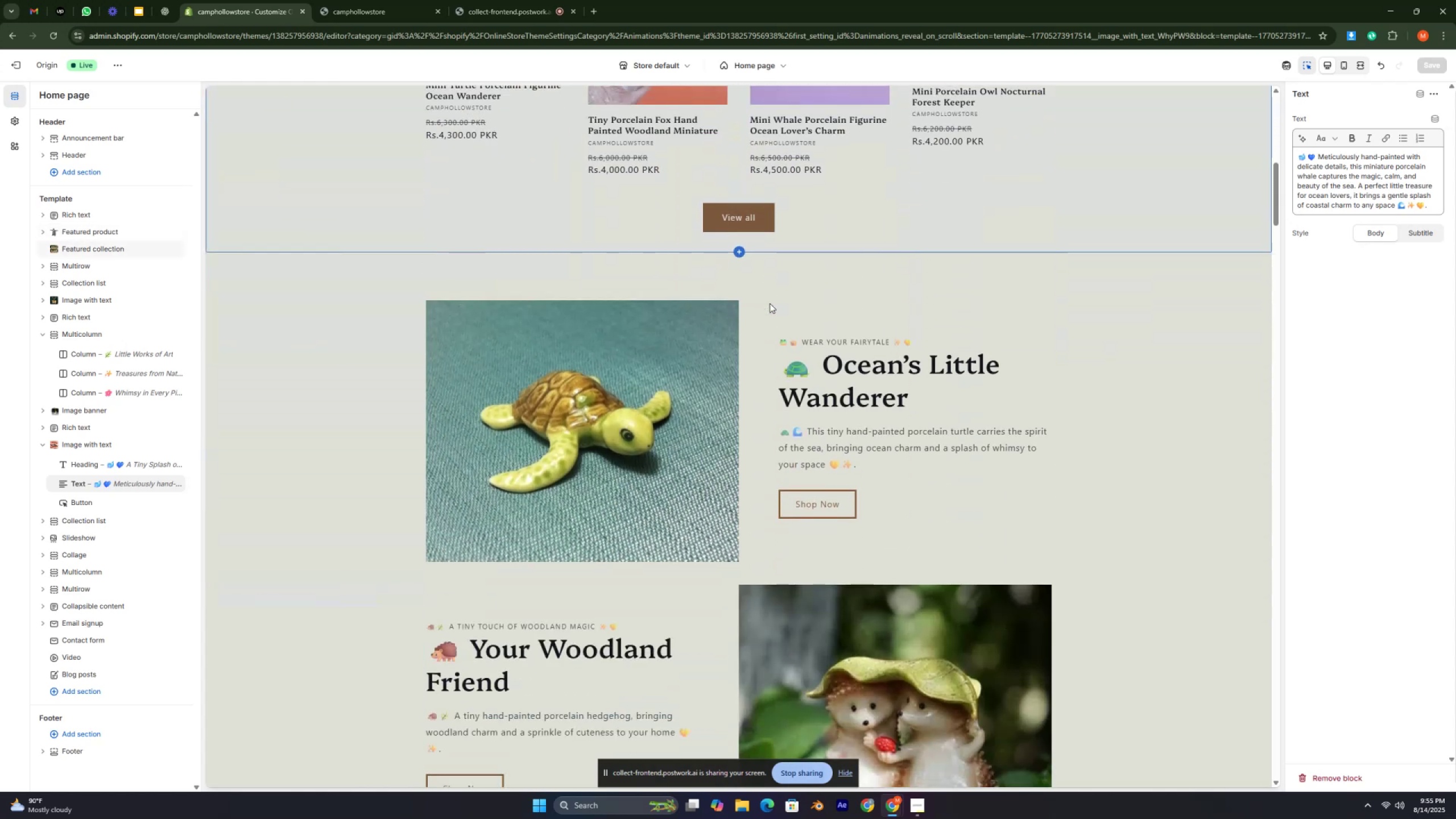 
key(Control+ControlLeft)
 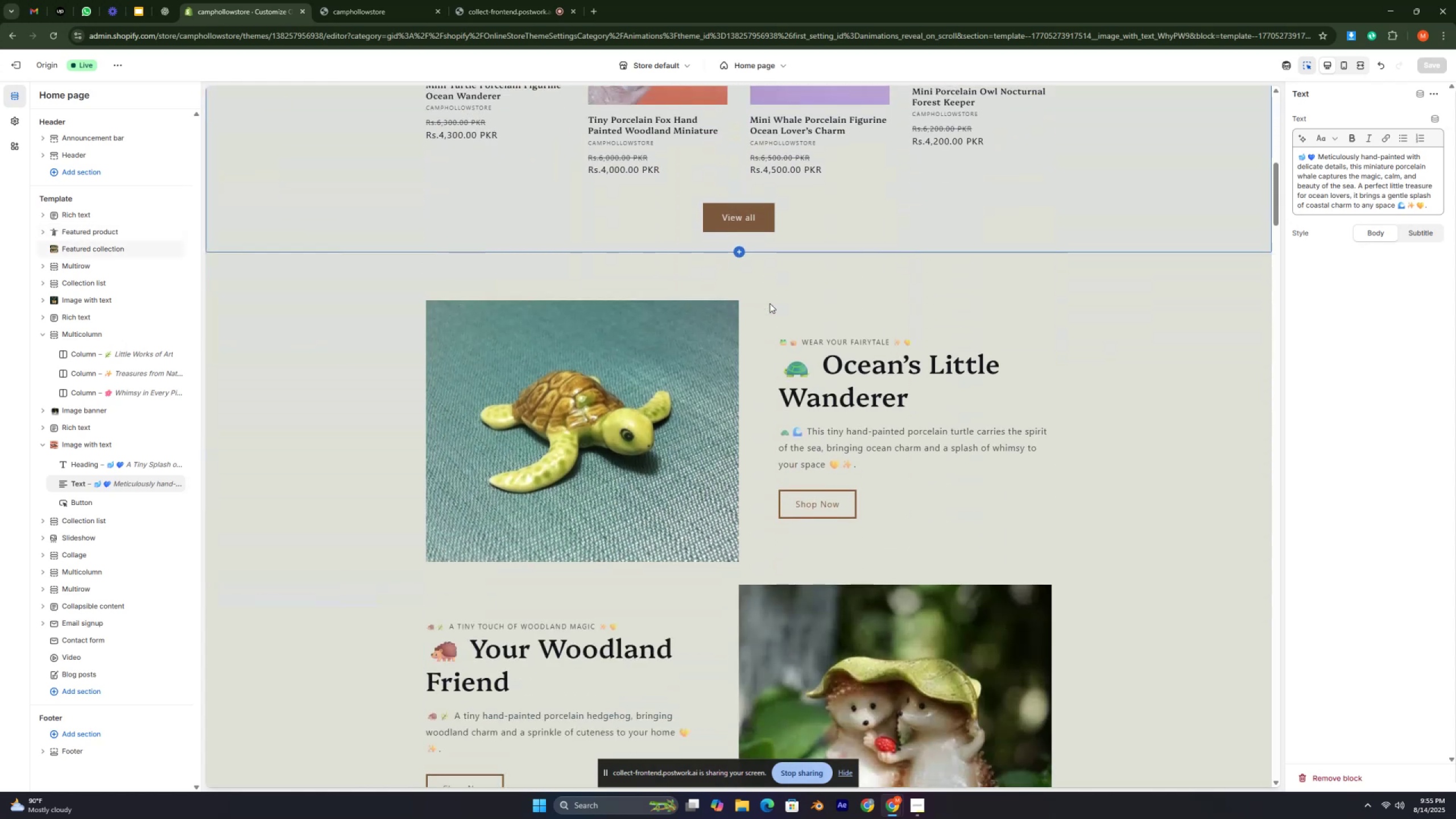 
key(Control+ControlLeft)
 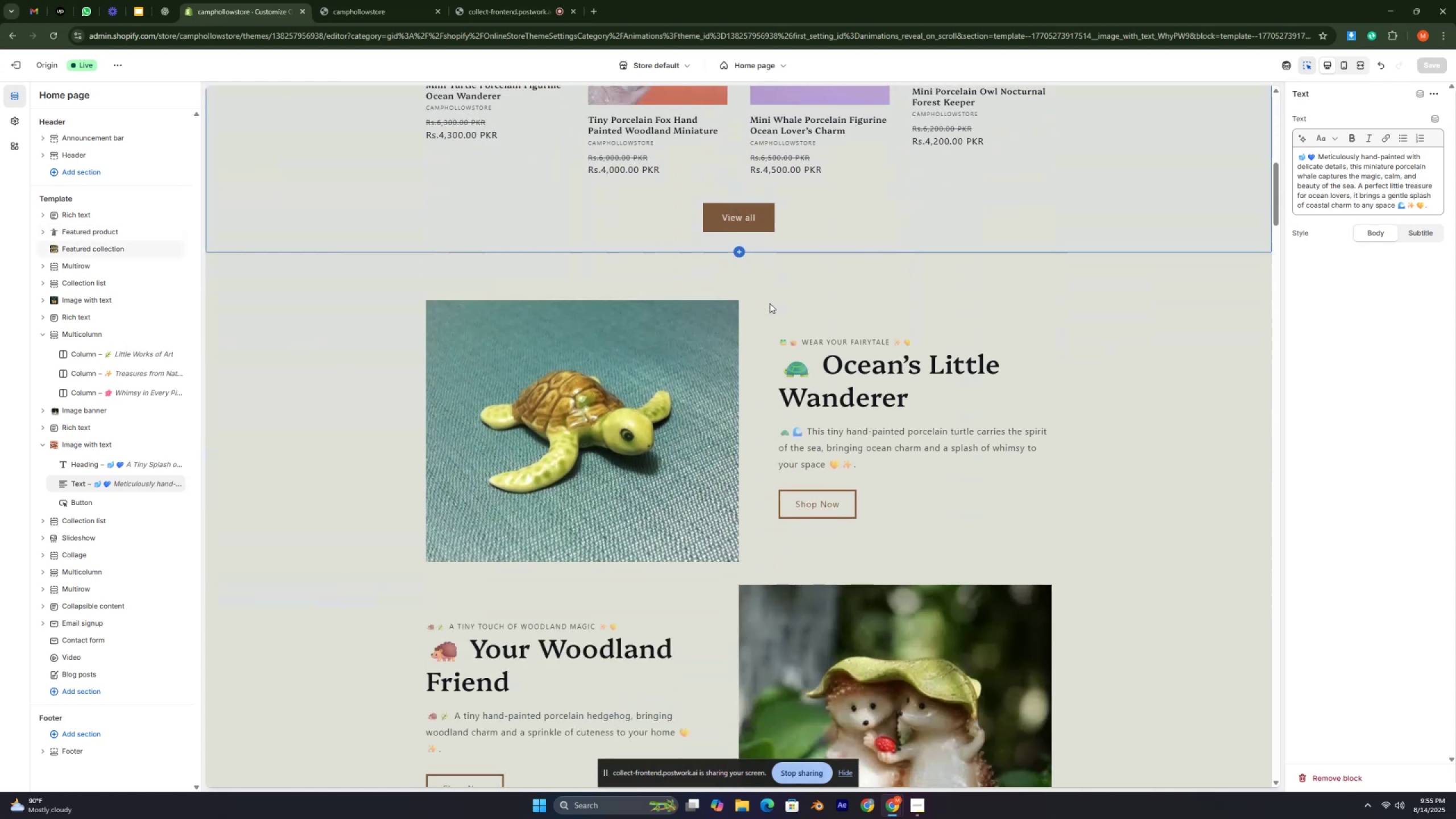 
key(Control+ControlLeft)
 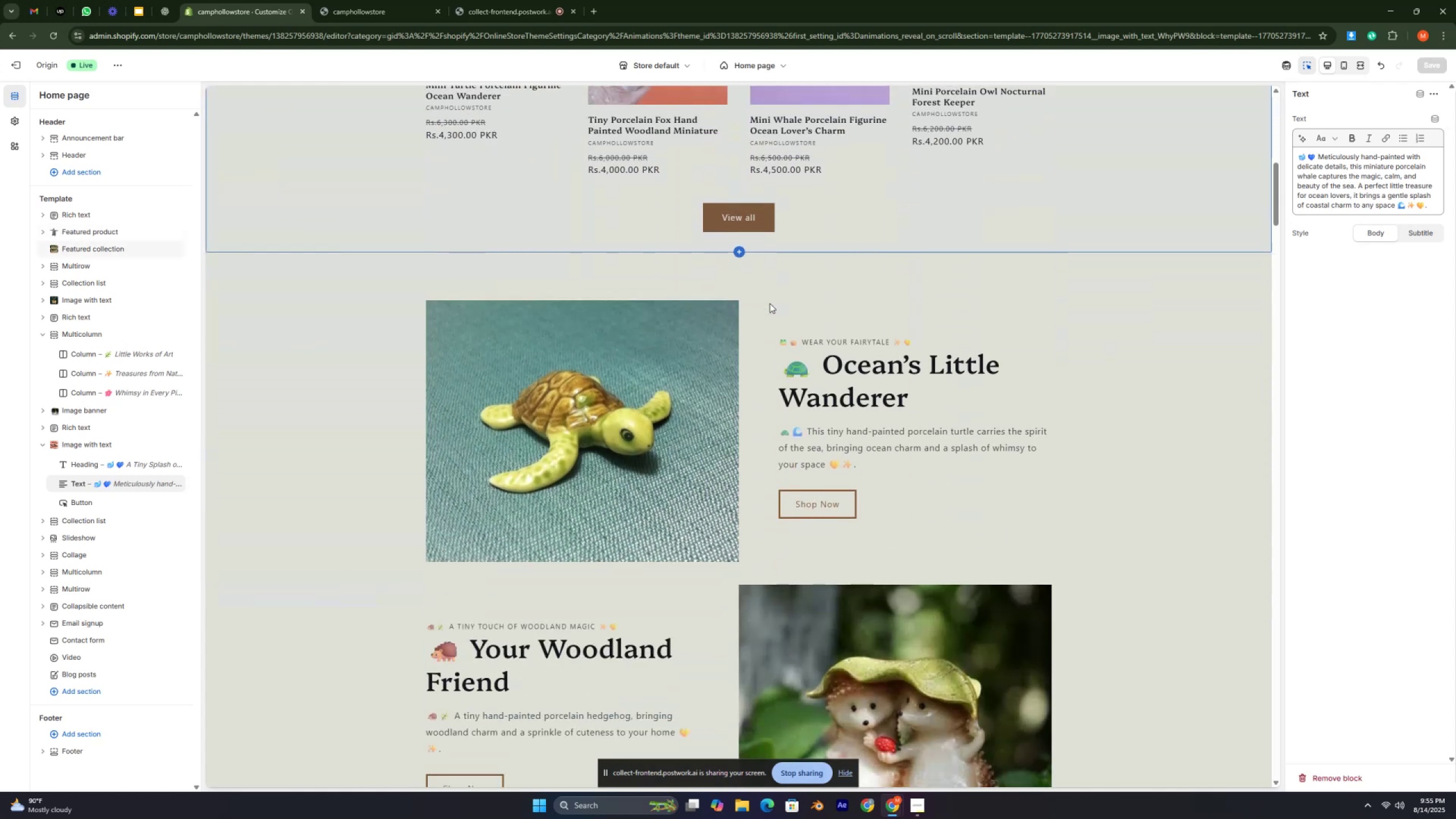 
key(Control+ControlLeft)
 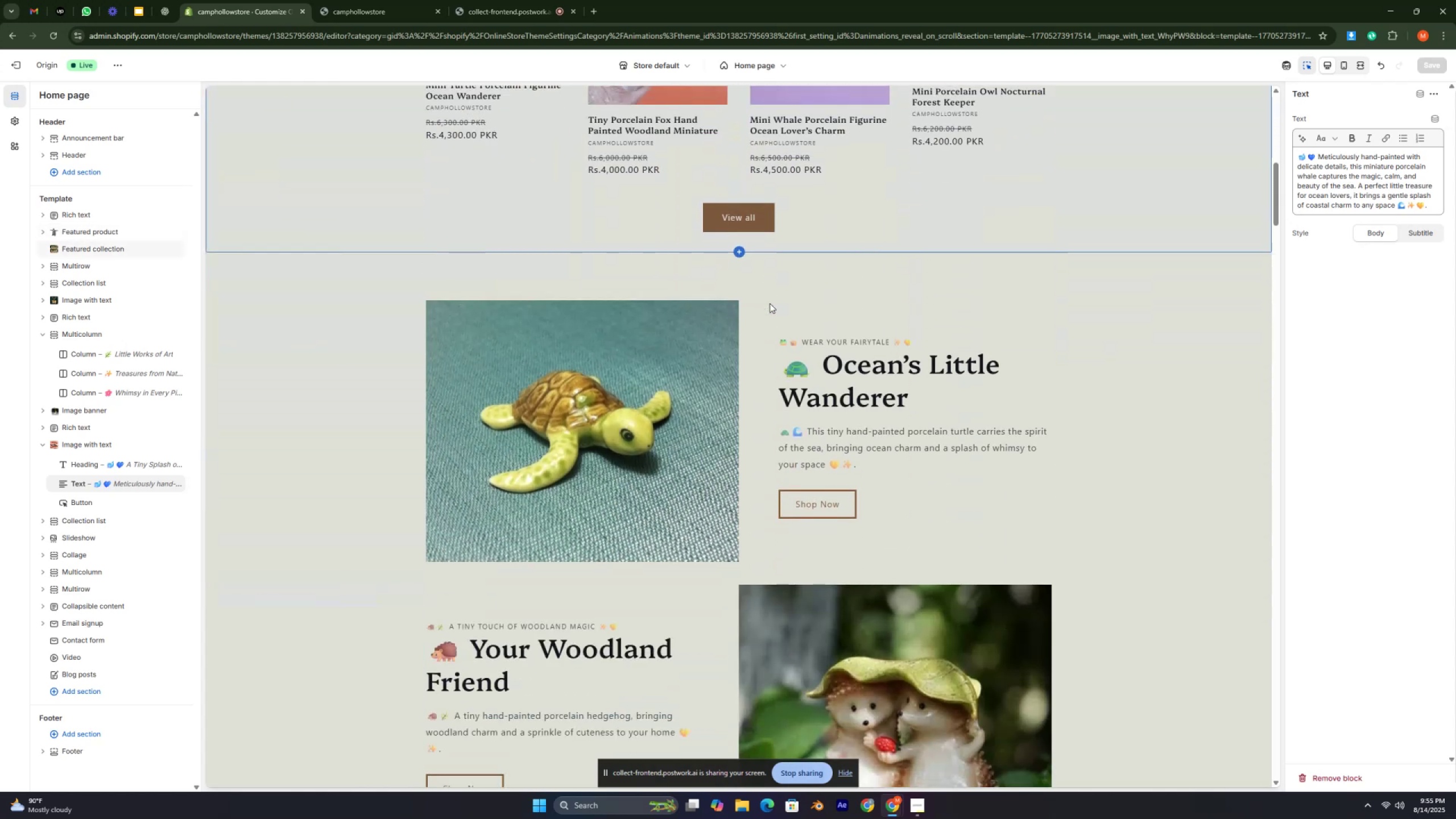 
key(Control+ControlLeft)
 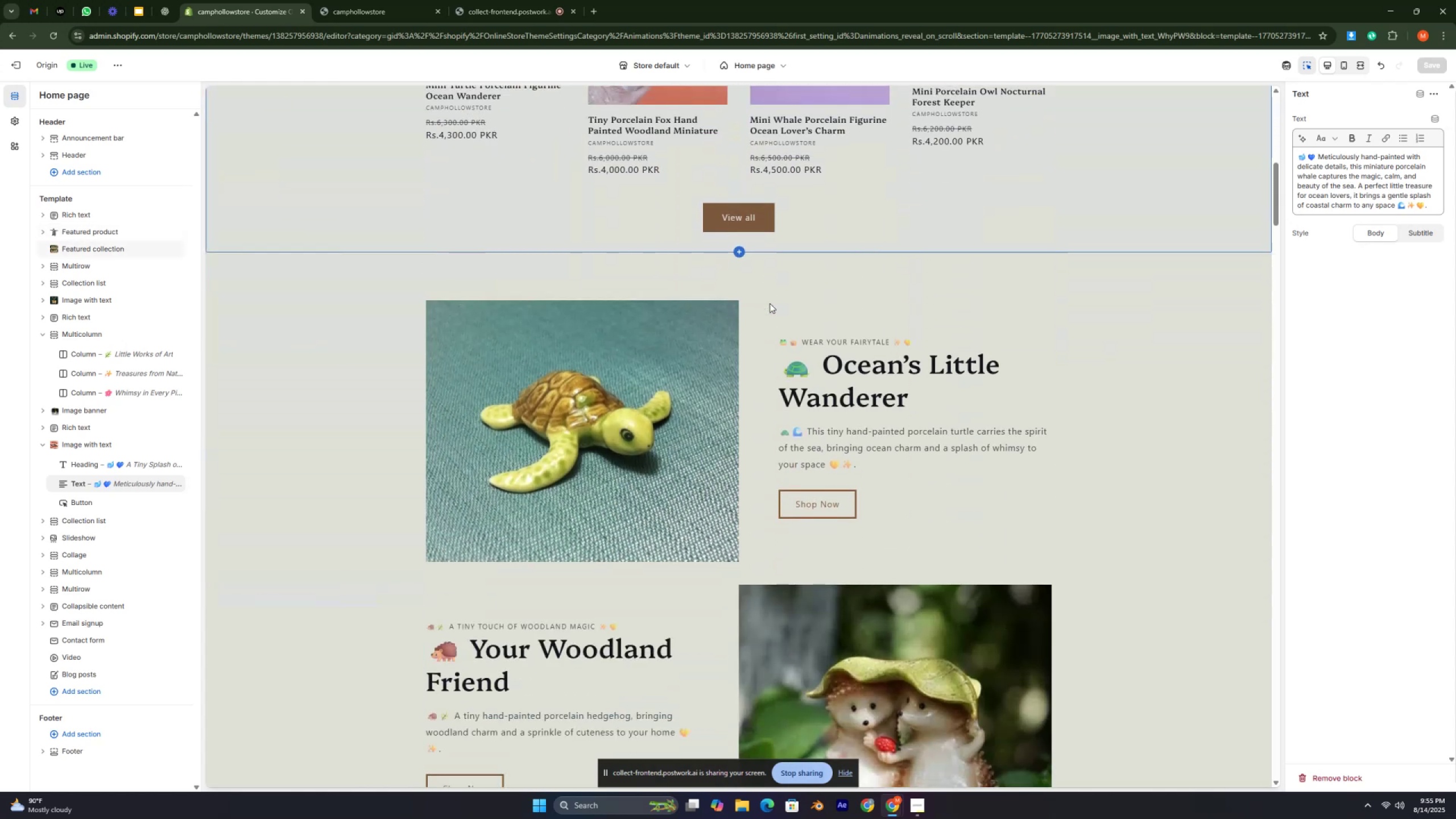 
key(Control+ControlLeft)
 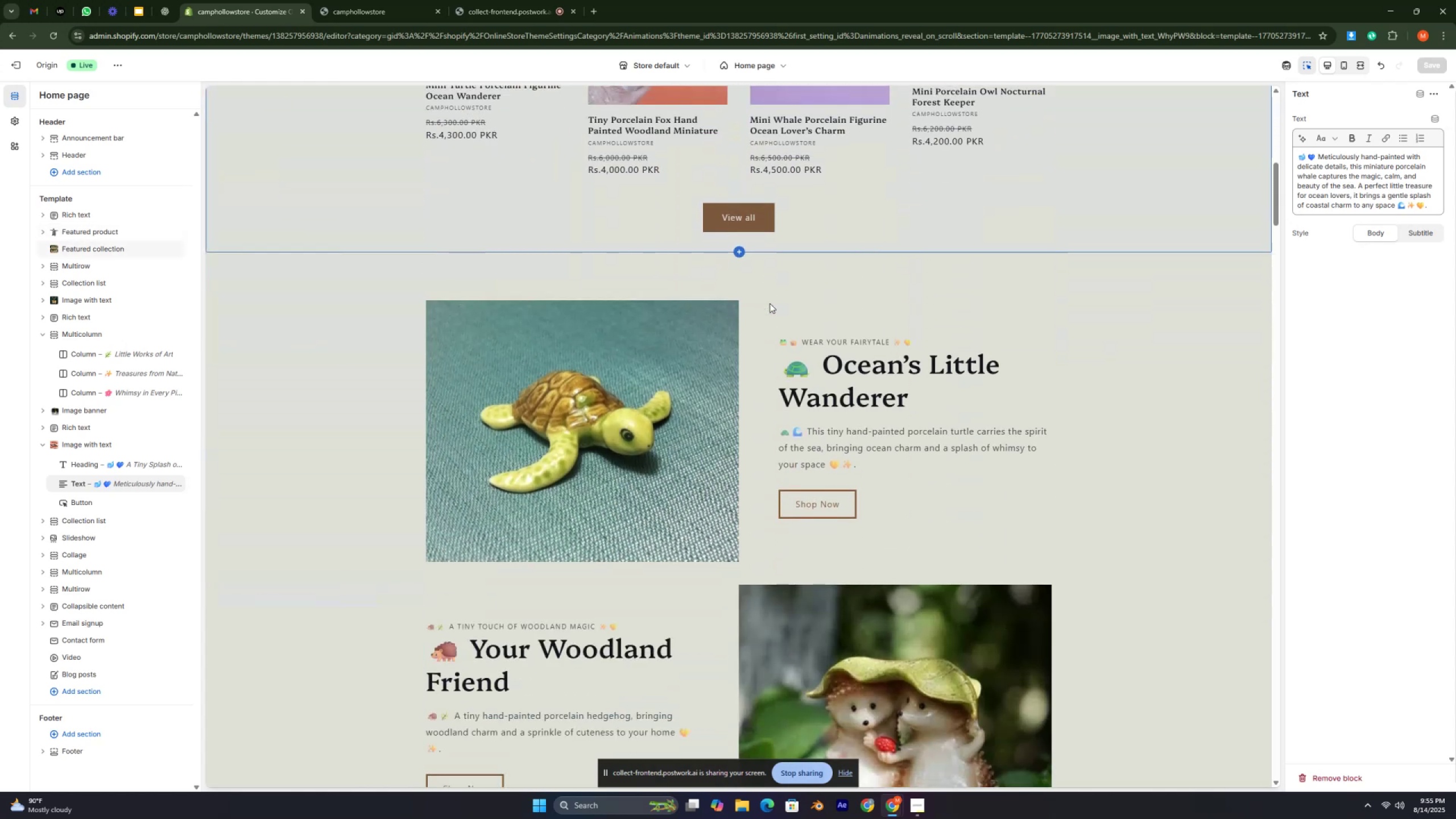 
key(Control+ControlLeft)
 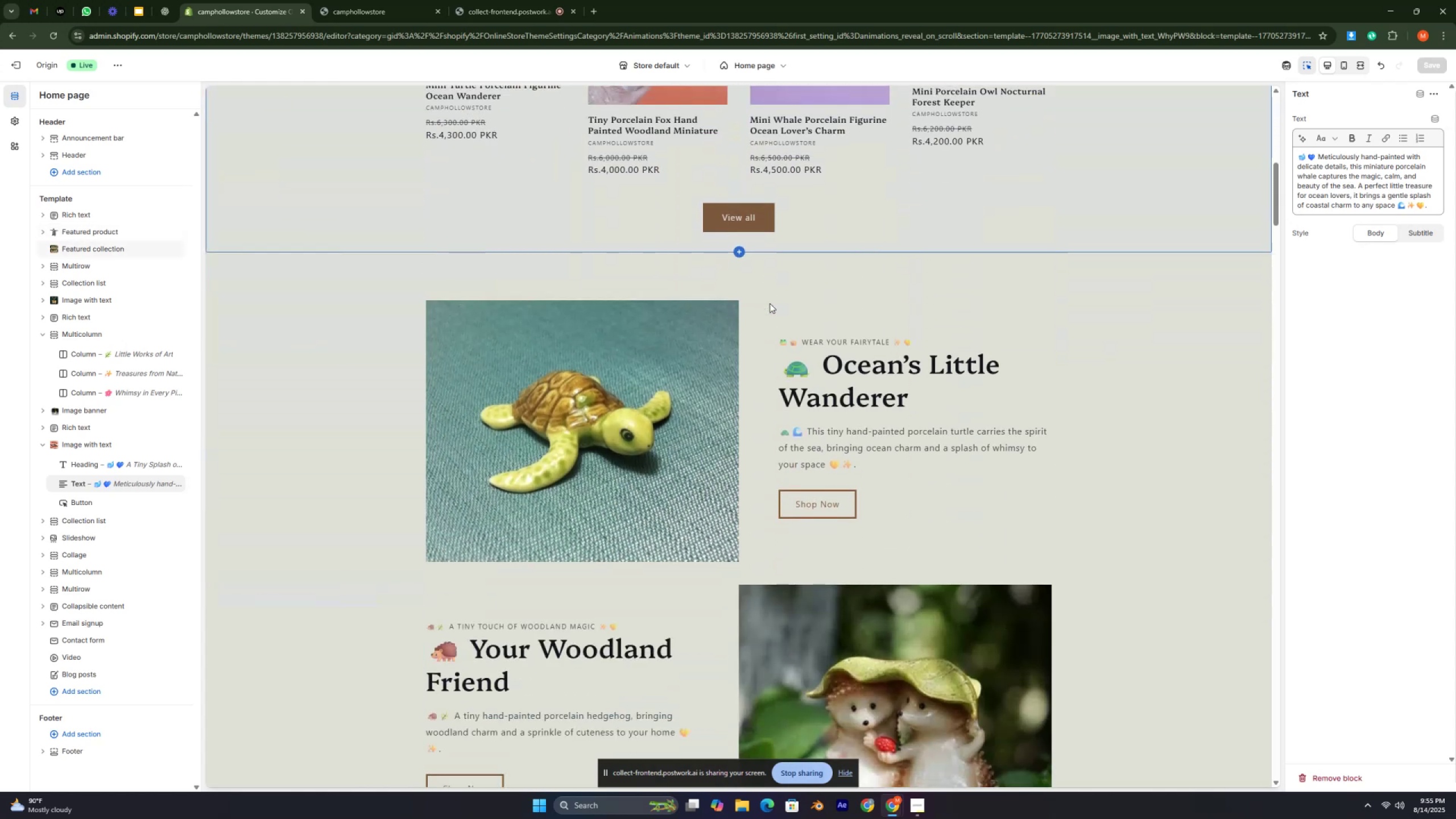 
key(Control+ControlLeft)
 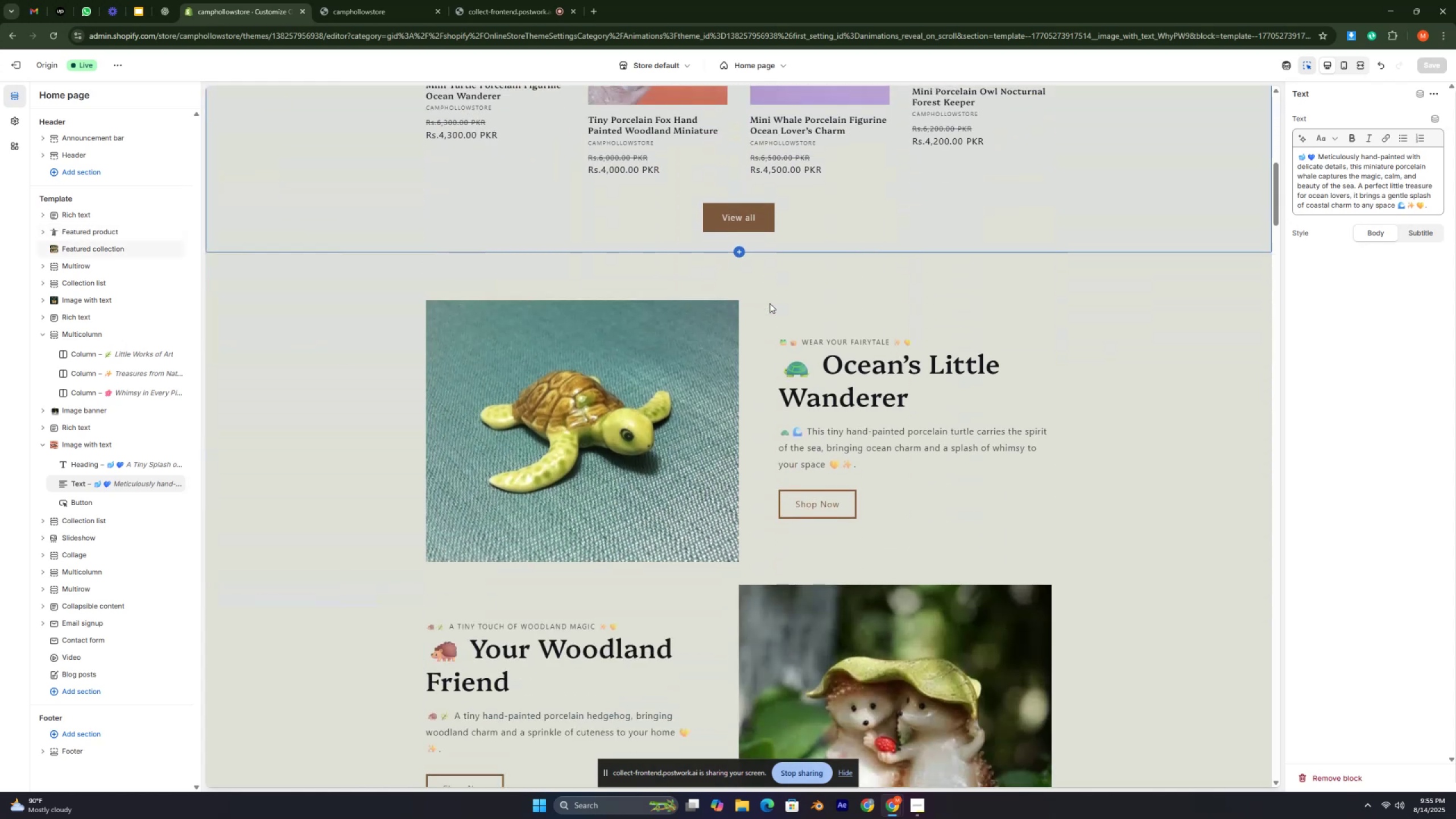 
scroll: coordinate [770, 303], scroll_direction: down, amount: 3.0
 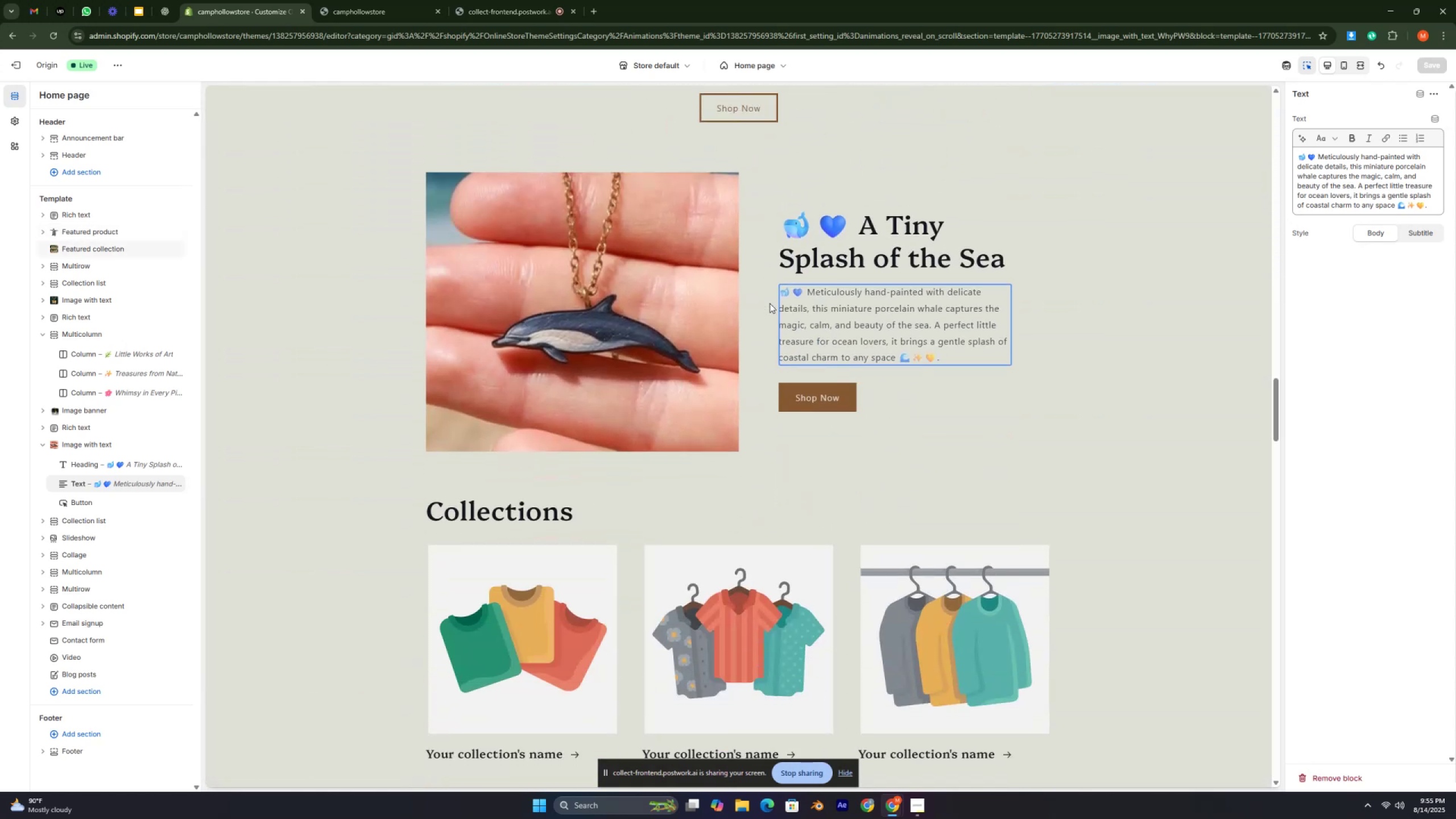 
scroll: coordinate [770, 301], scroll_direction: up, amount: 62.0
 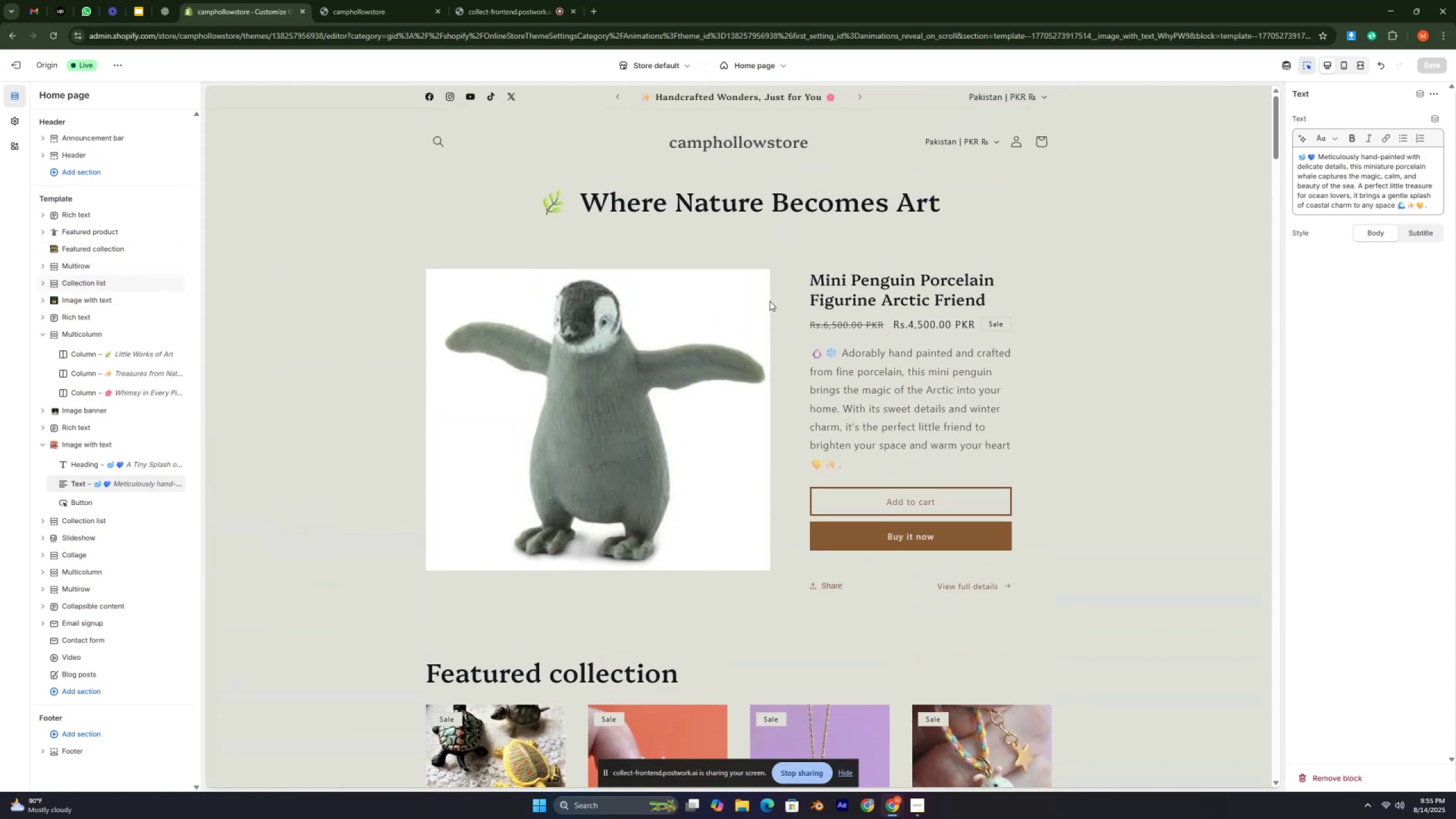 
wait(5.62)
 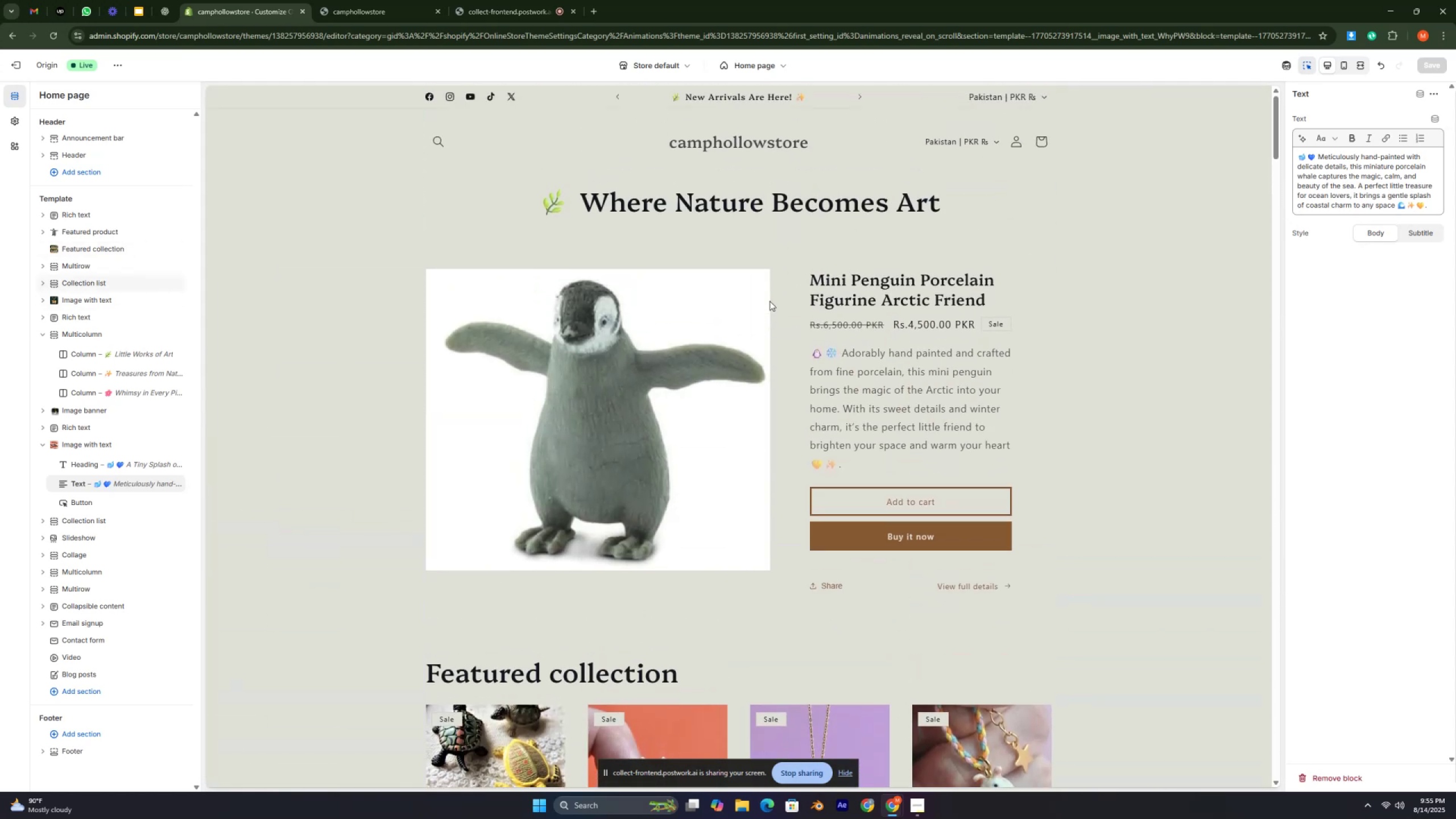 
key(Control+ControlLeft)
 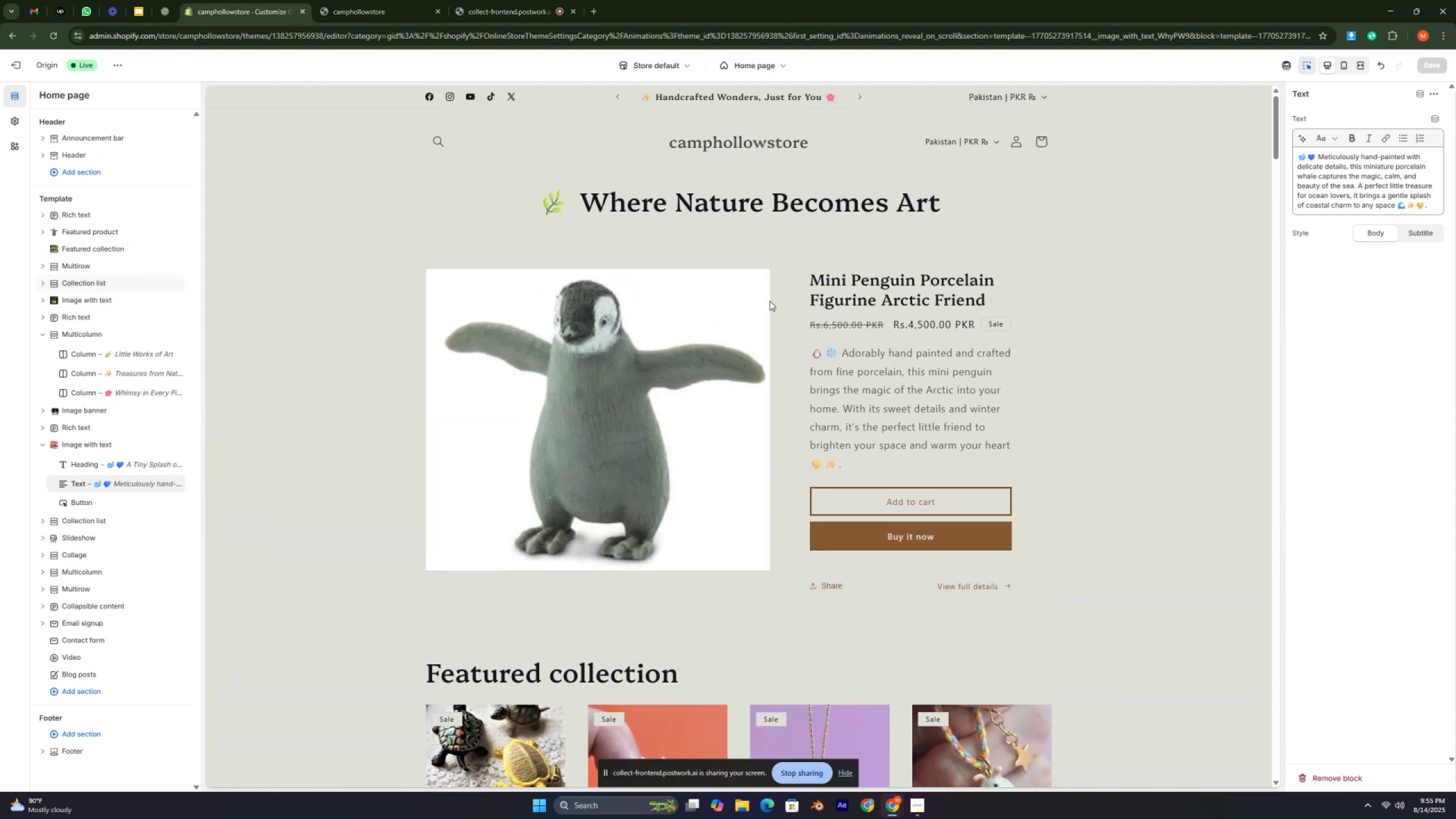 
key(Control+ControlLeft)
 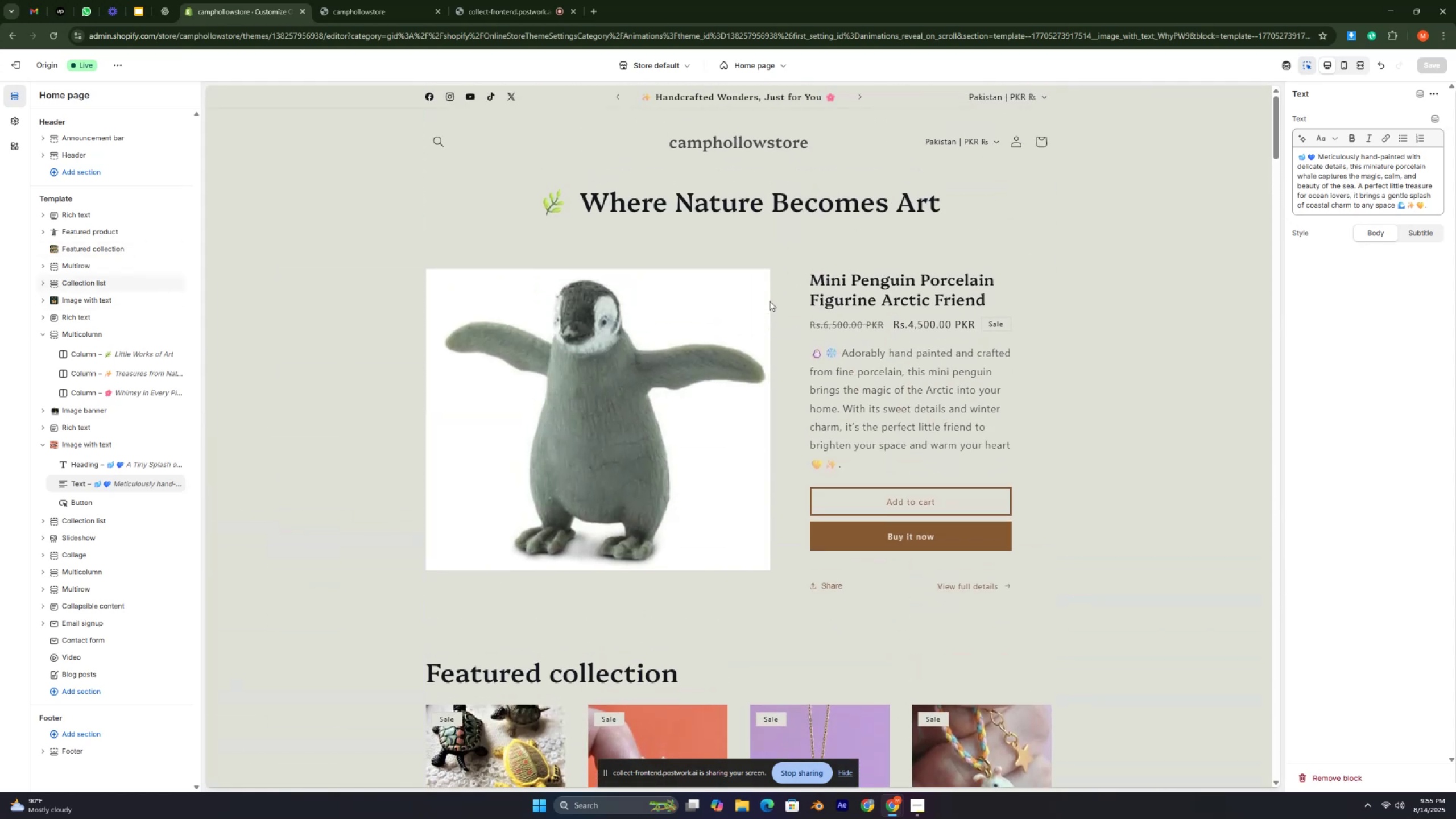 
key(Control+ControlLeft)
 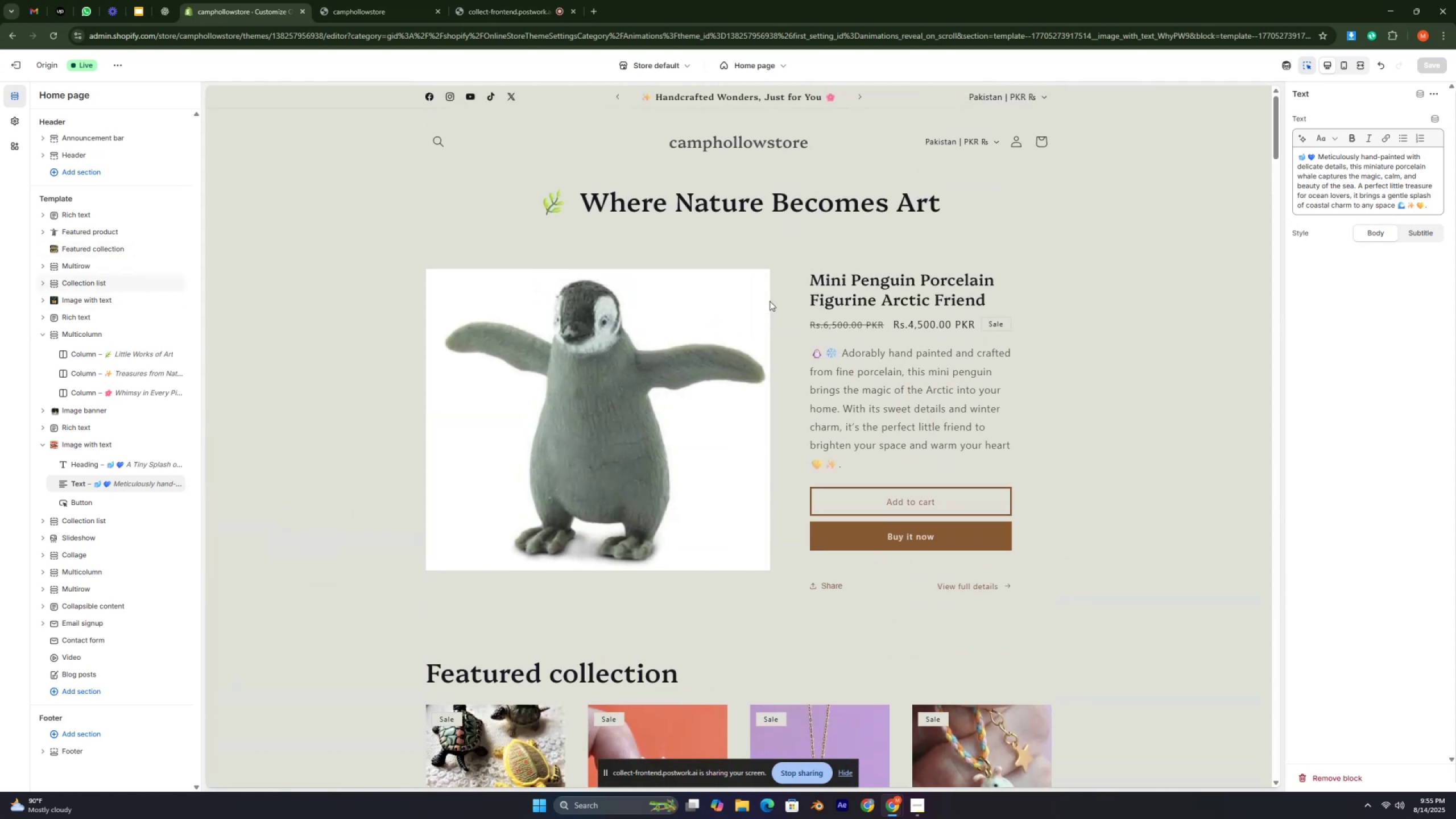 
key(Control+ControlLeft)
 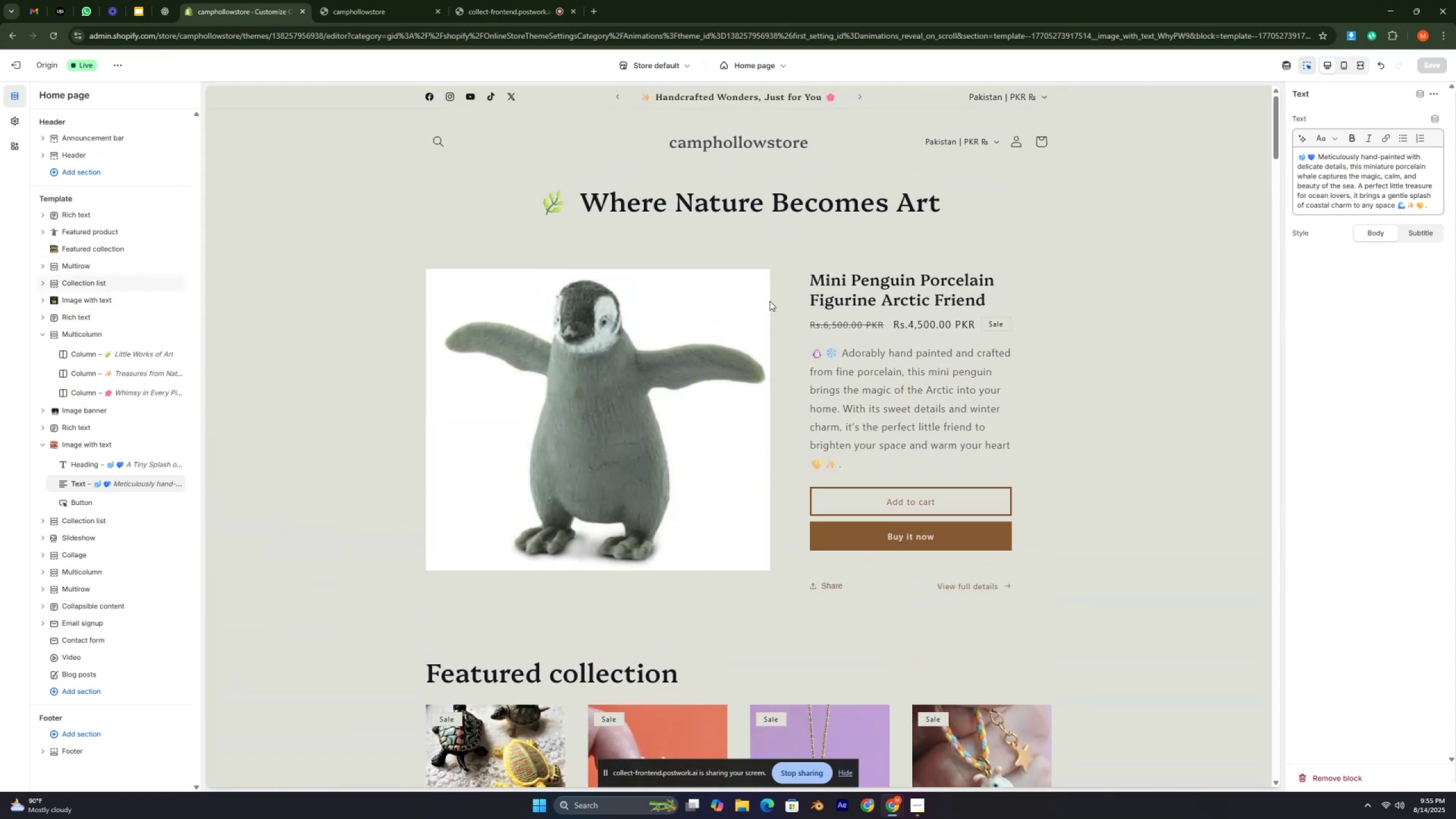 
key(Control+ControlLeft)
 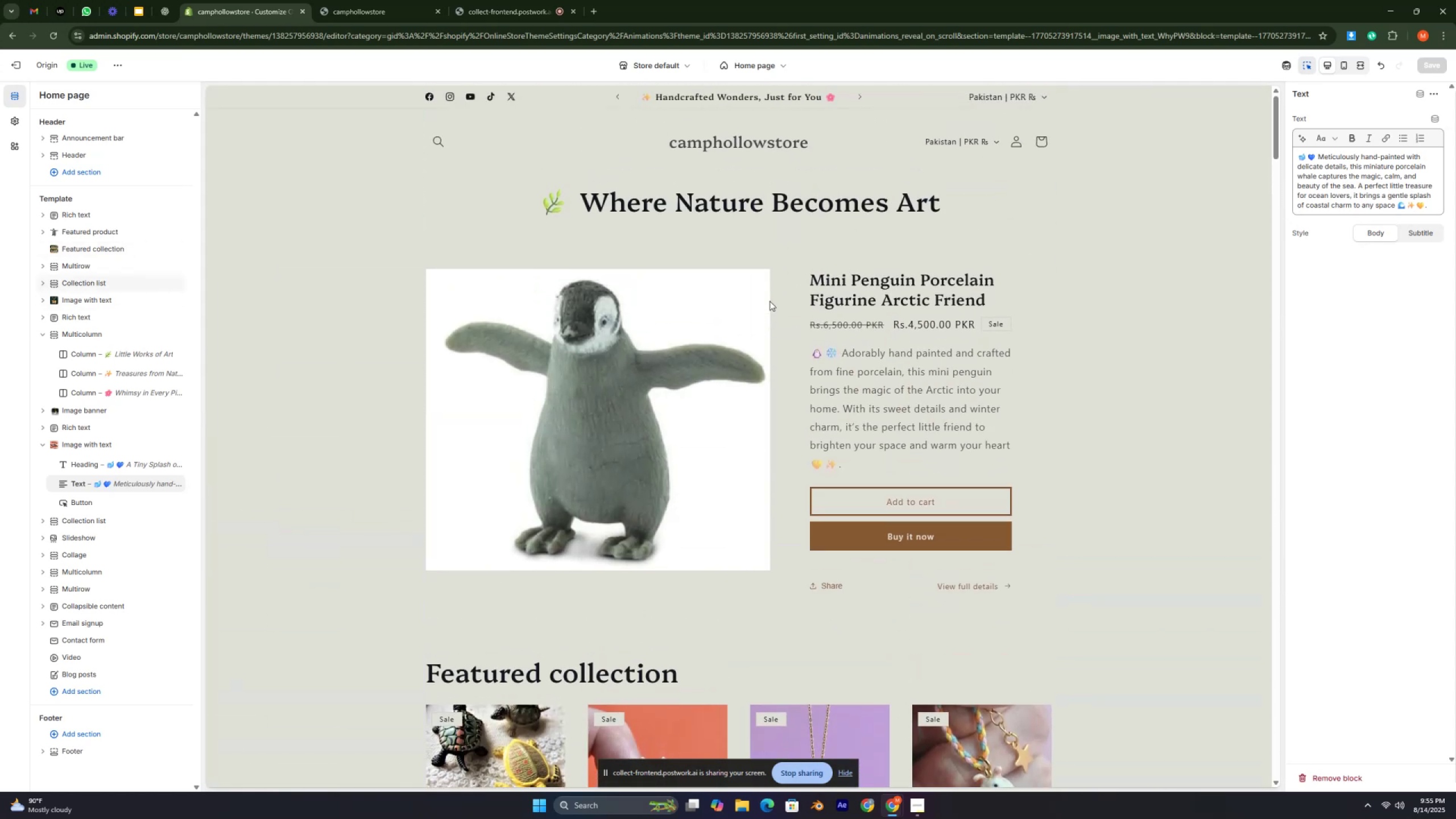 
key(Control+ControlLeft)
 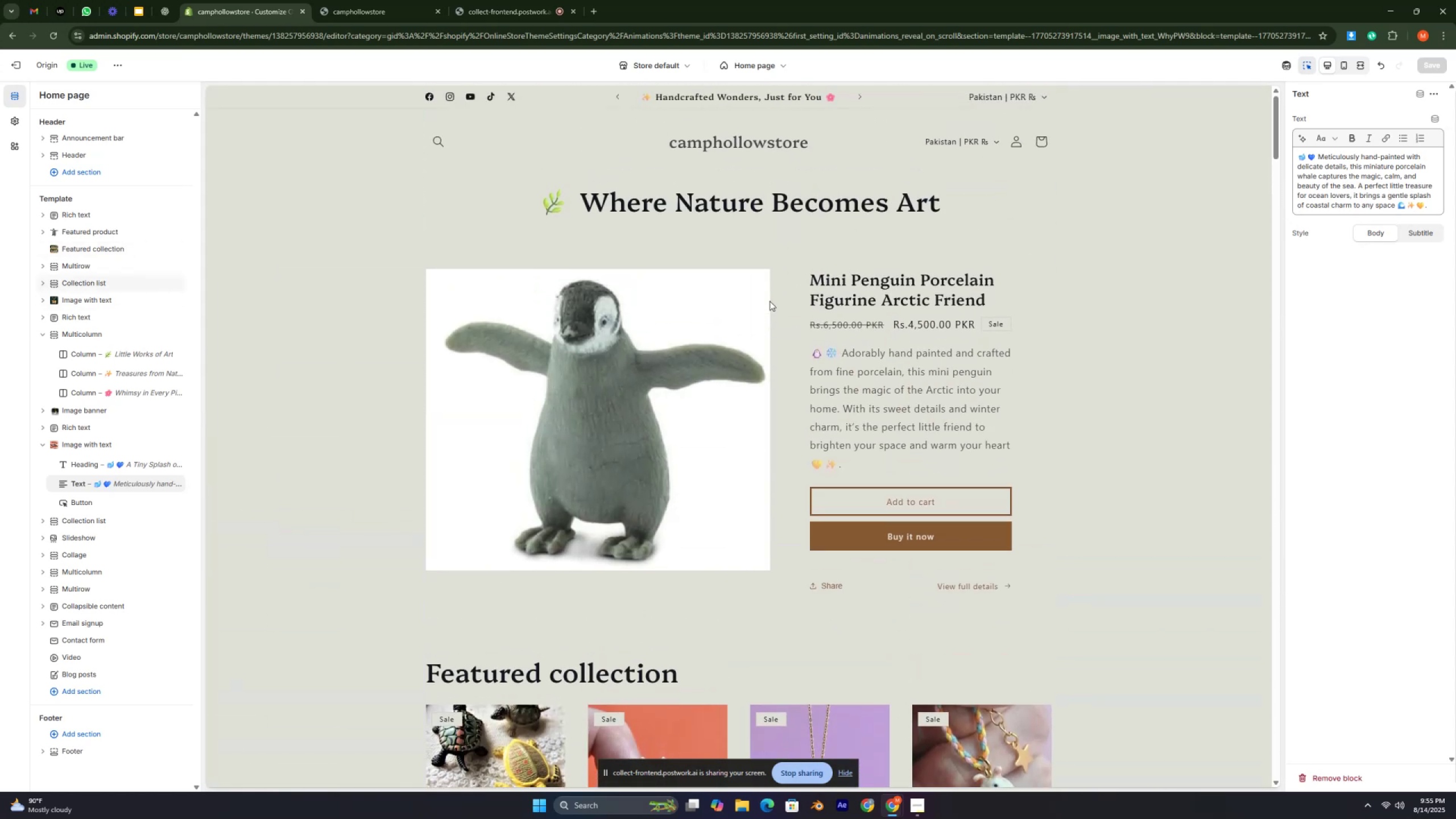 
key(Control+ControlLeft)
 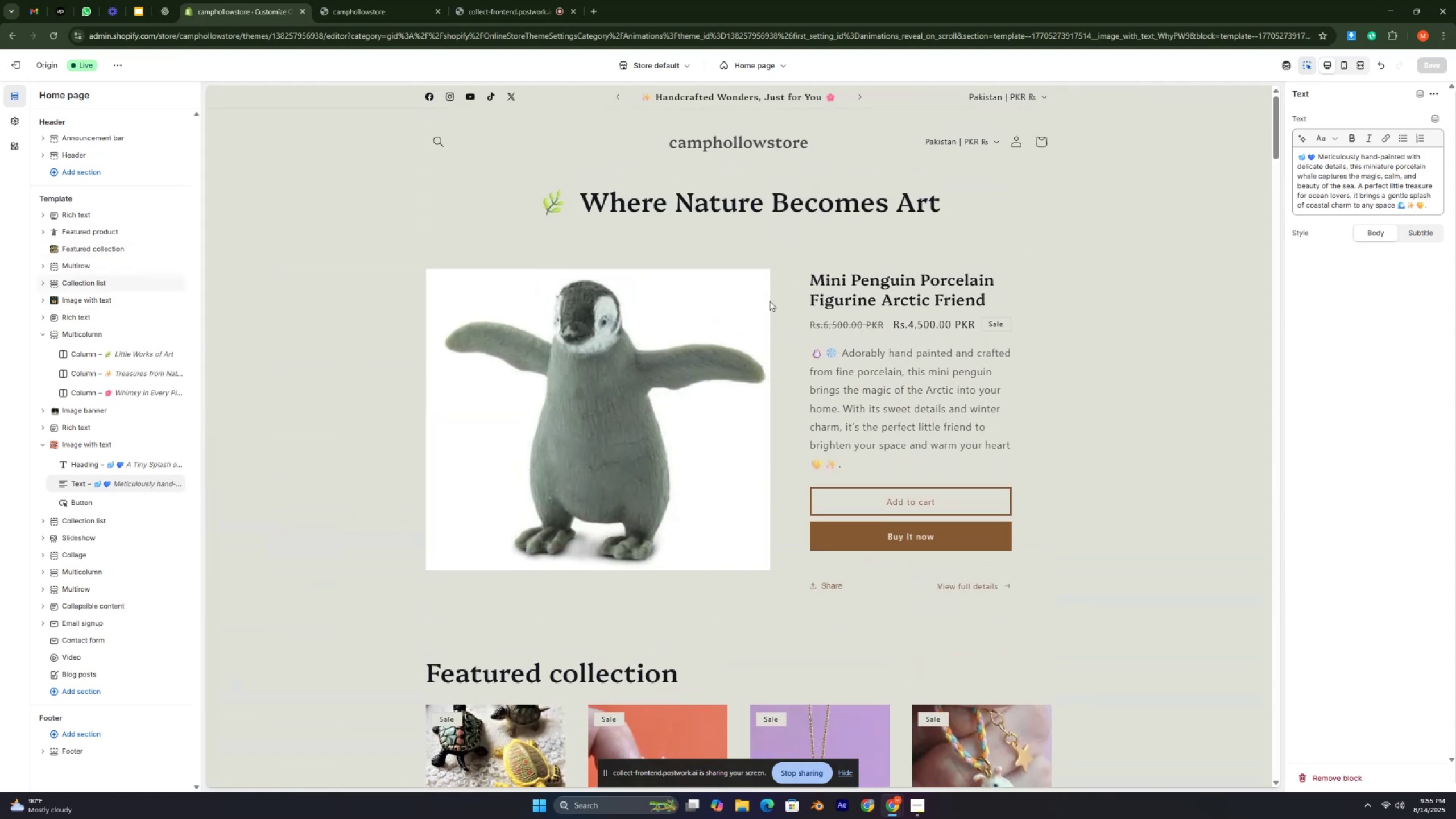 
key(Control+ControlLeft)
 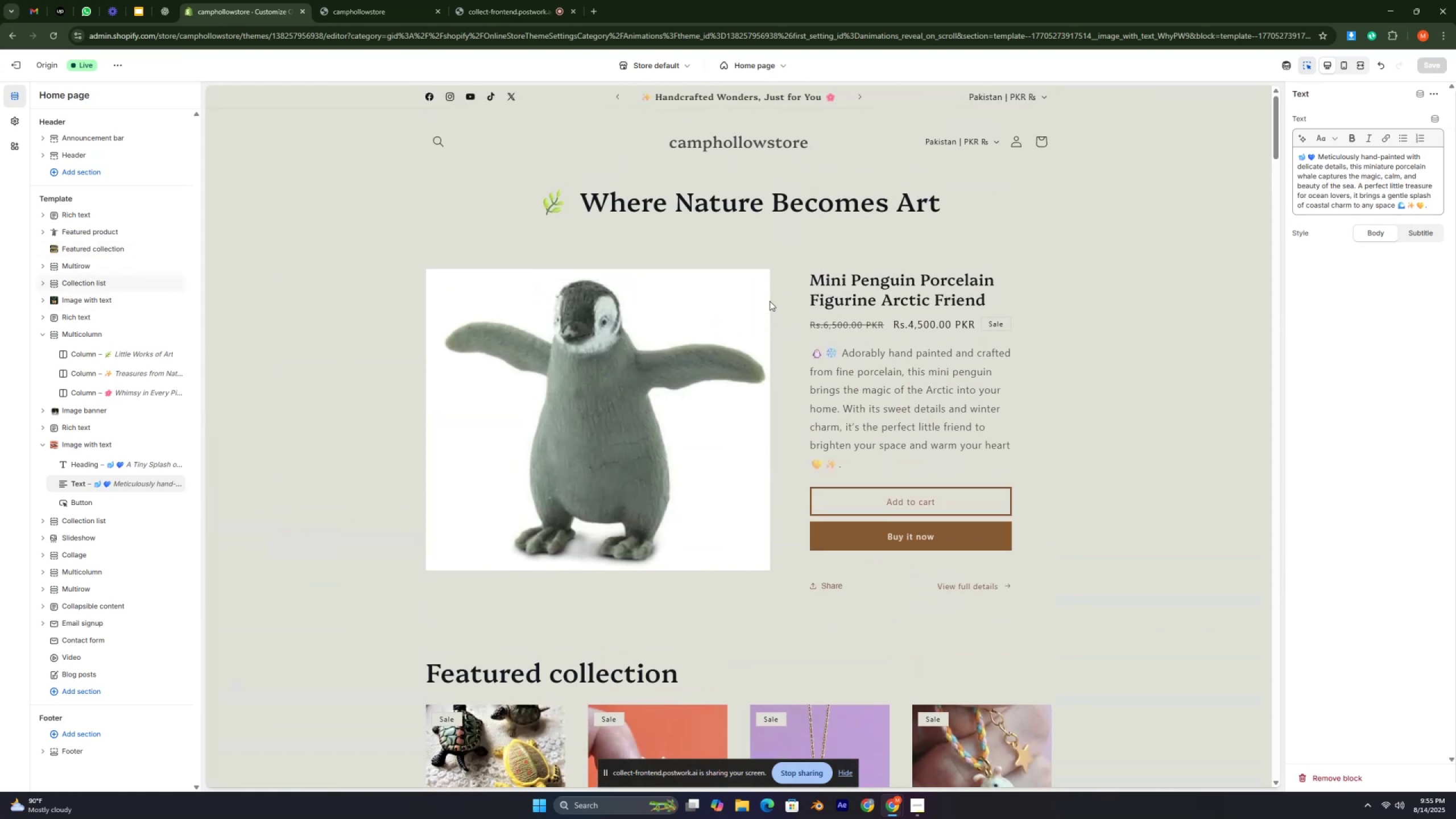 
key(Control+ControlLeft)
 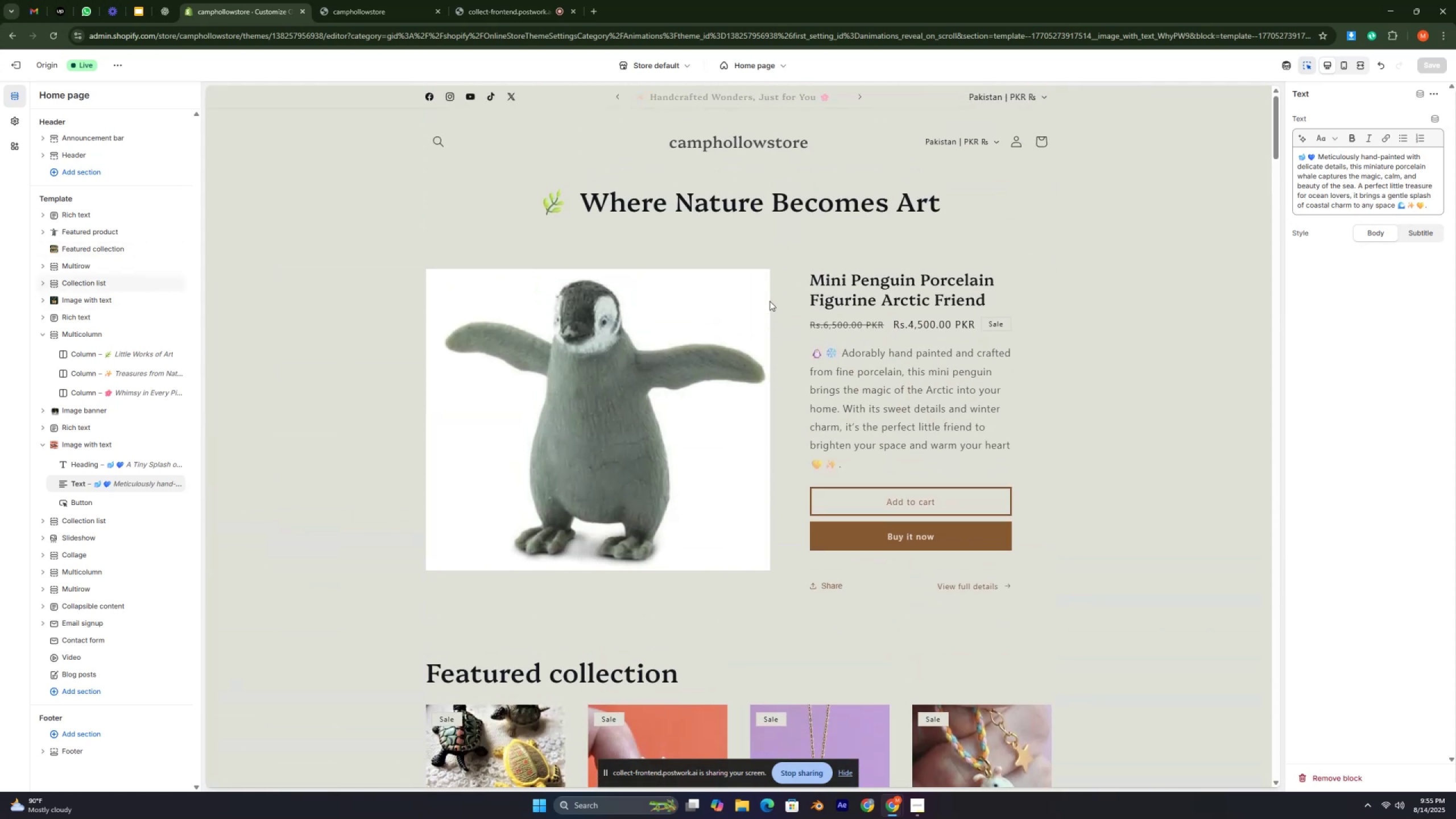 
key(Control+ControlLeft)
 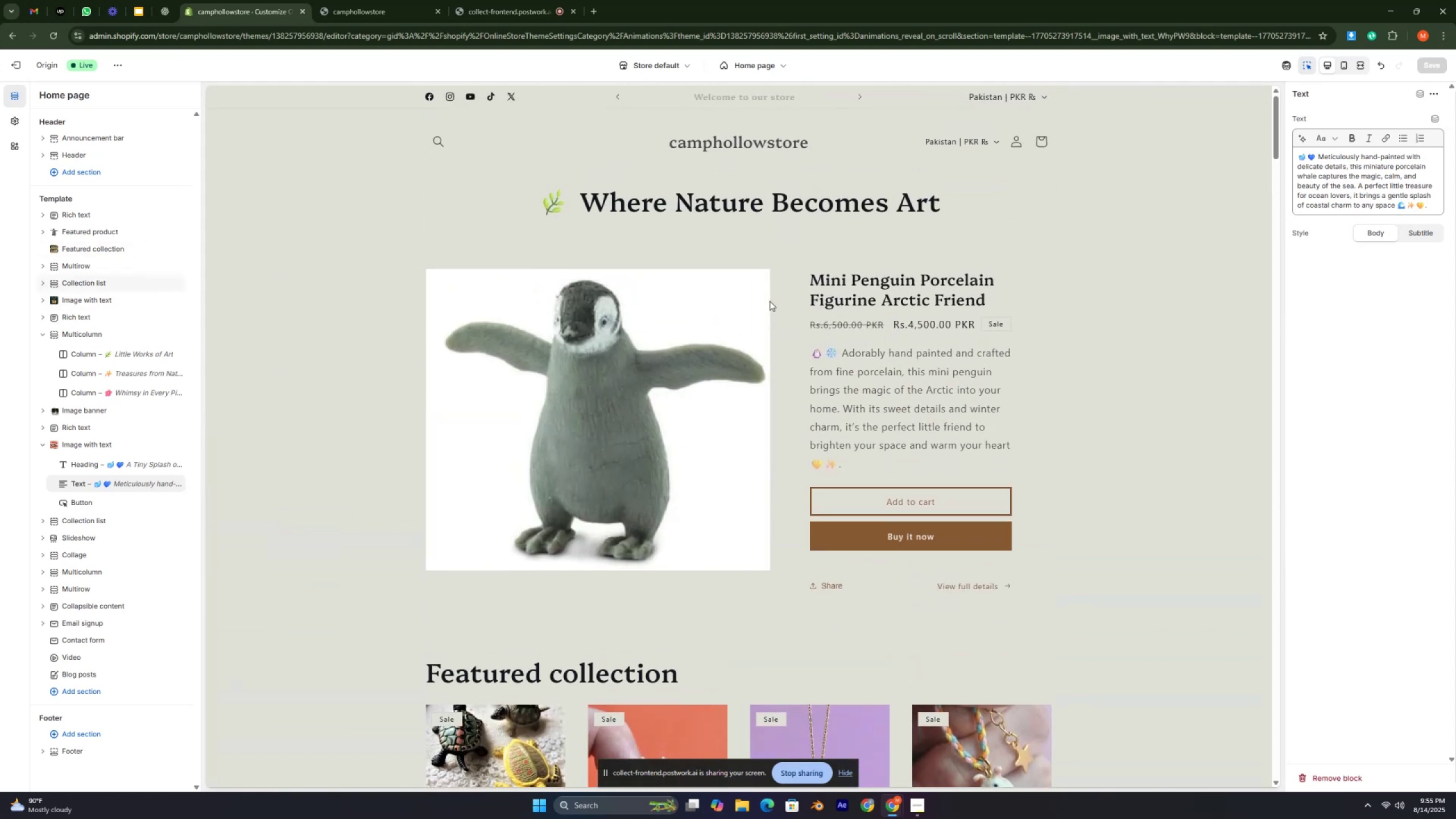 
key(Control+ControlLeft)
 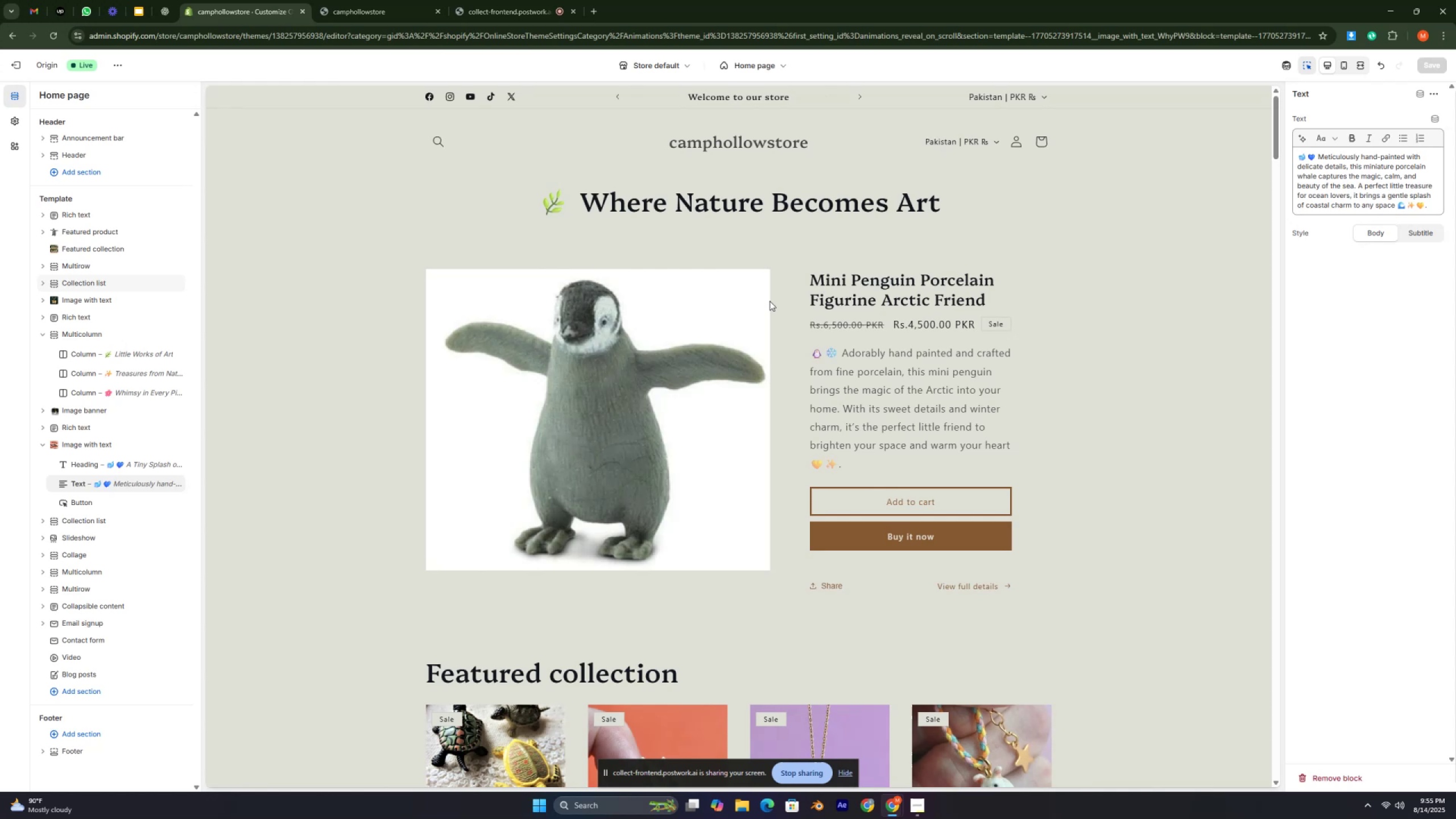 
key(Control+ControlLeft)
 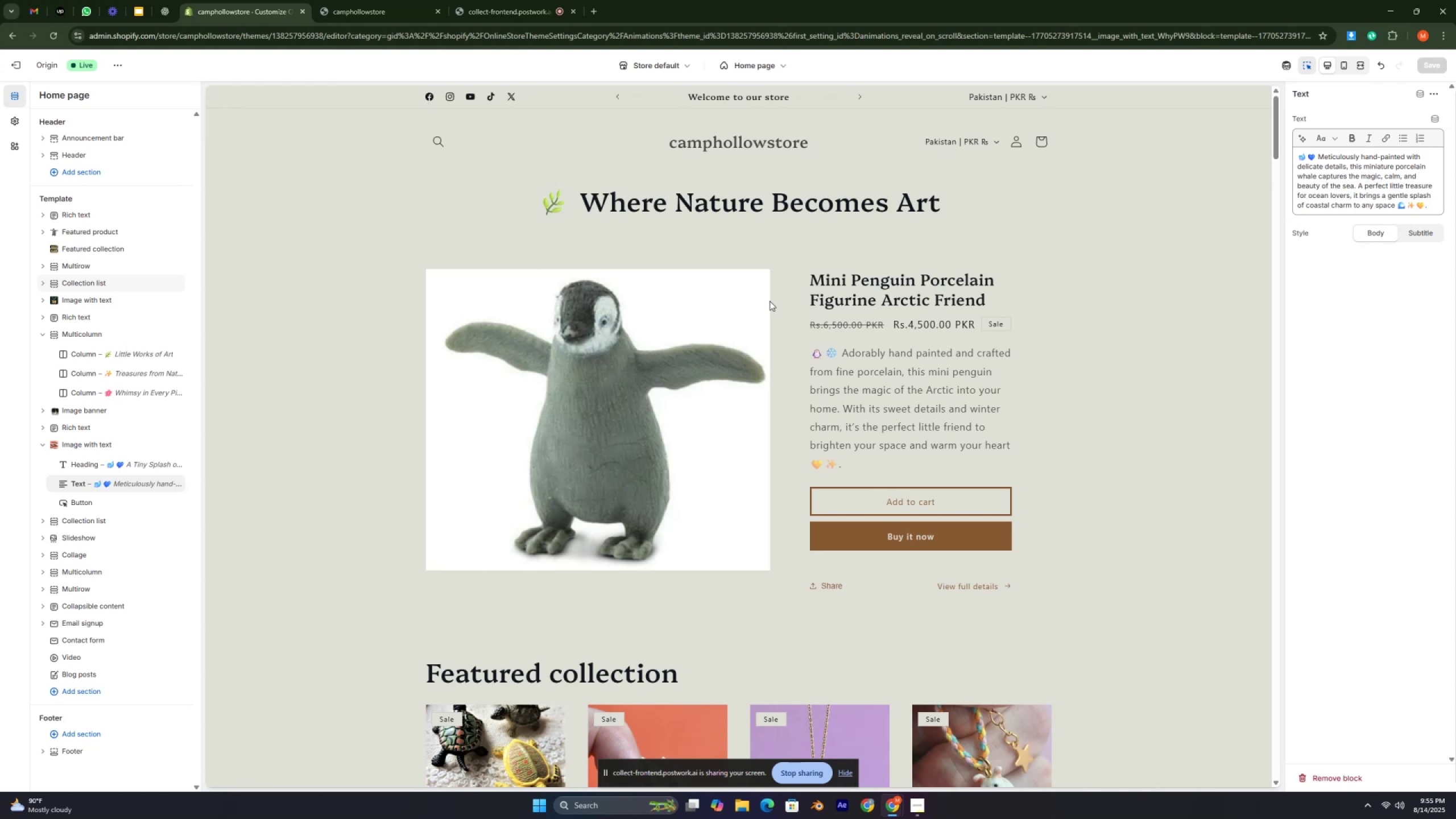 
key(Control+ControlLeft)
 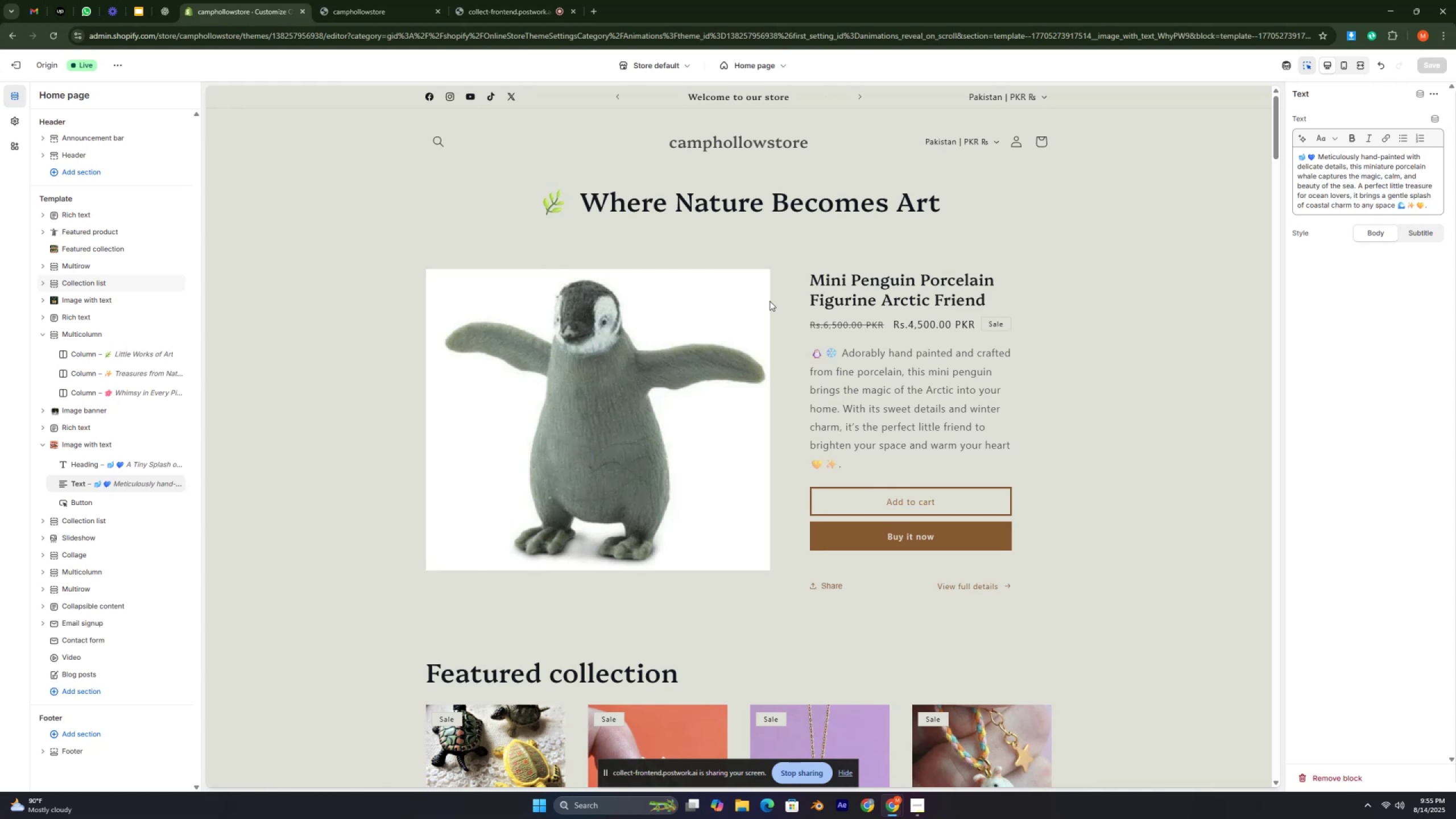 
key(Control+ControlLeft)
 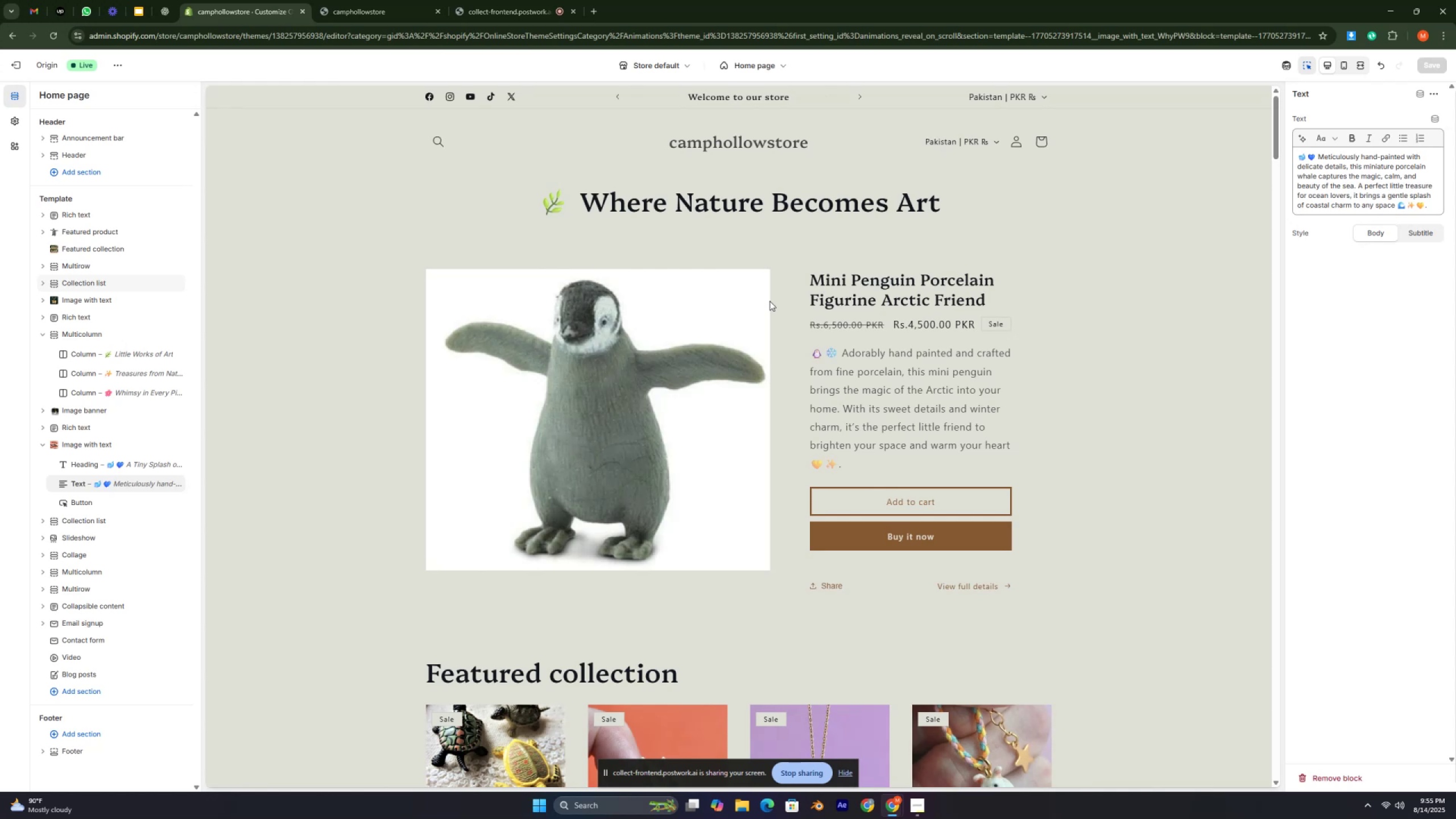 
key(Control+ControlLeft)
 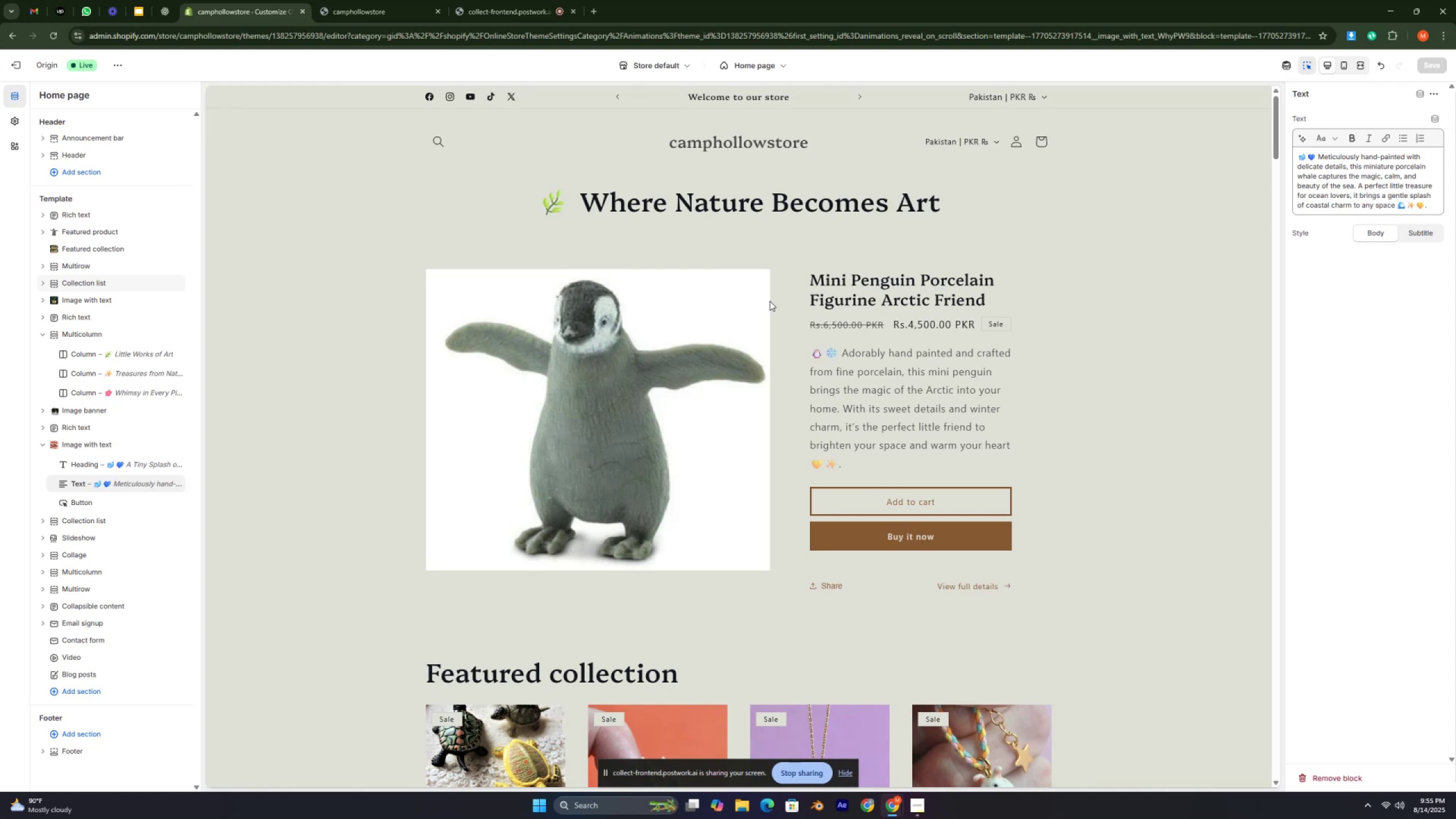 
wait(5.16)
 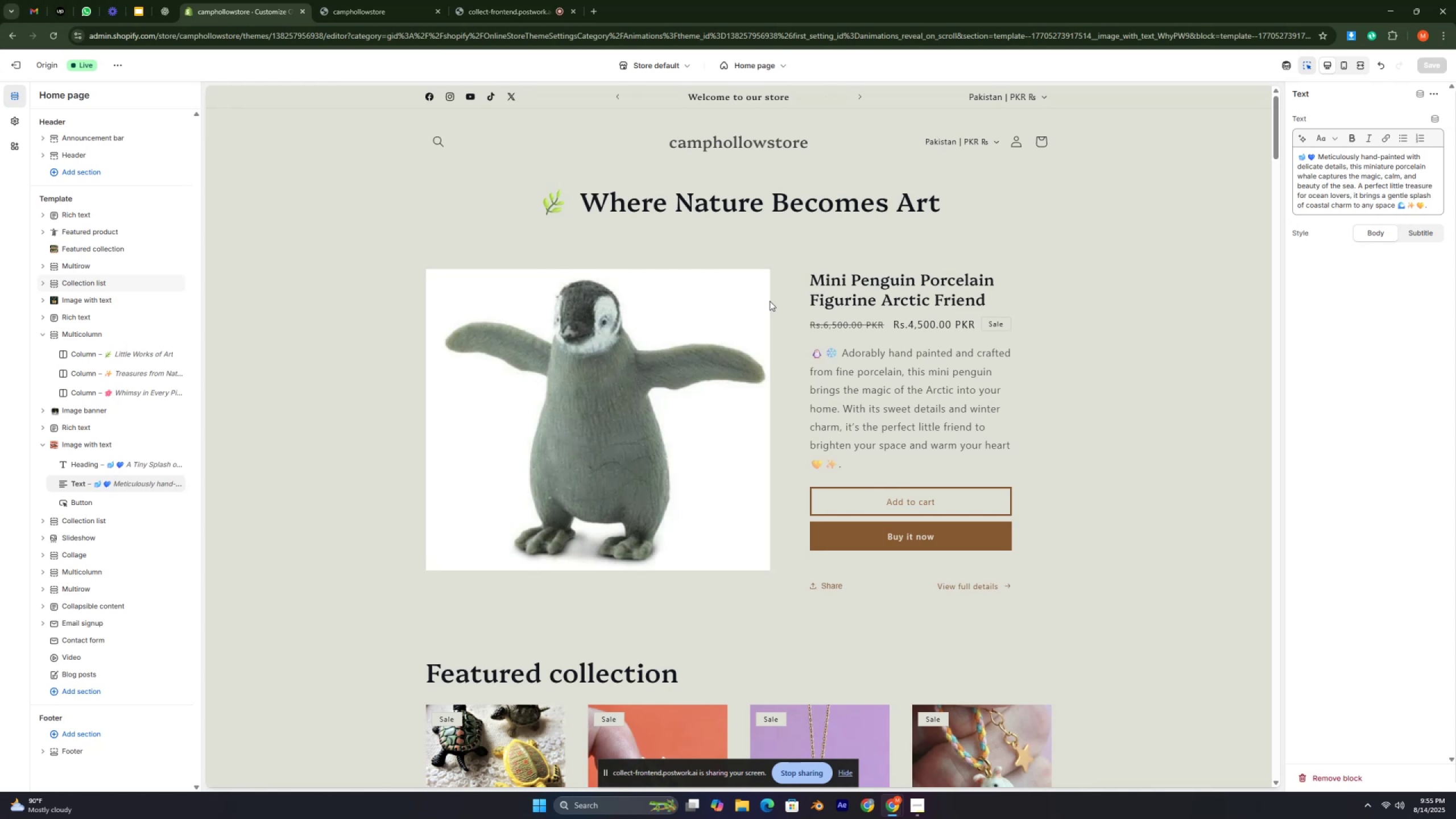 
scroll: coordinate [848, 283], scroll_direction: down, amount: 8.0
 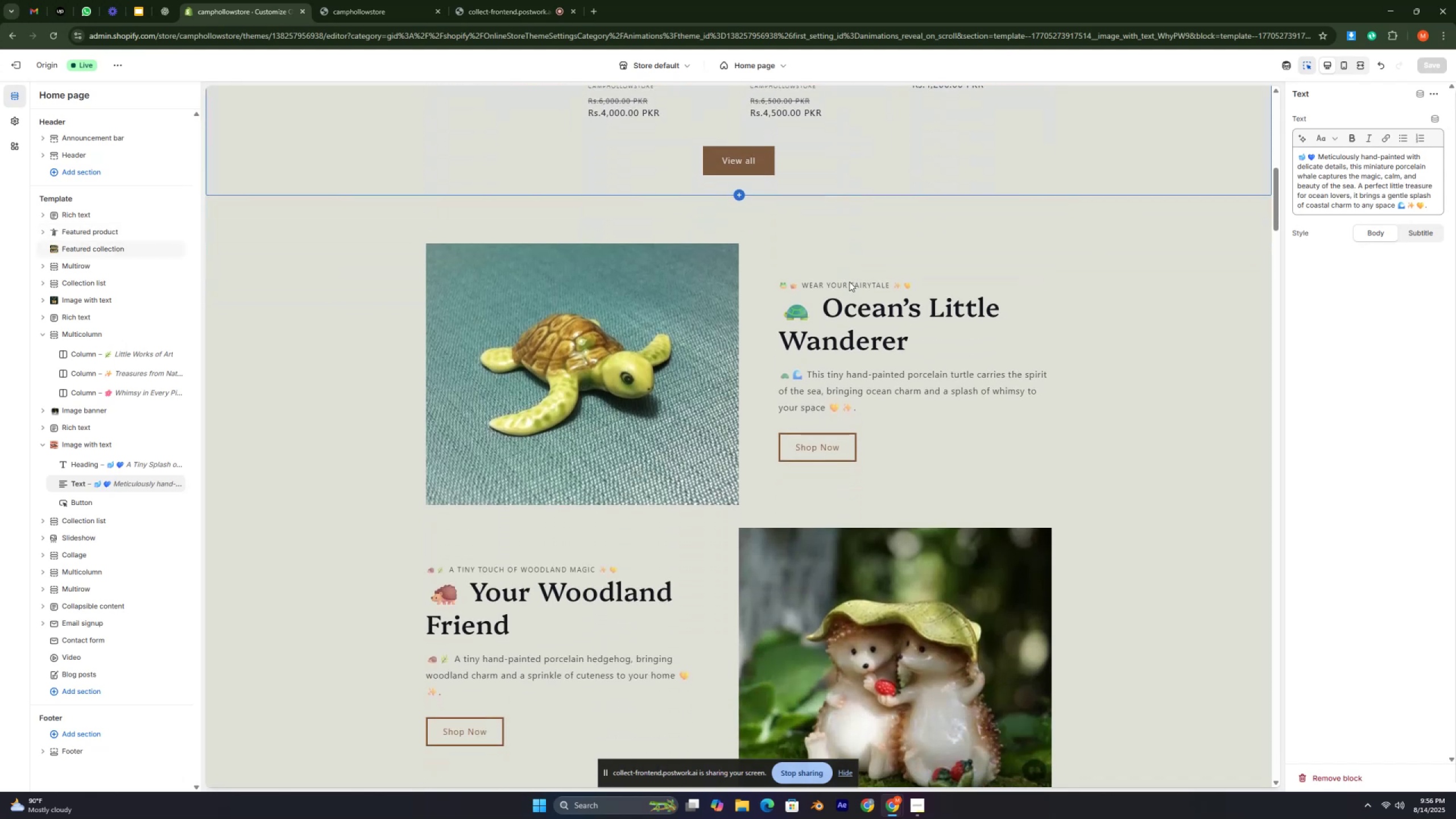 
scroll: coordinate [849, 281], scroll_direction: down, amount: 9.0
 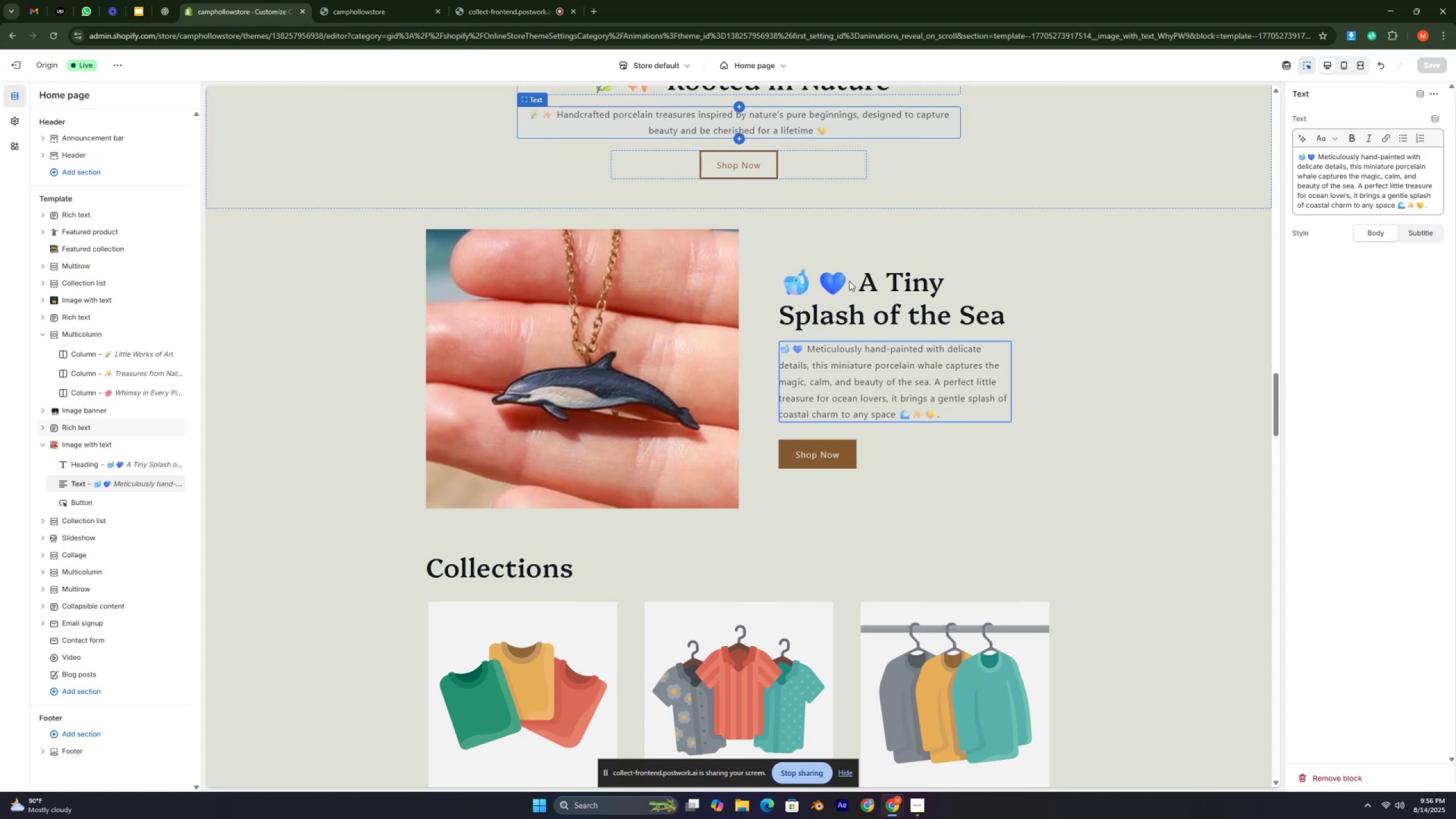 
wait(8.98)
 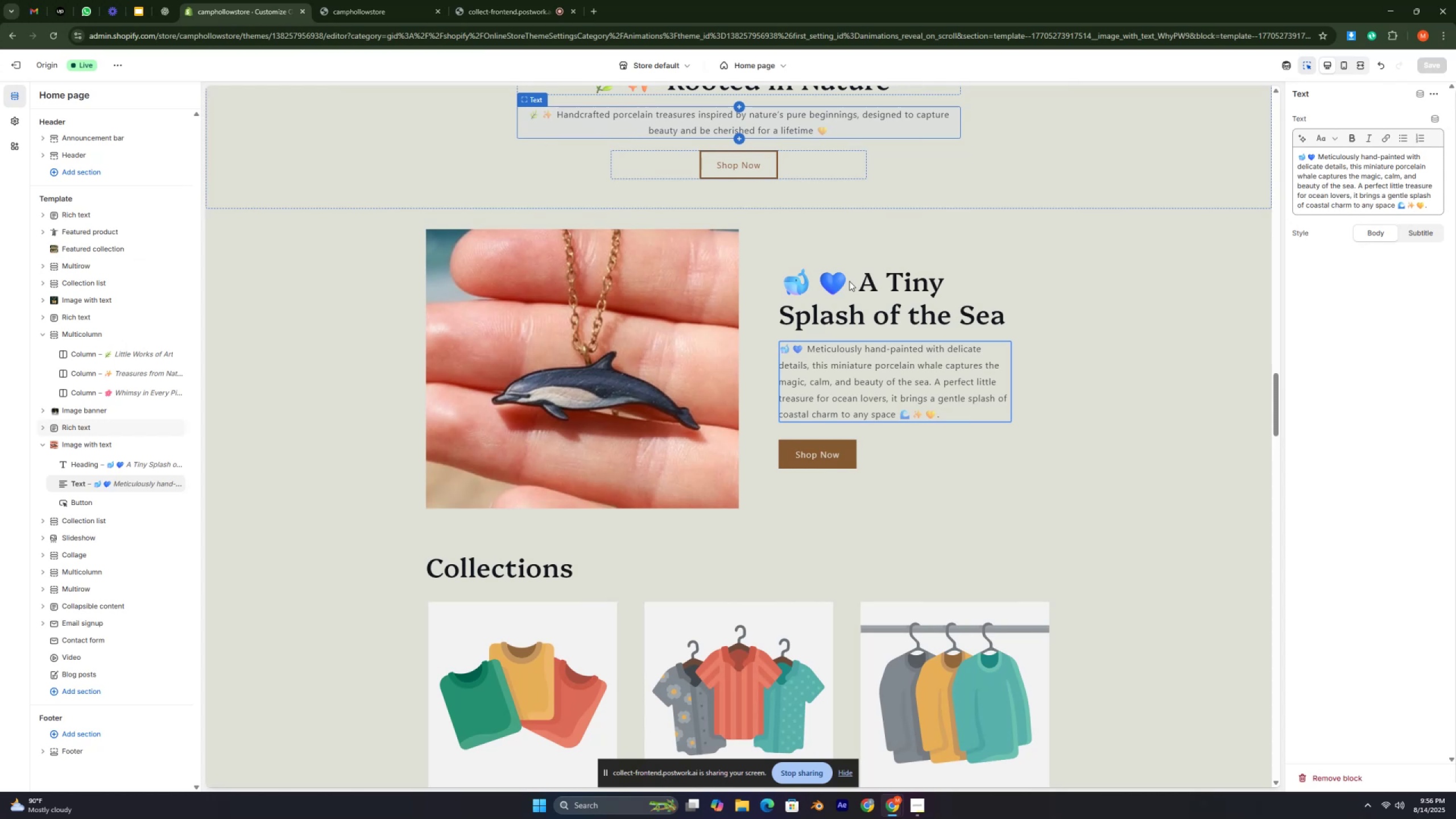 
scroll: coordinate [894, 313], scroll_direction: up, amount: 19.0
 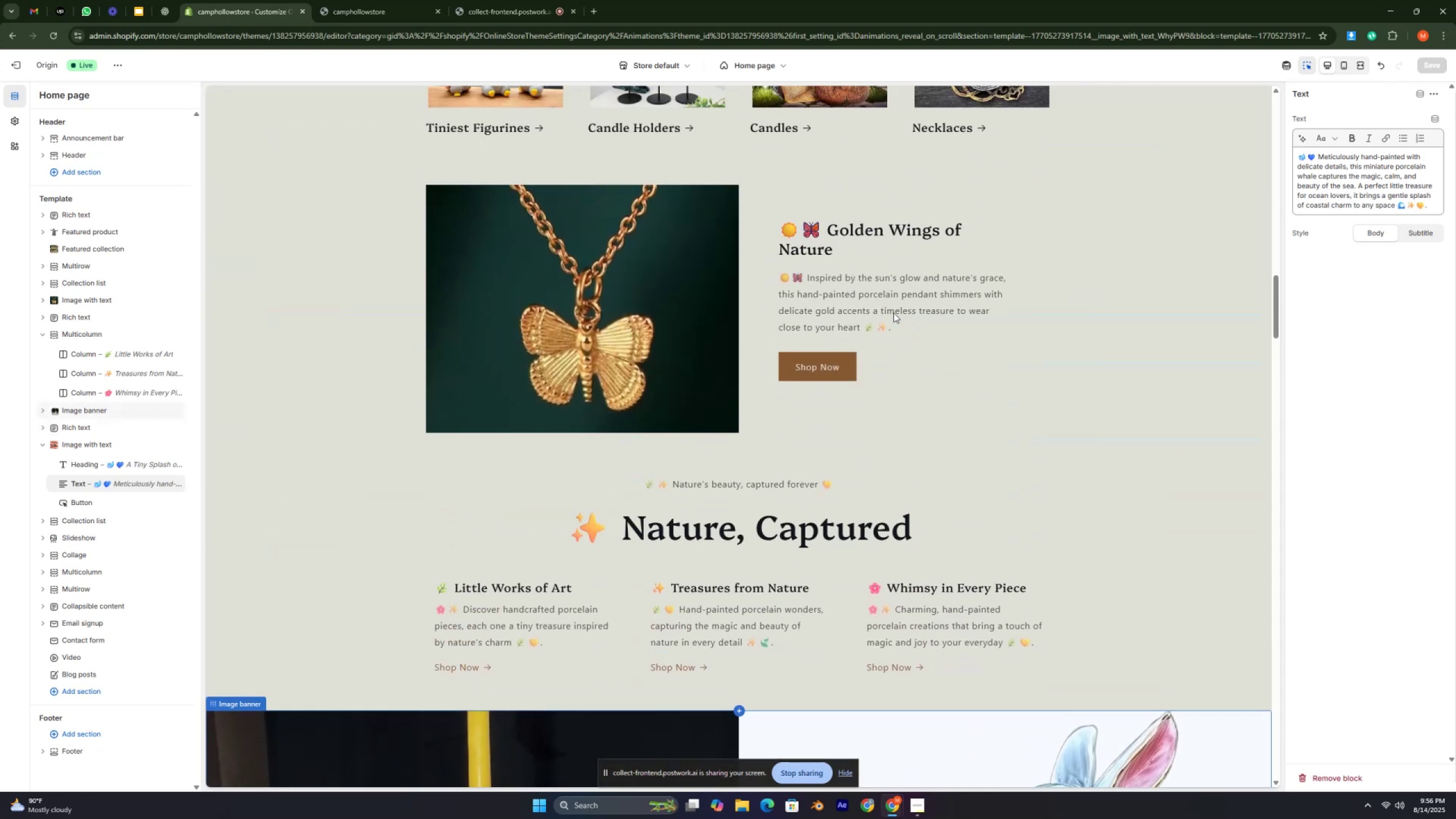 
key(Control+ControlLeft)
 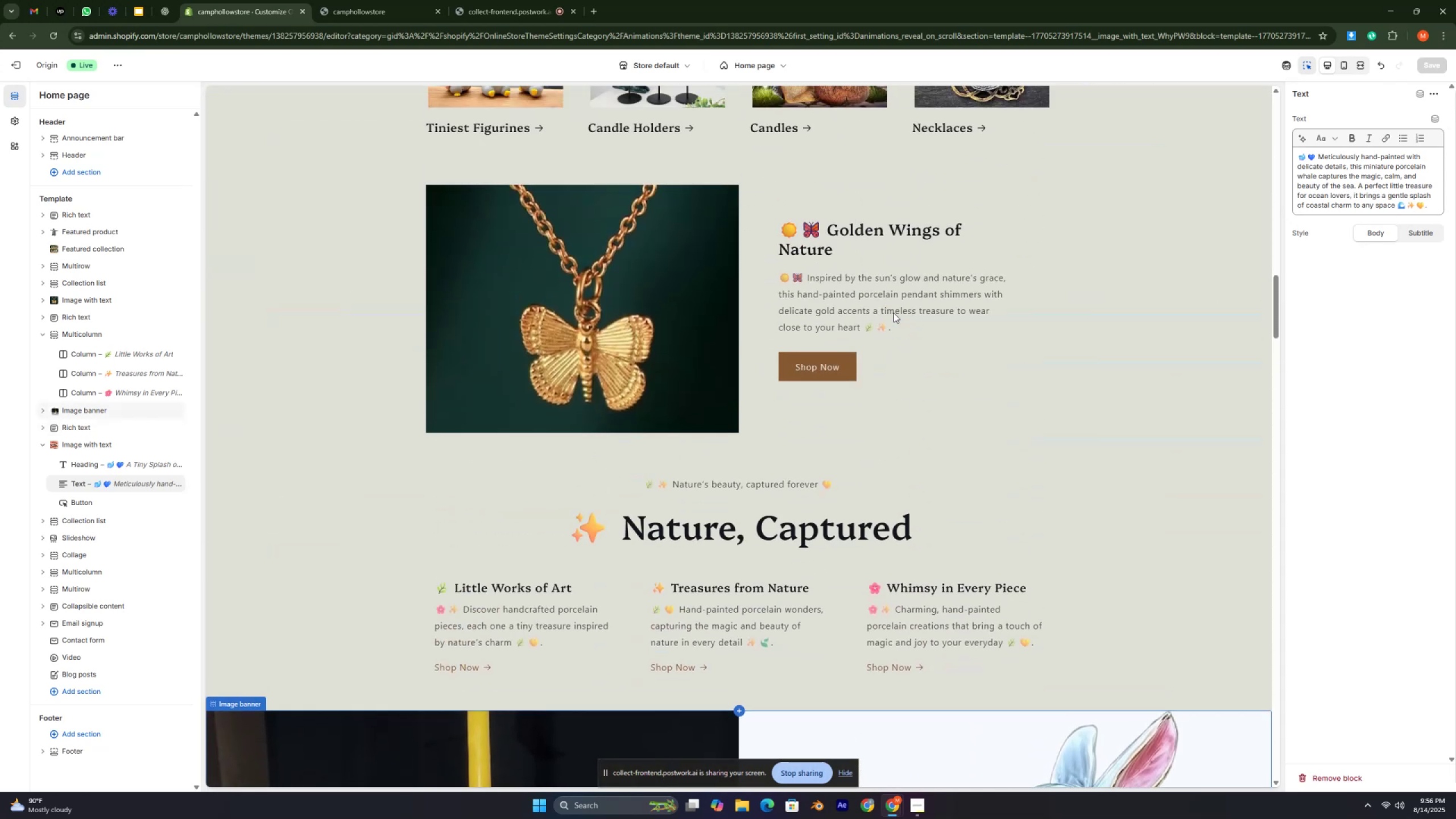 
key(Control+ControlLeft)
 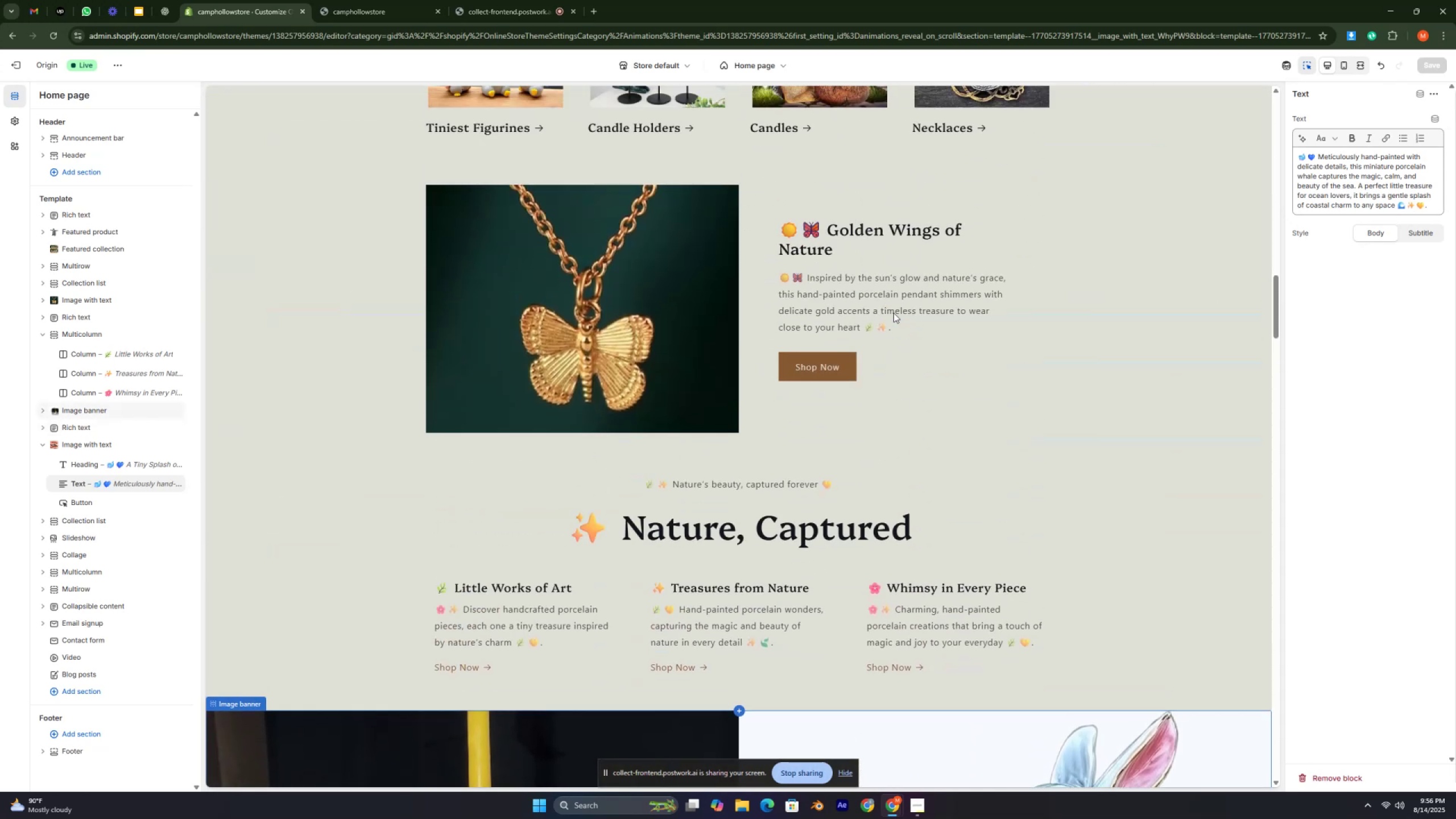 
key(Control+ControlLeft)
 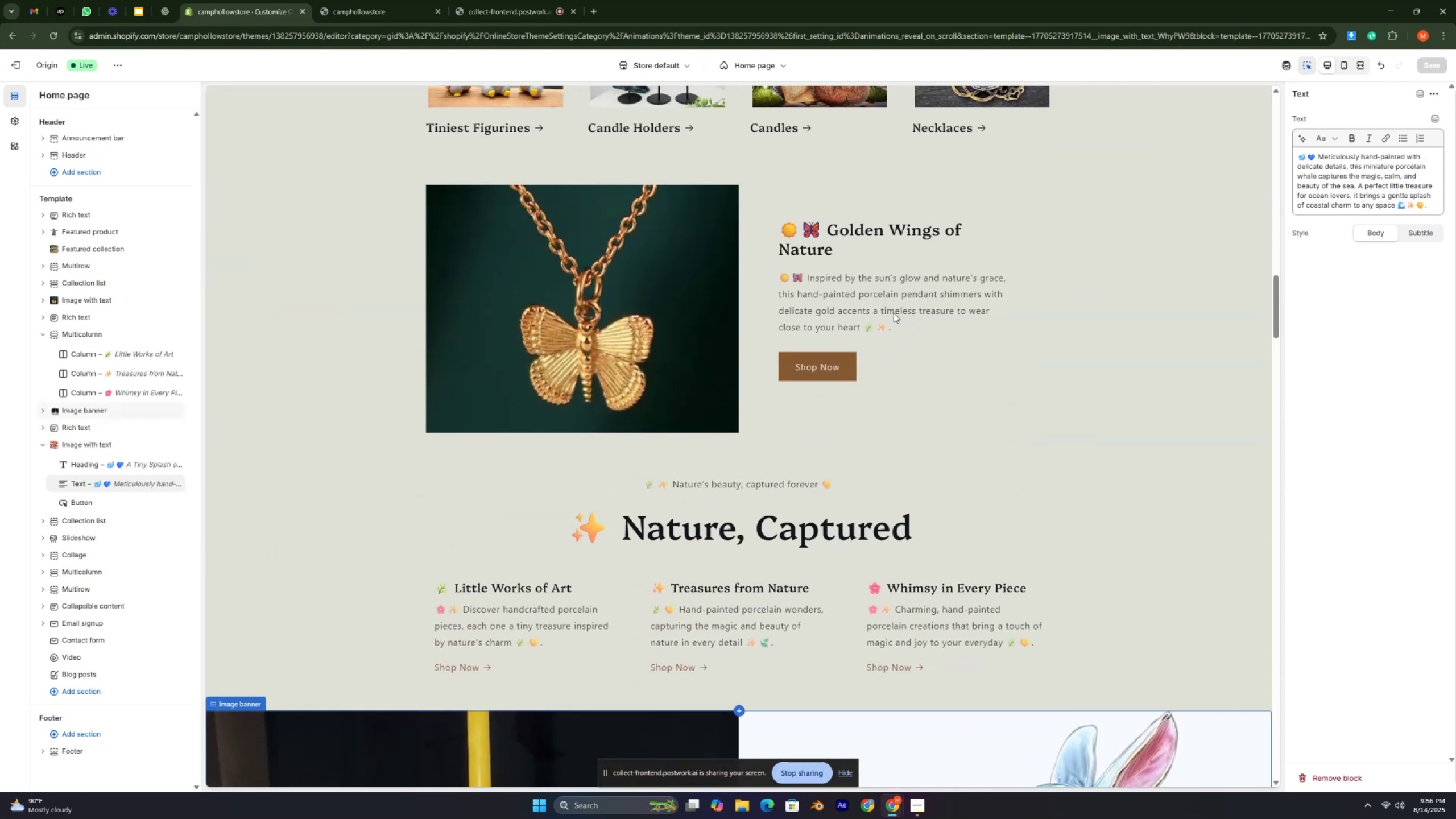 
key(Control+ControlLeft)
 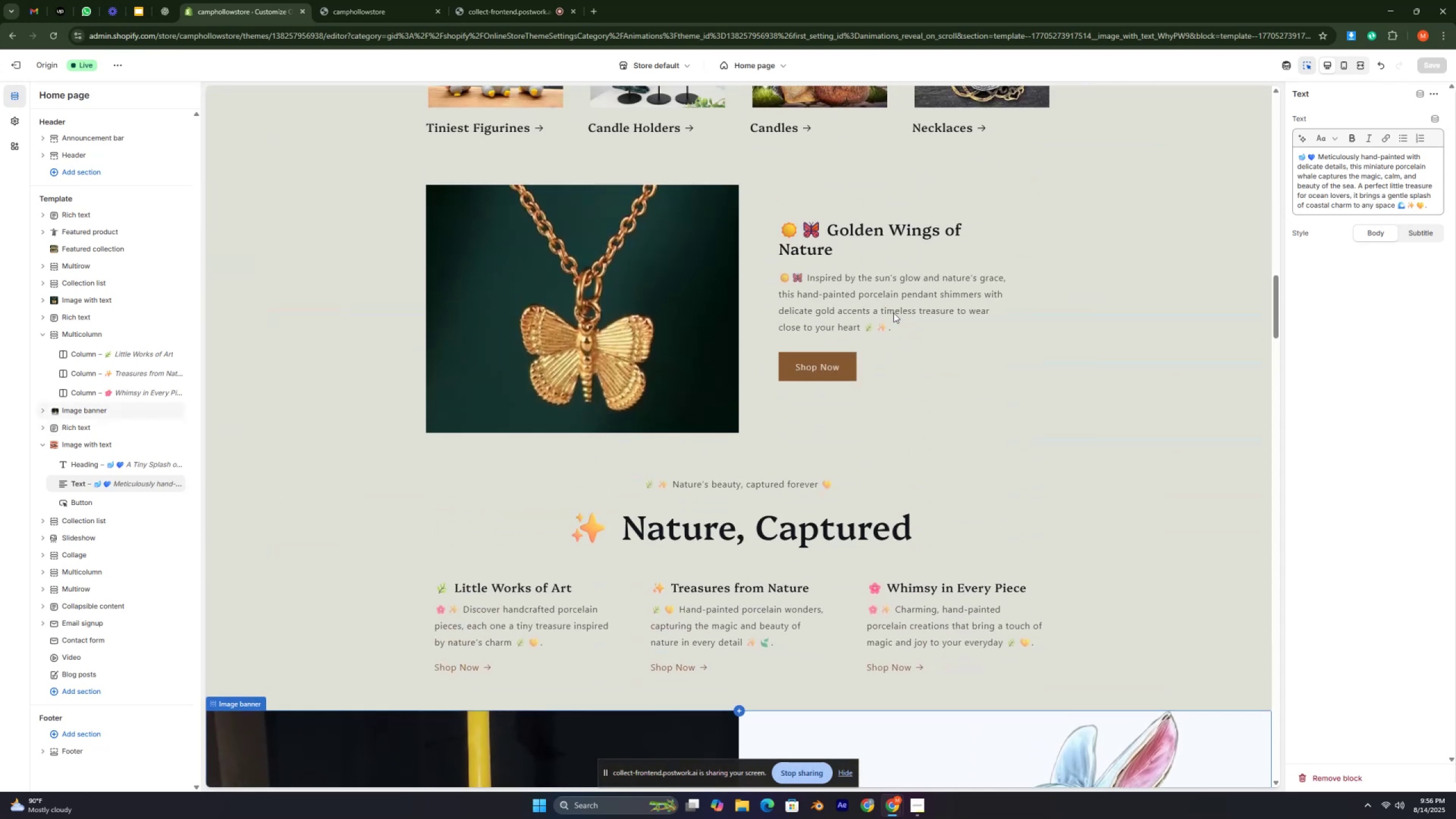 
key(Control+ControlLeft)
 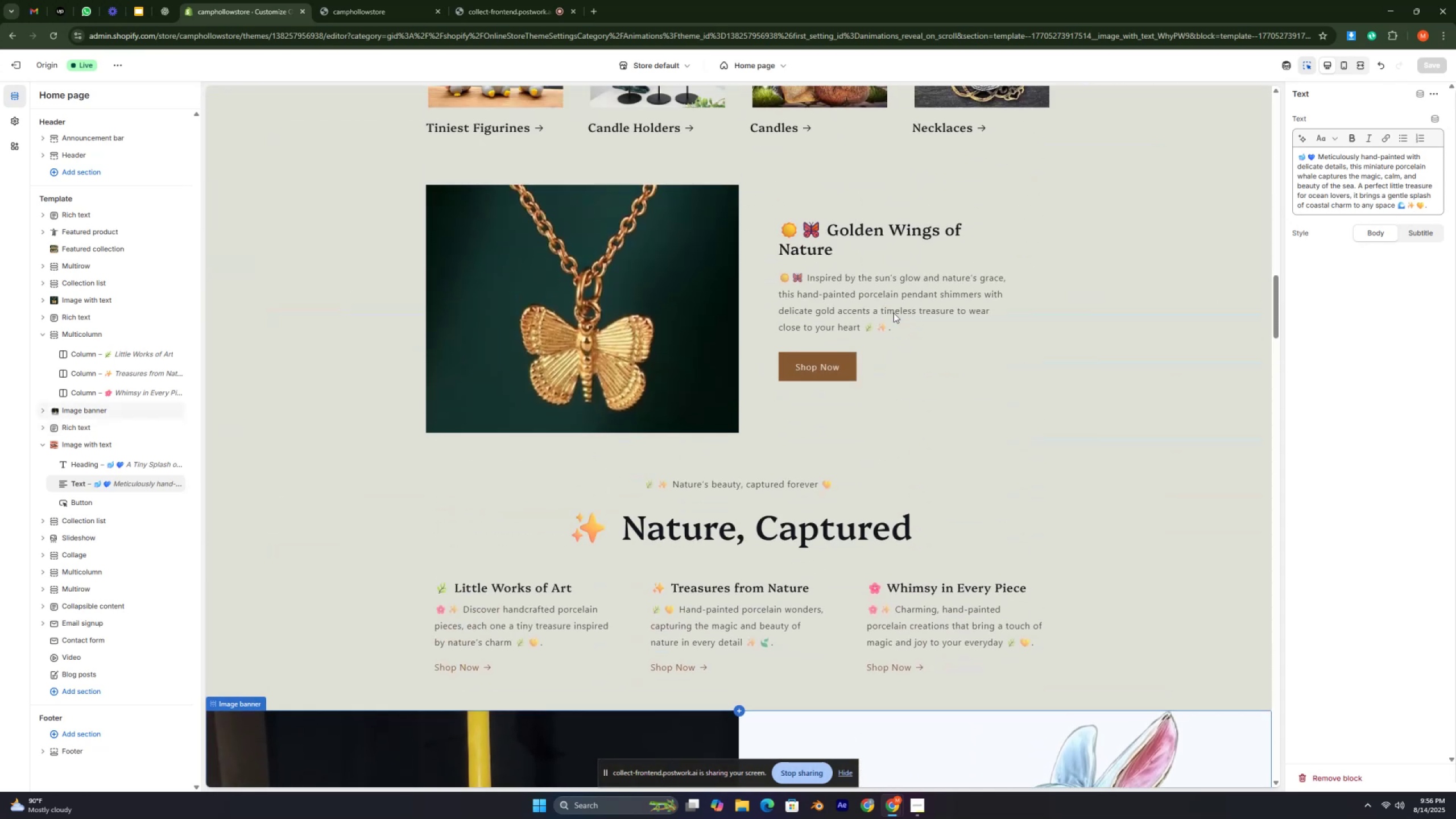 
key(Control+ControlLeft)
 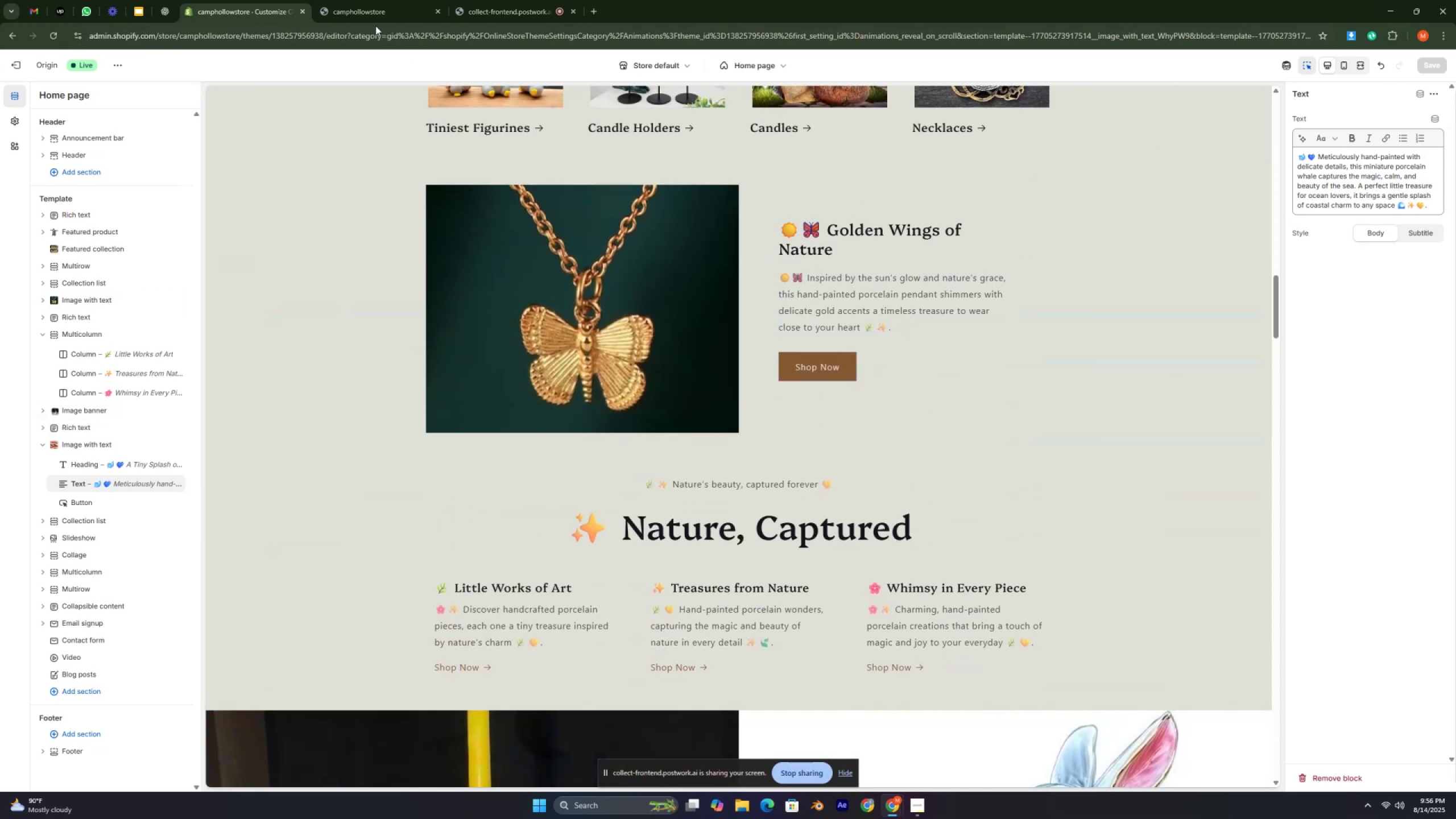 
left_click([370, 10])
 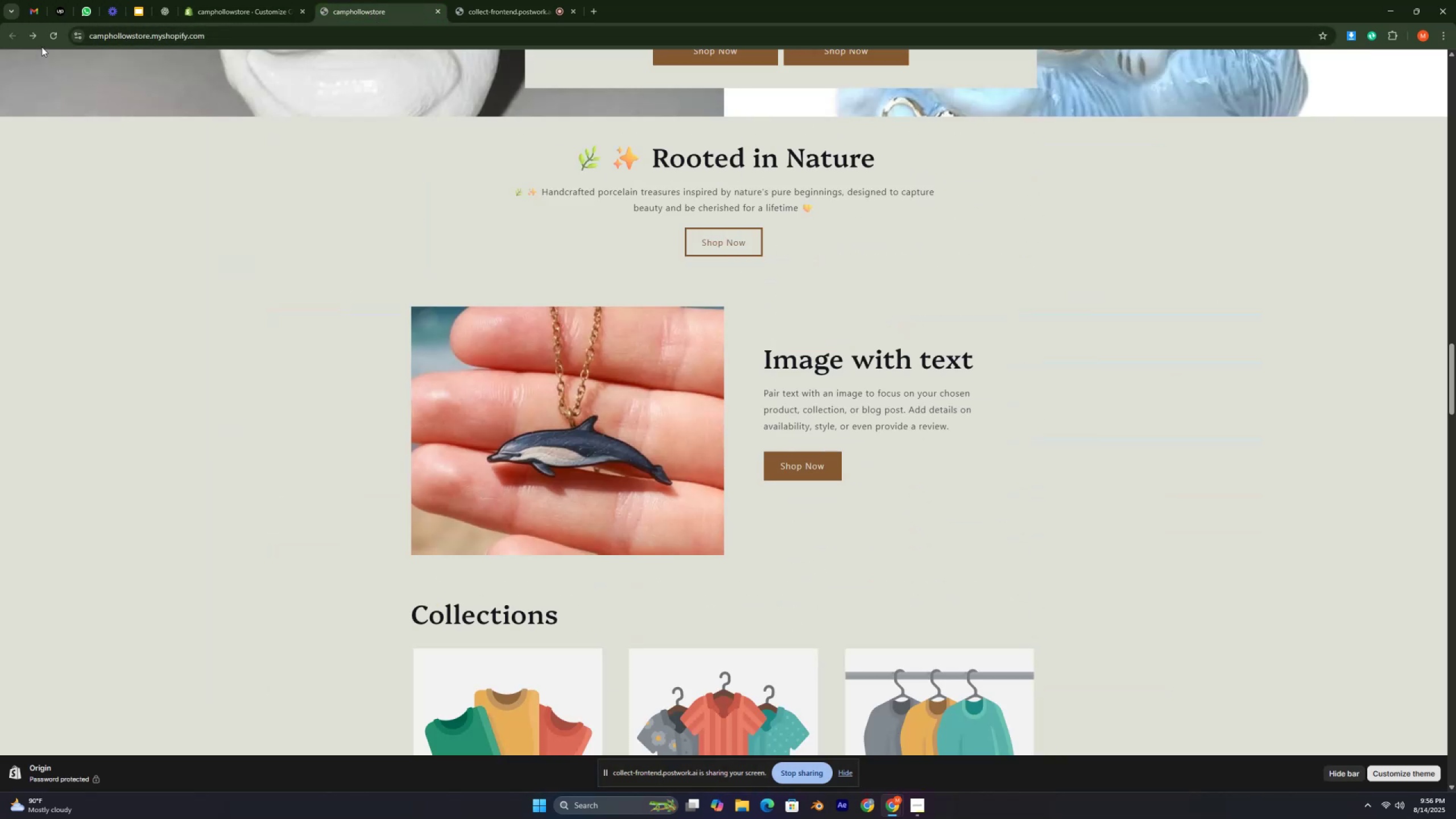 
left_click([49, 35])
 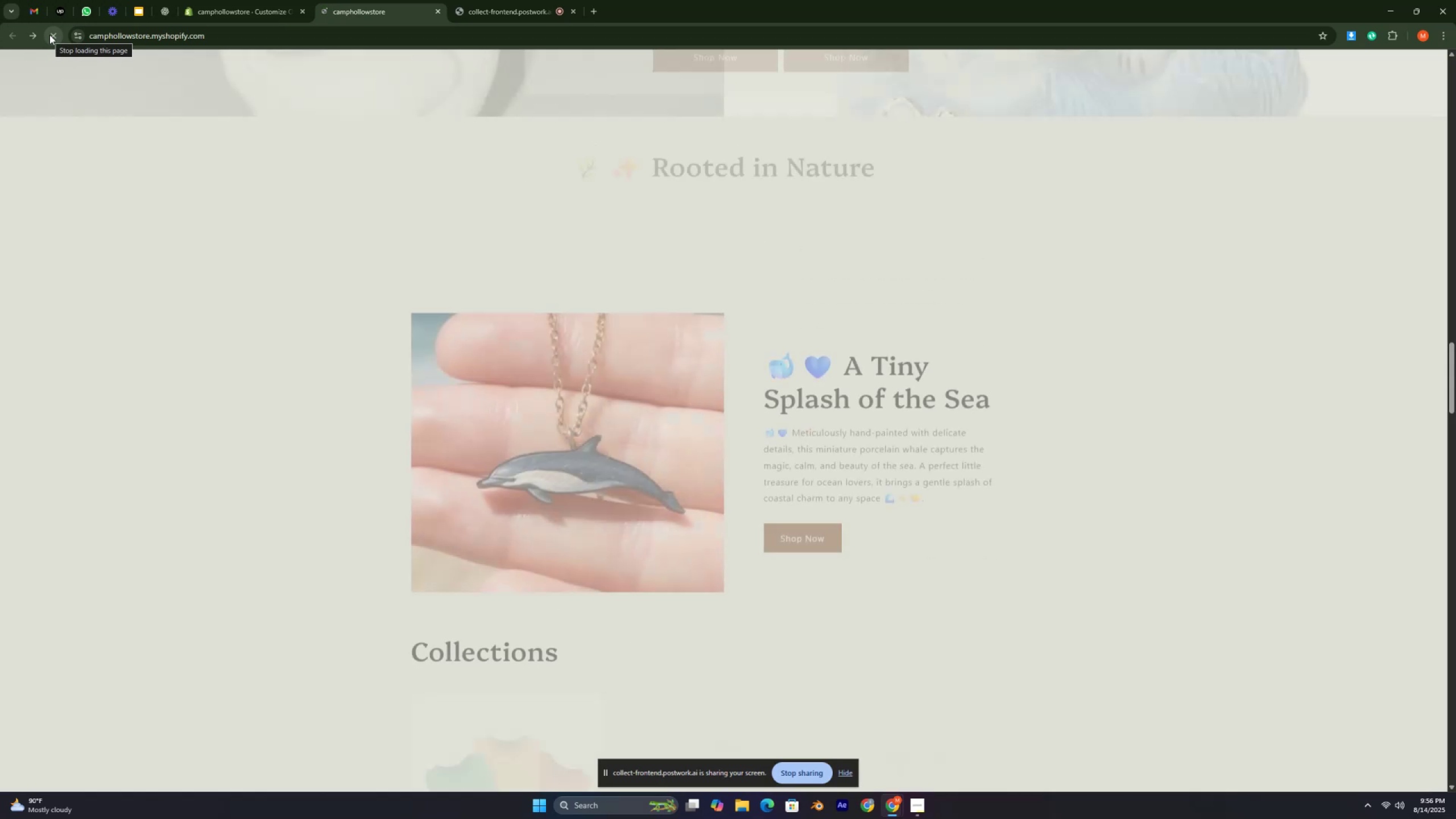 
scroll: coordinate [127, 150], scroll_direction: up, amount: 56.0
 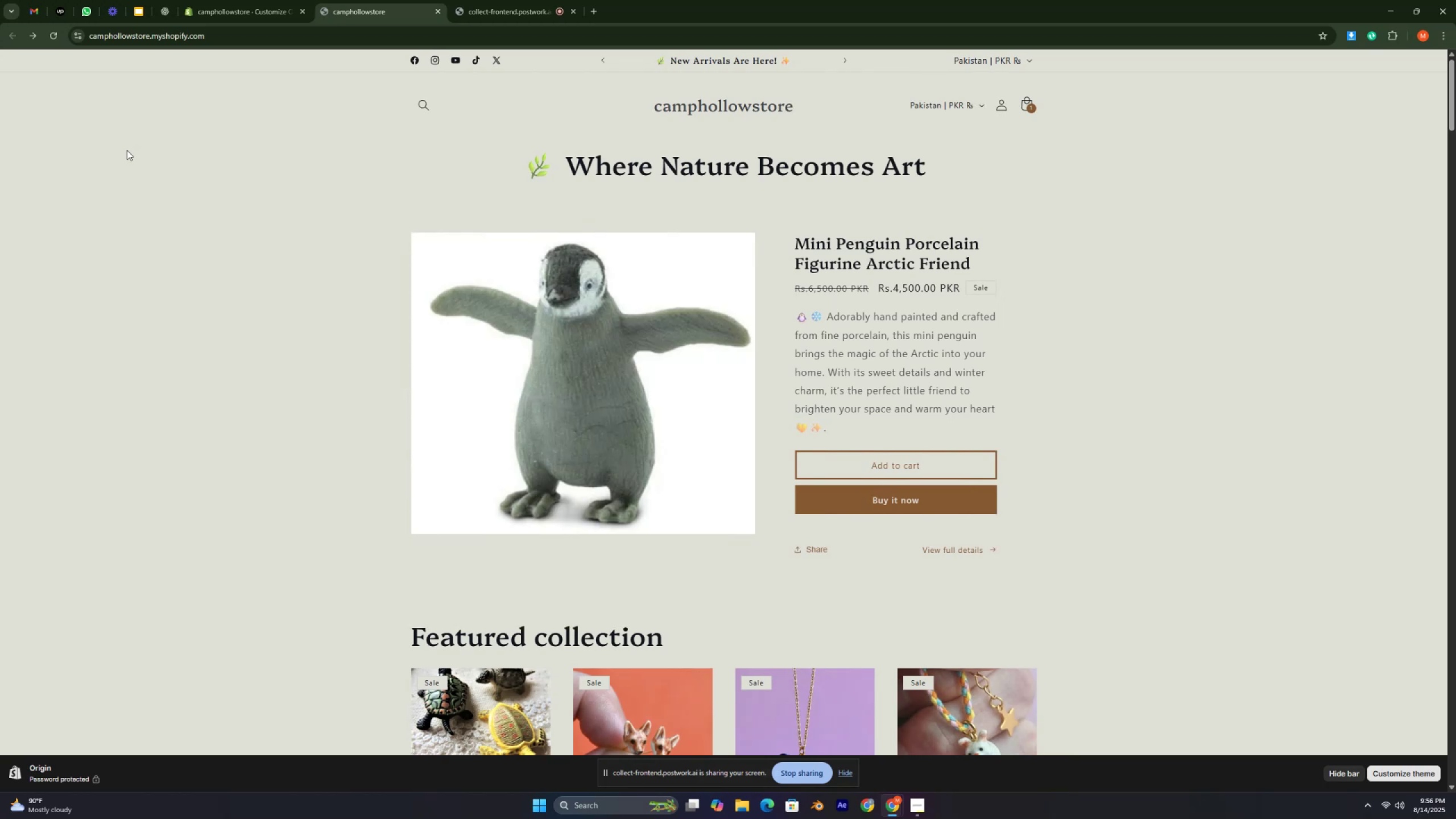 
wait(9.55)
 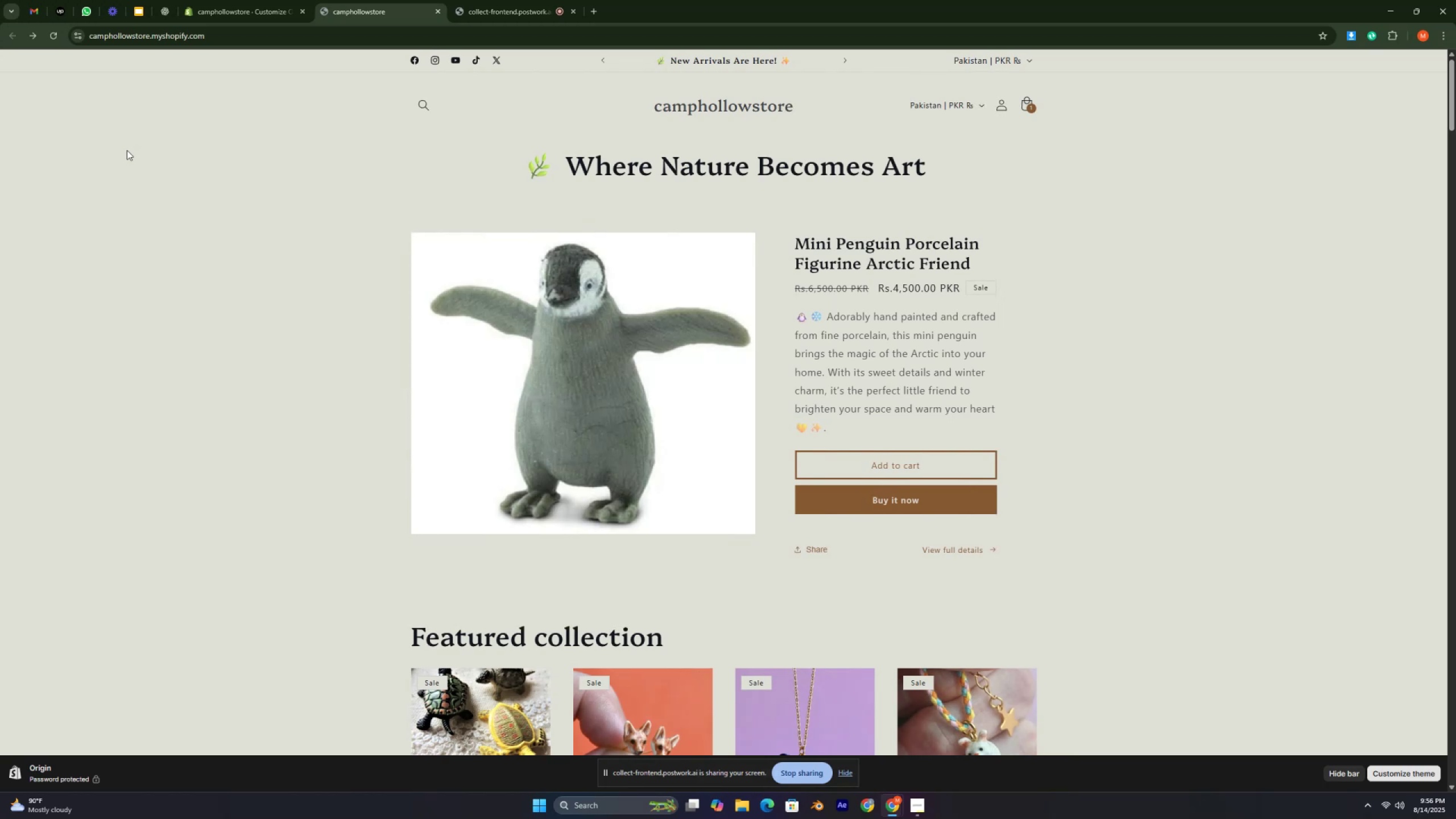 
scroll: coordinate [605, 249], scroll_direction: down, amount: 4.0
 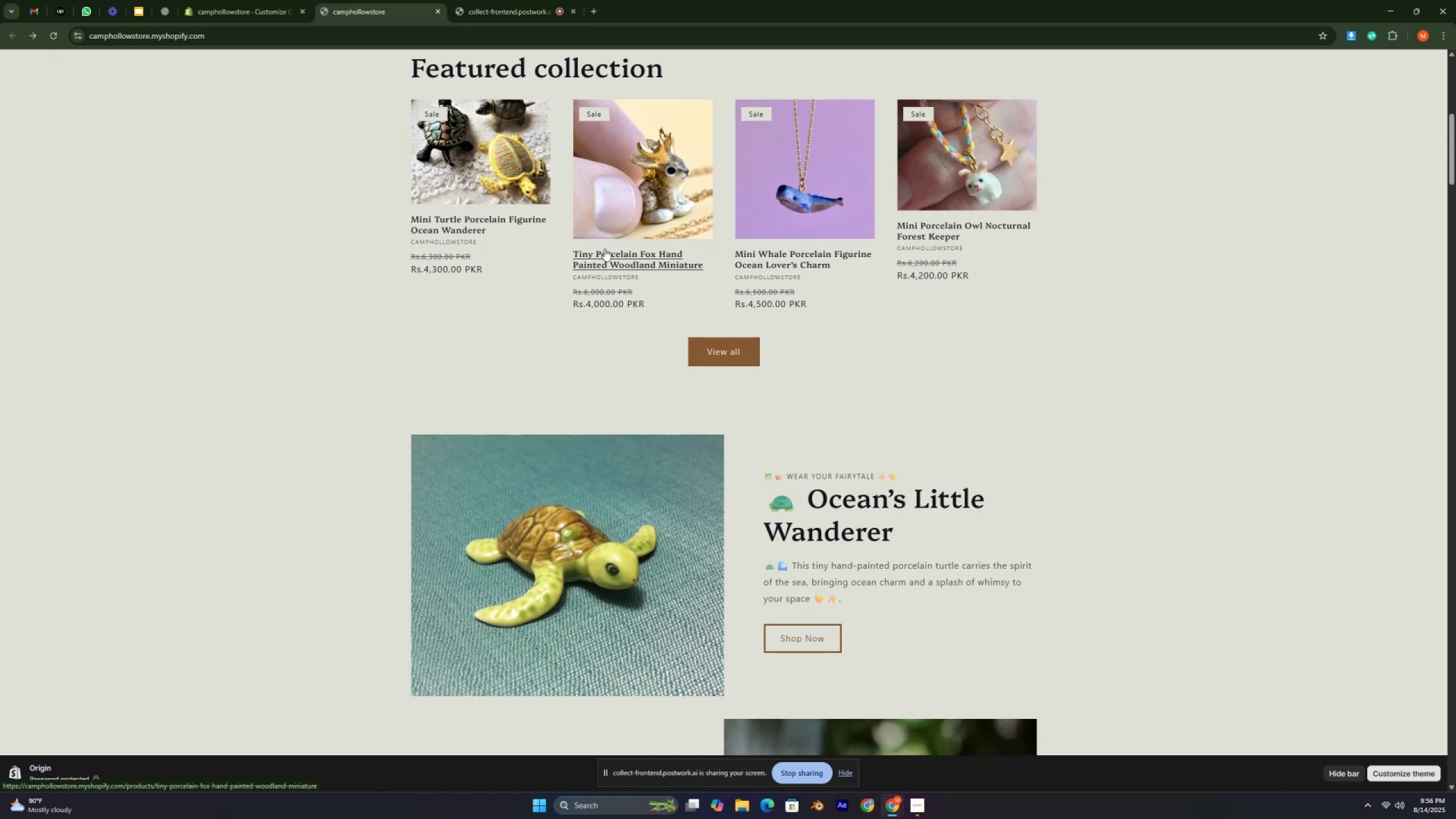 
wait(5.41)
 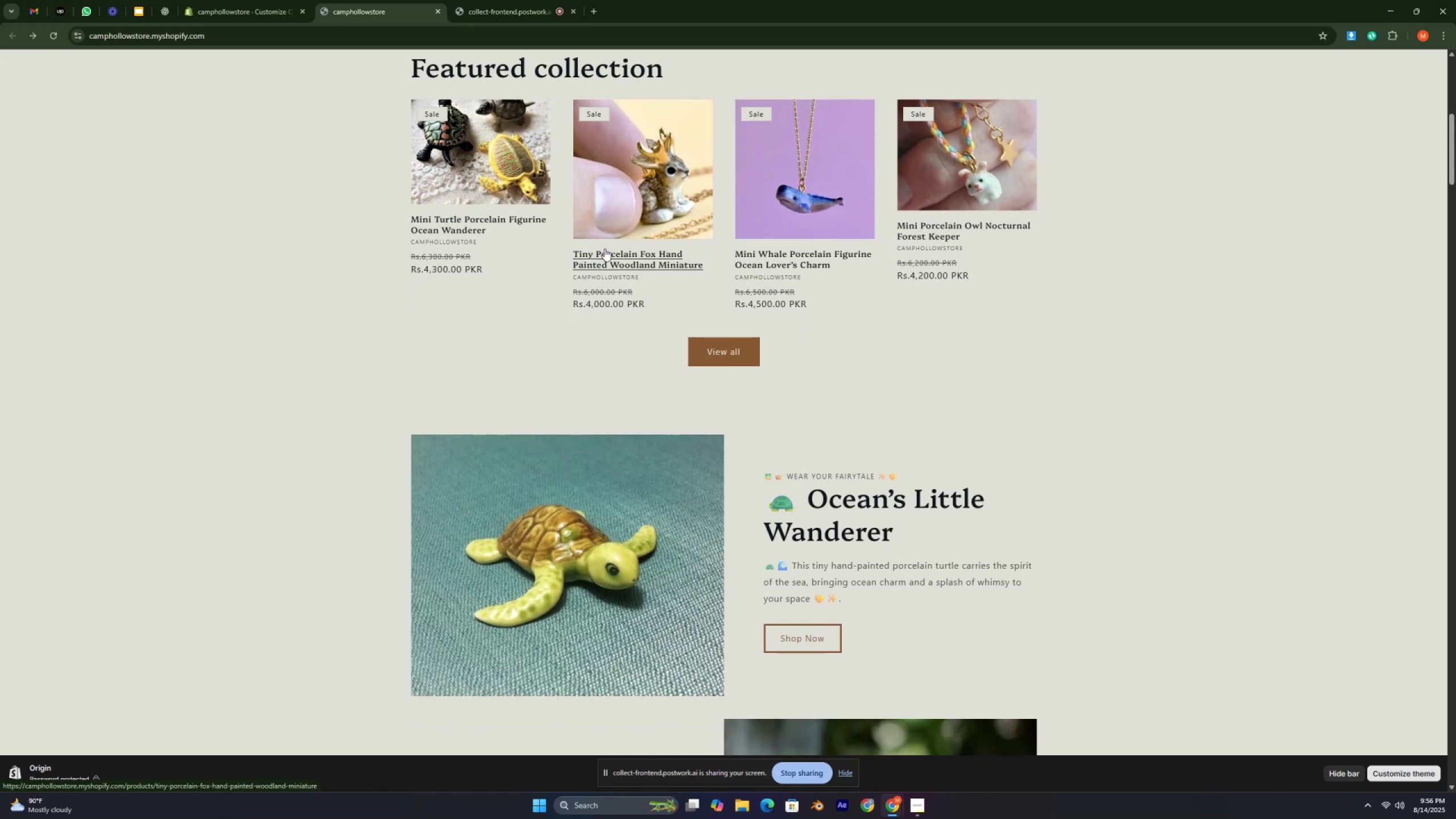 
scroll: coordinate [875, 308], scroll_direction: down, amount: 7.0
 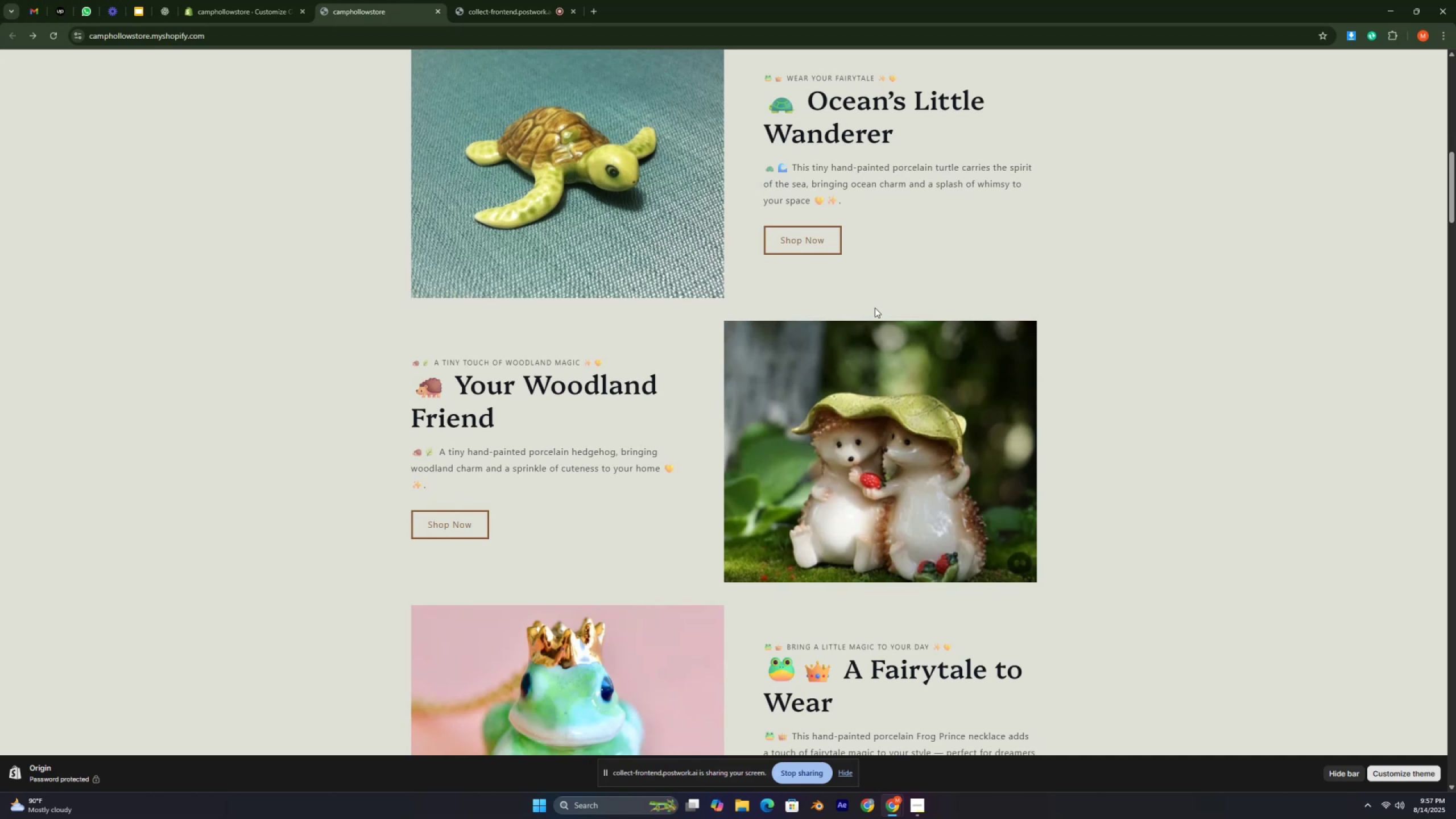 
wait(9.75)
 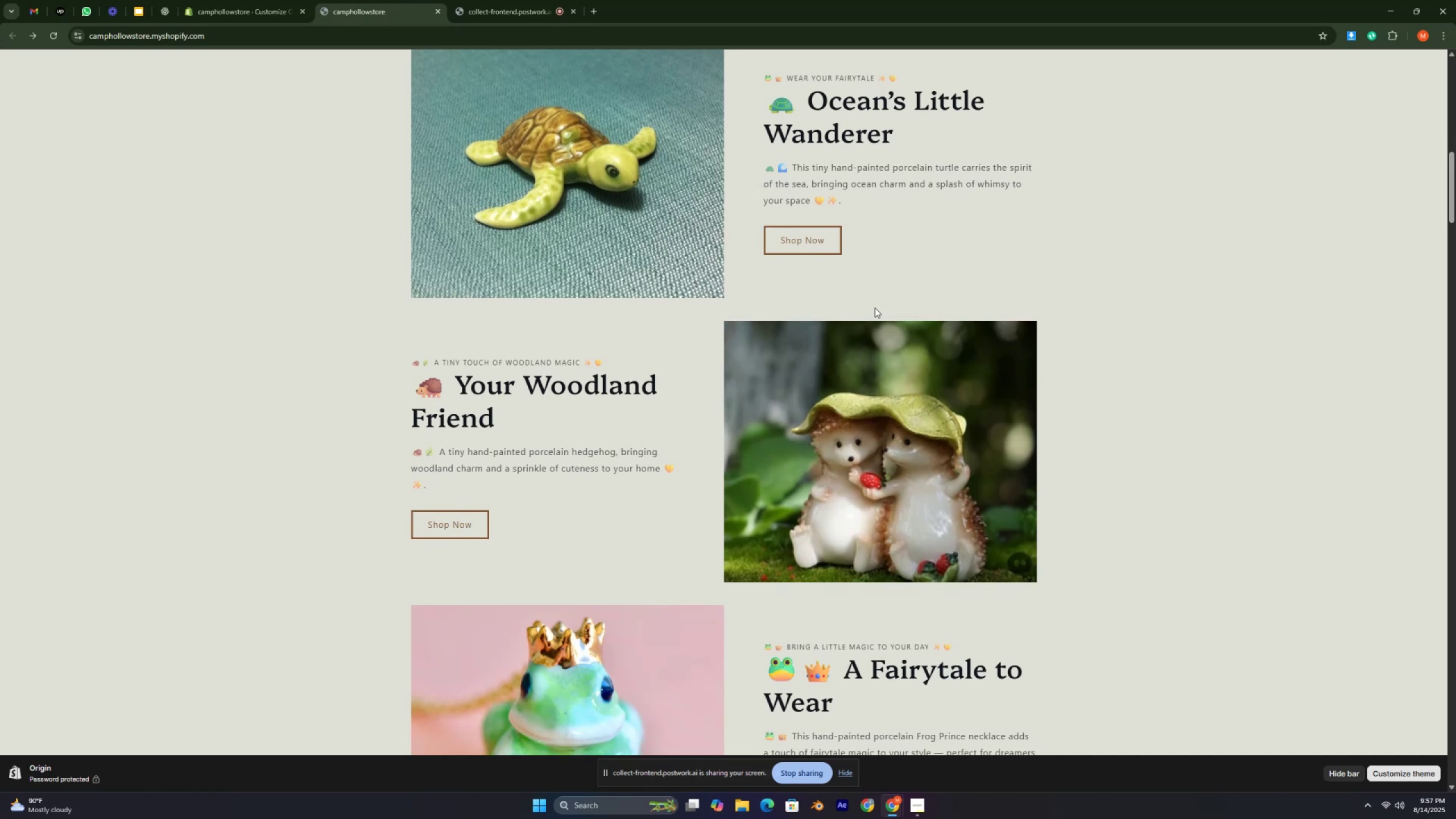 
scroll: coordinate [820, 359], scroll_direction: down, amount: 22.0
 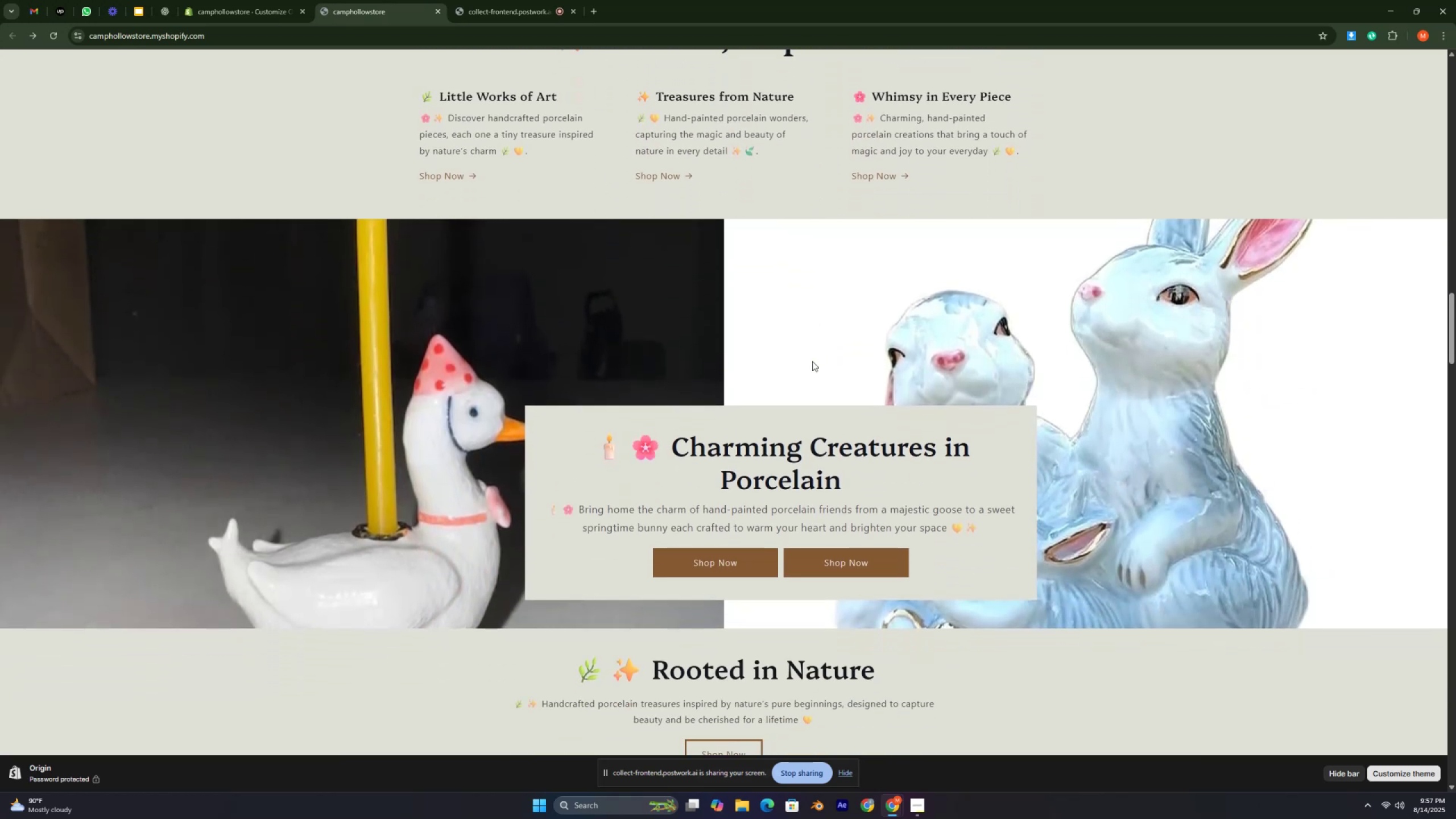 
wait(5.92)
 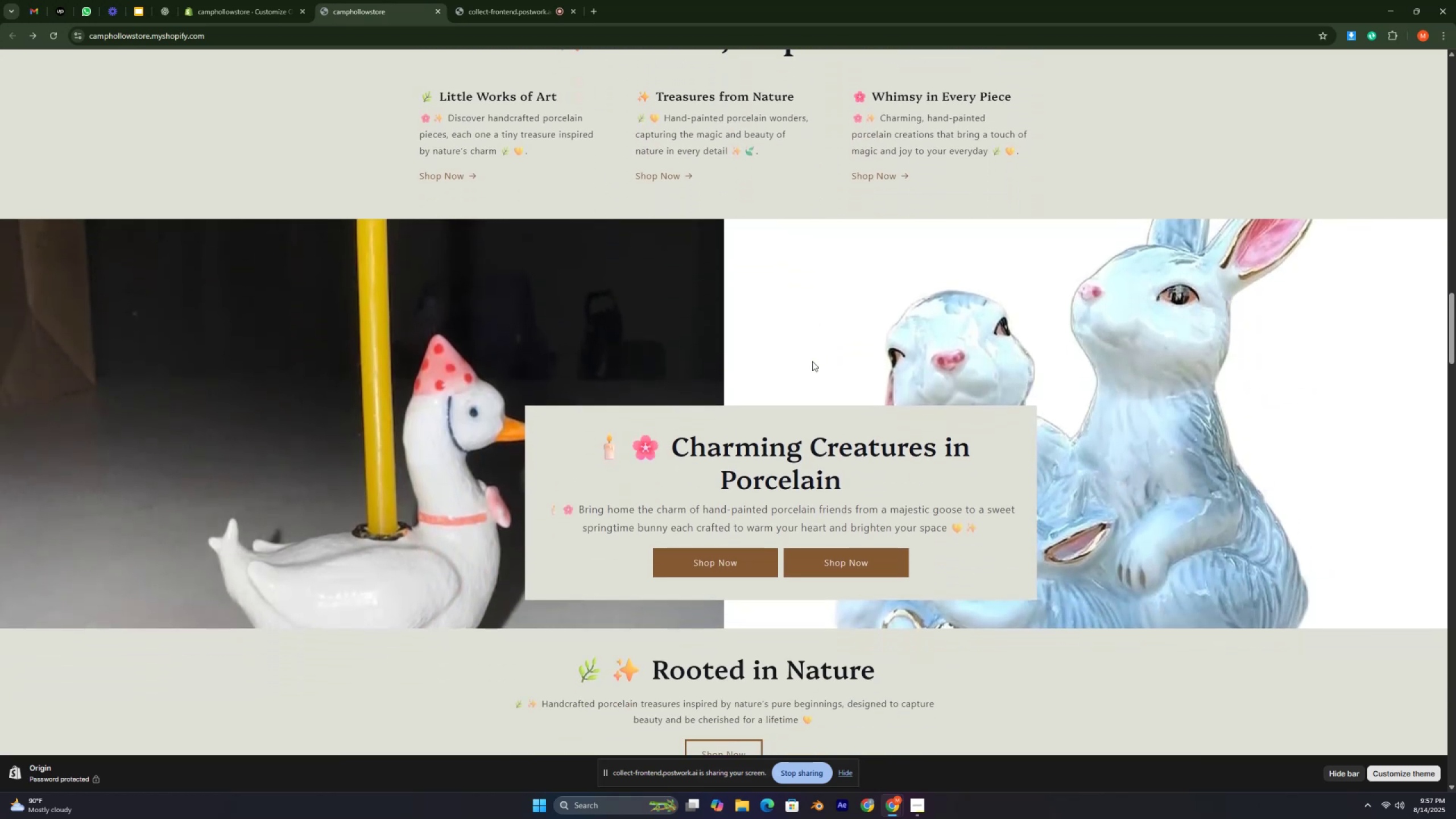 
scroll: coordinate [769, 378], scroll_direction: down, amount: 13.0
 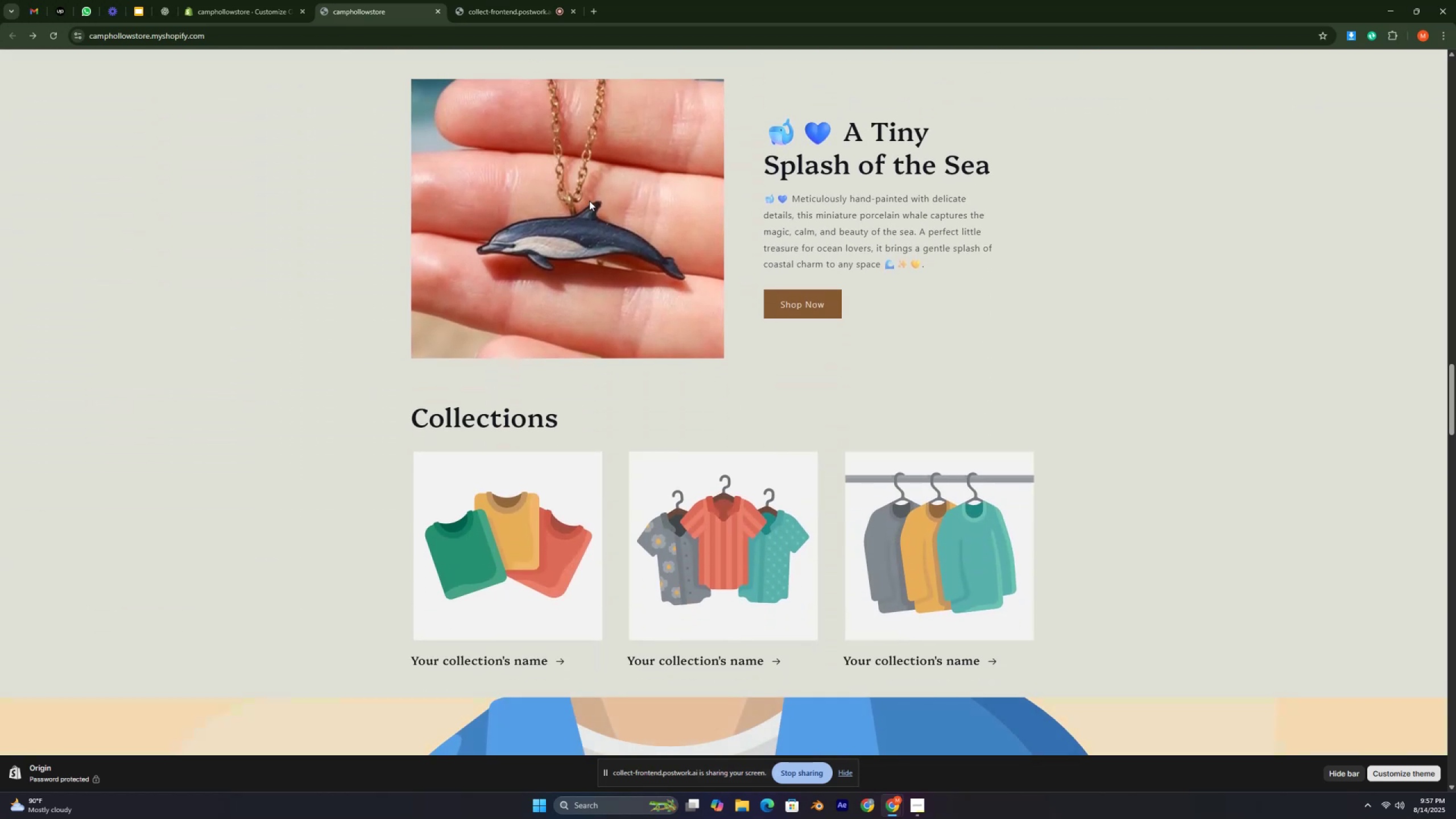 
wait(9.23)
 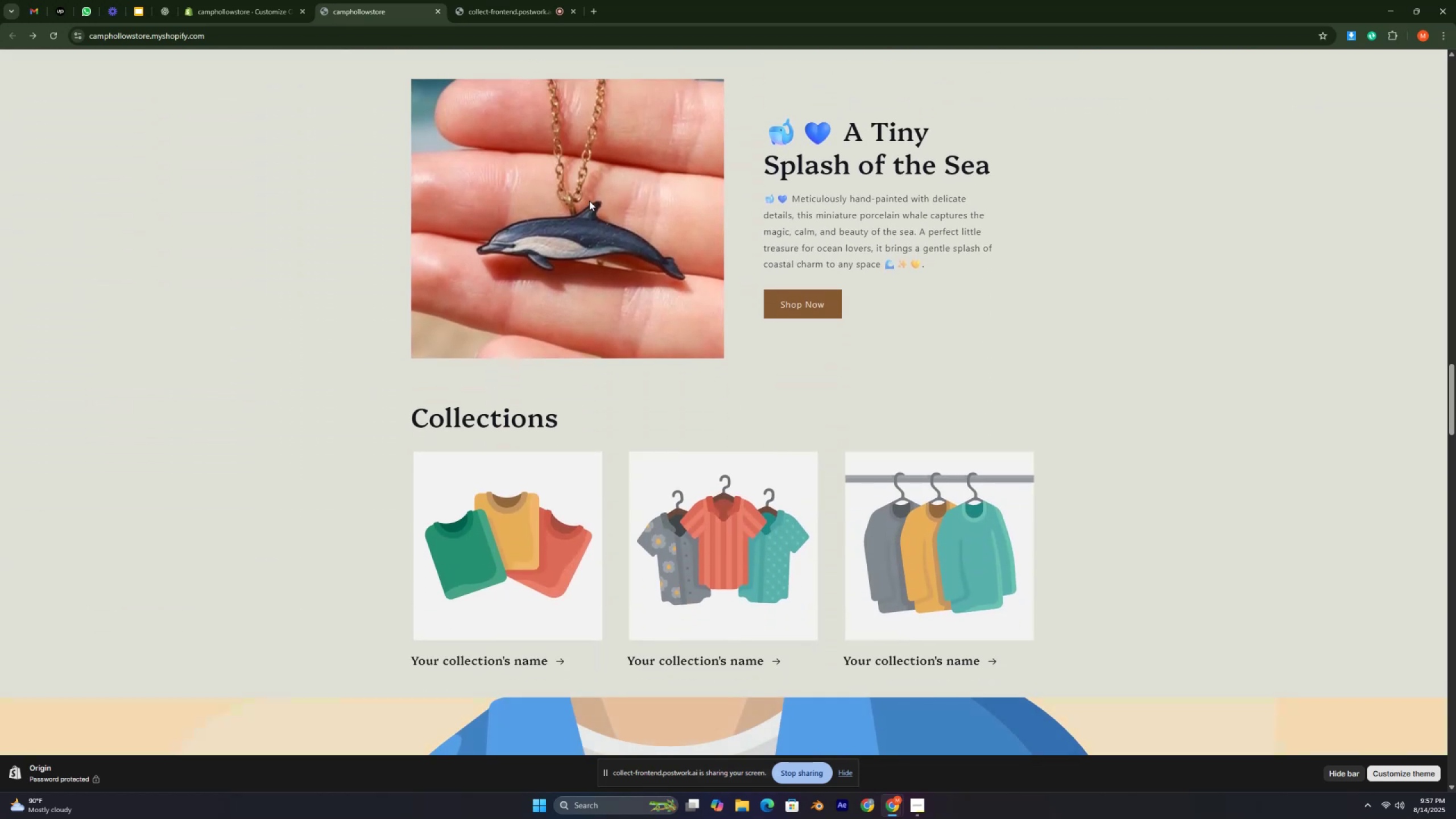 
scroll: coordinate [590, 201], scroll_direction: up, amount: 2.0
 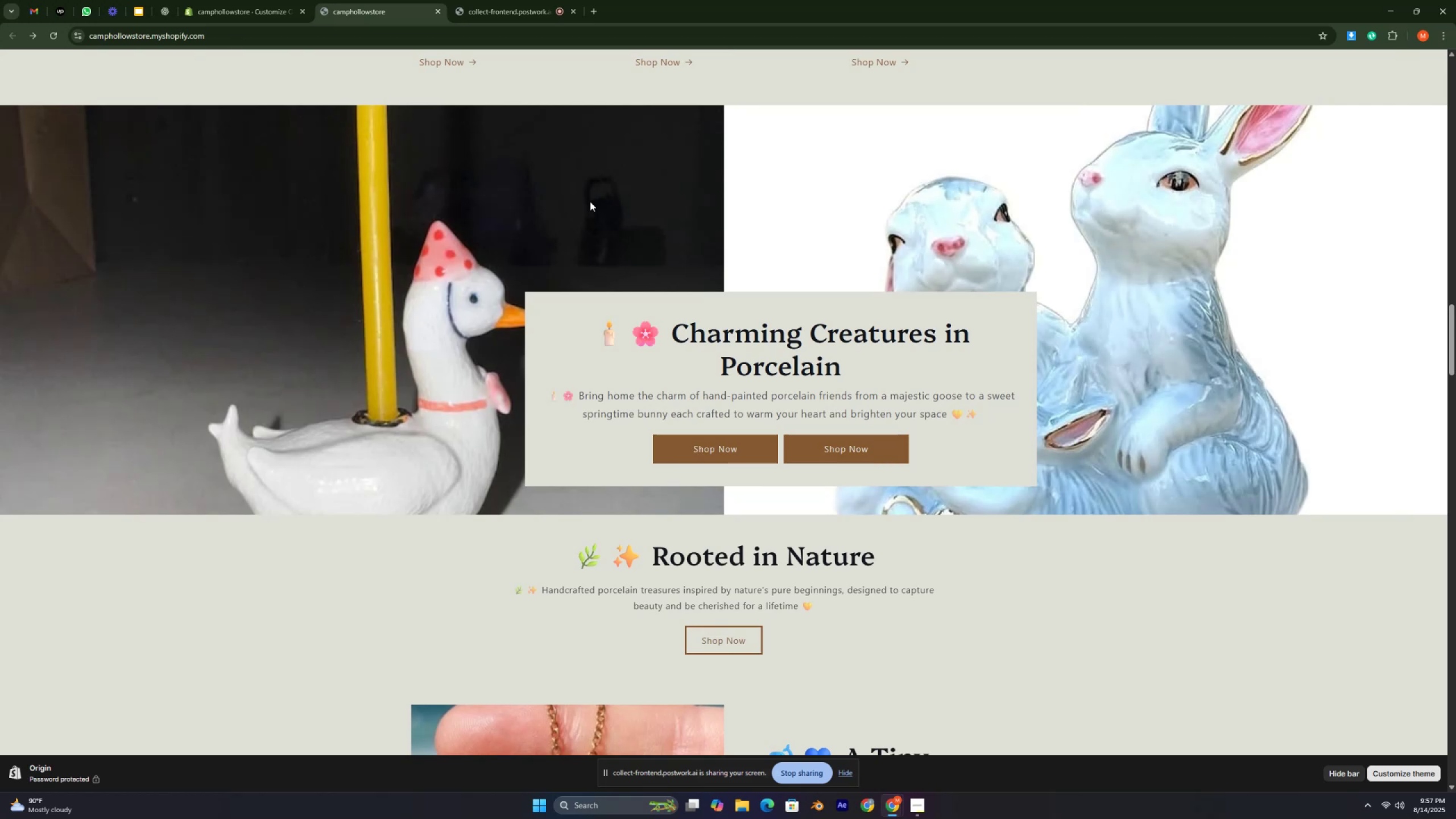 
wait(13.41)
 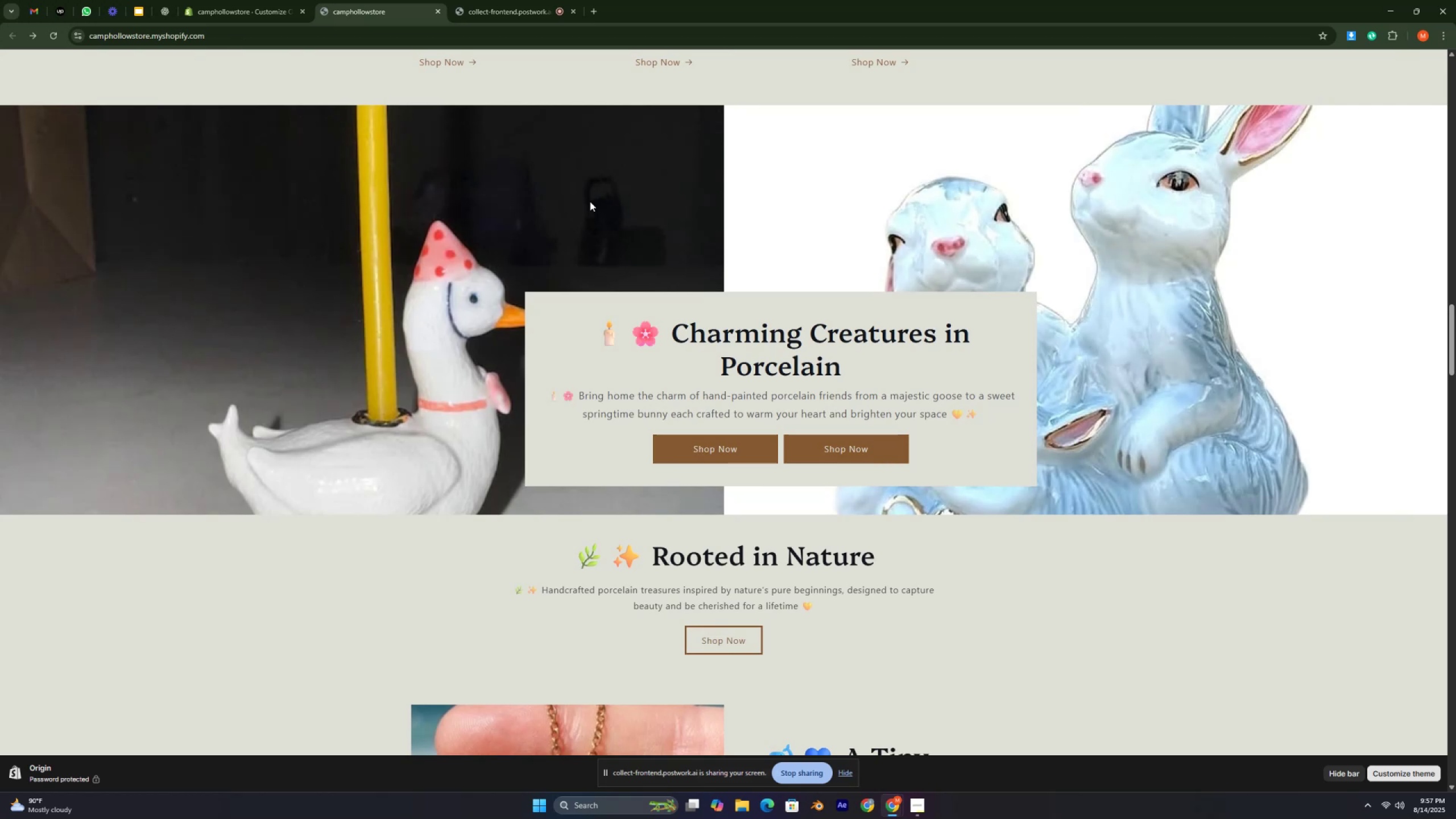 
scroll: coordinate [722, 275], scroll_direction: down, amount: 3.0
 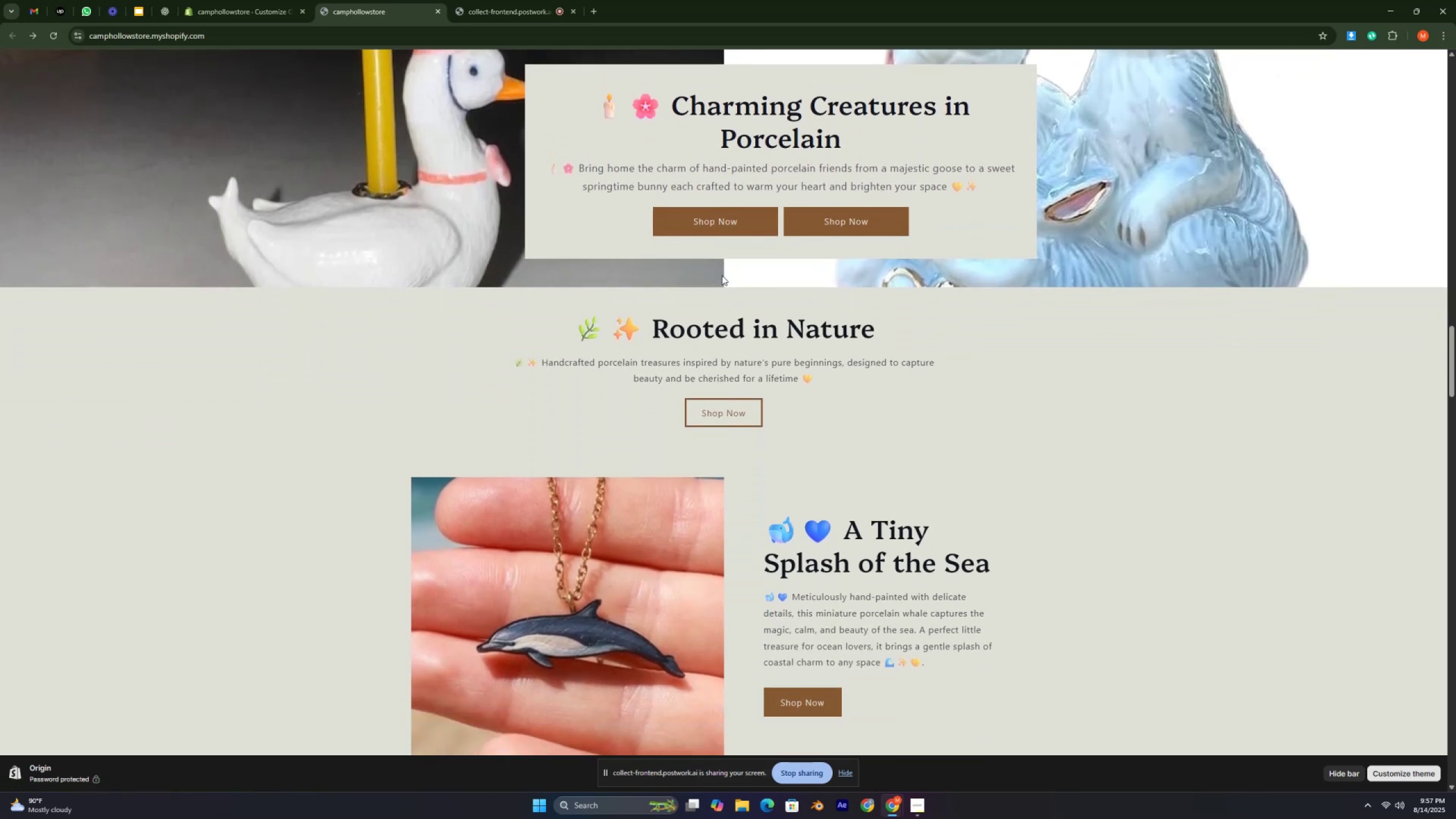 
scroll: coordinate [715, 344], scroll_direction: up, amount: 7.0
 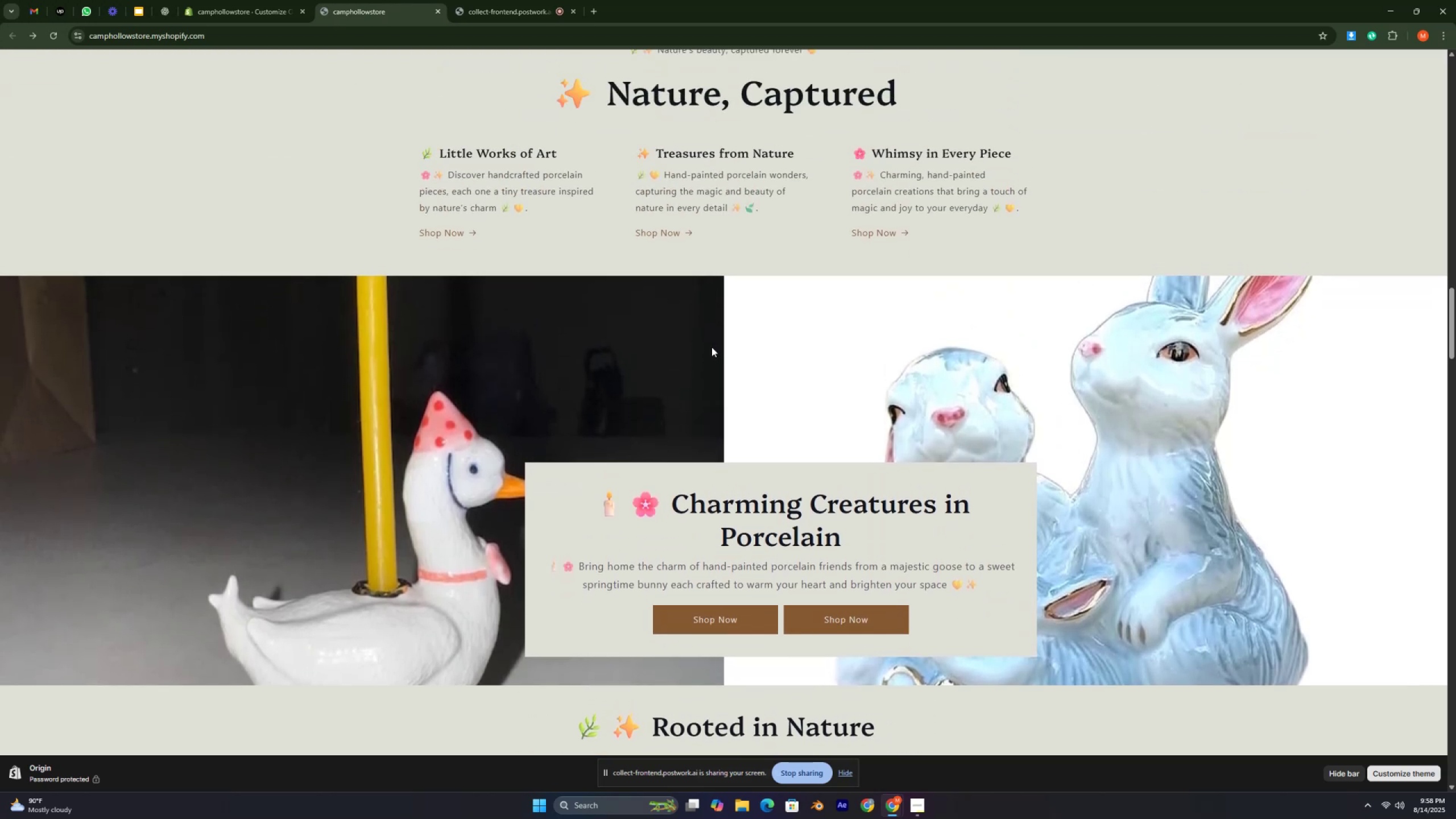 
scroll: coordinate [712, 347], scroll_direction: down, amount: 1.0
 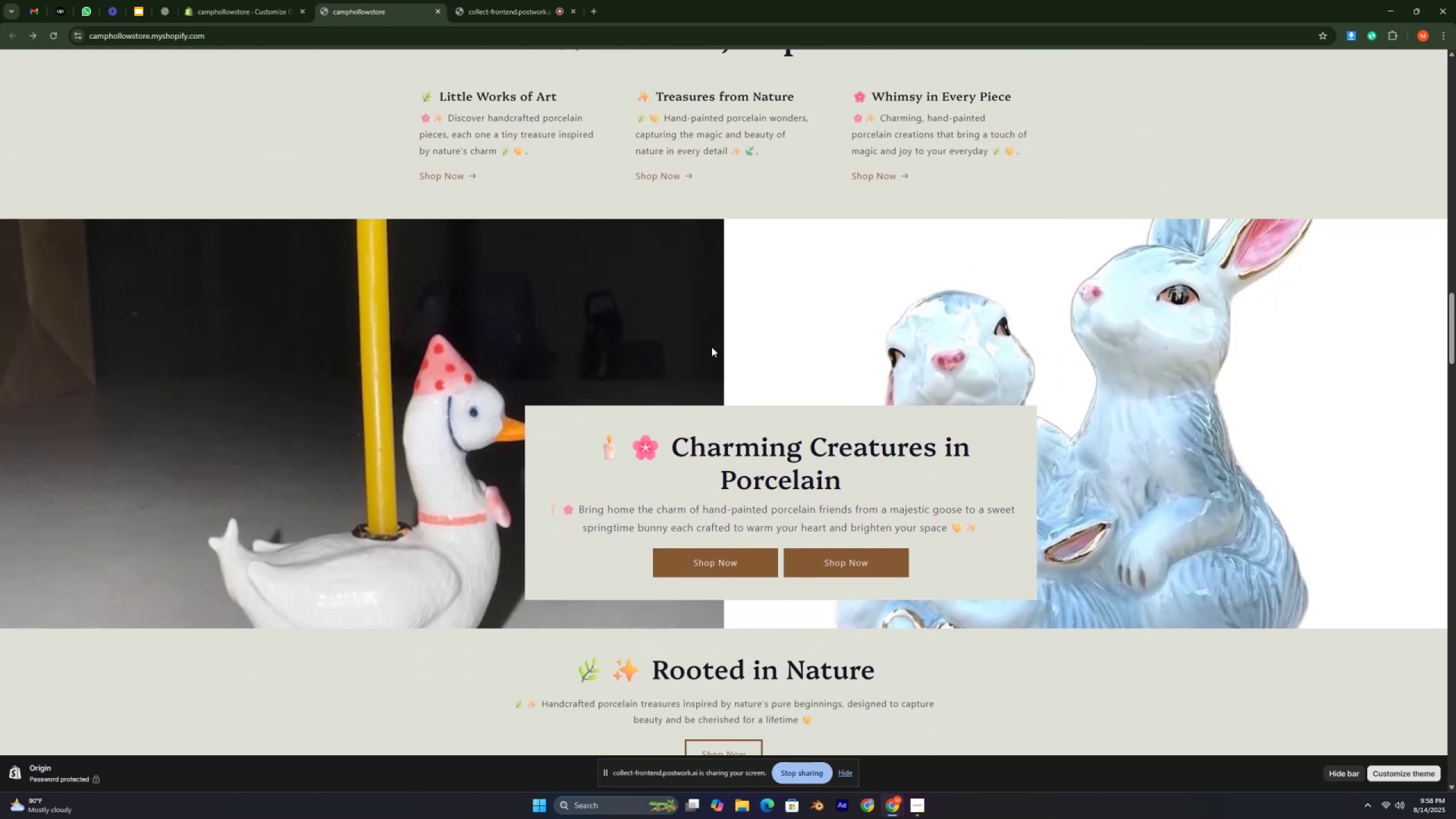 
scroll: coordinate [722, 332], scroll_direction: up, amount: 7.0
 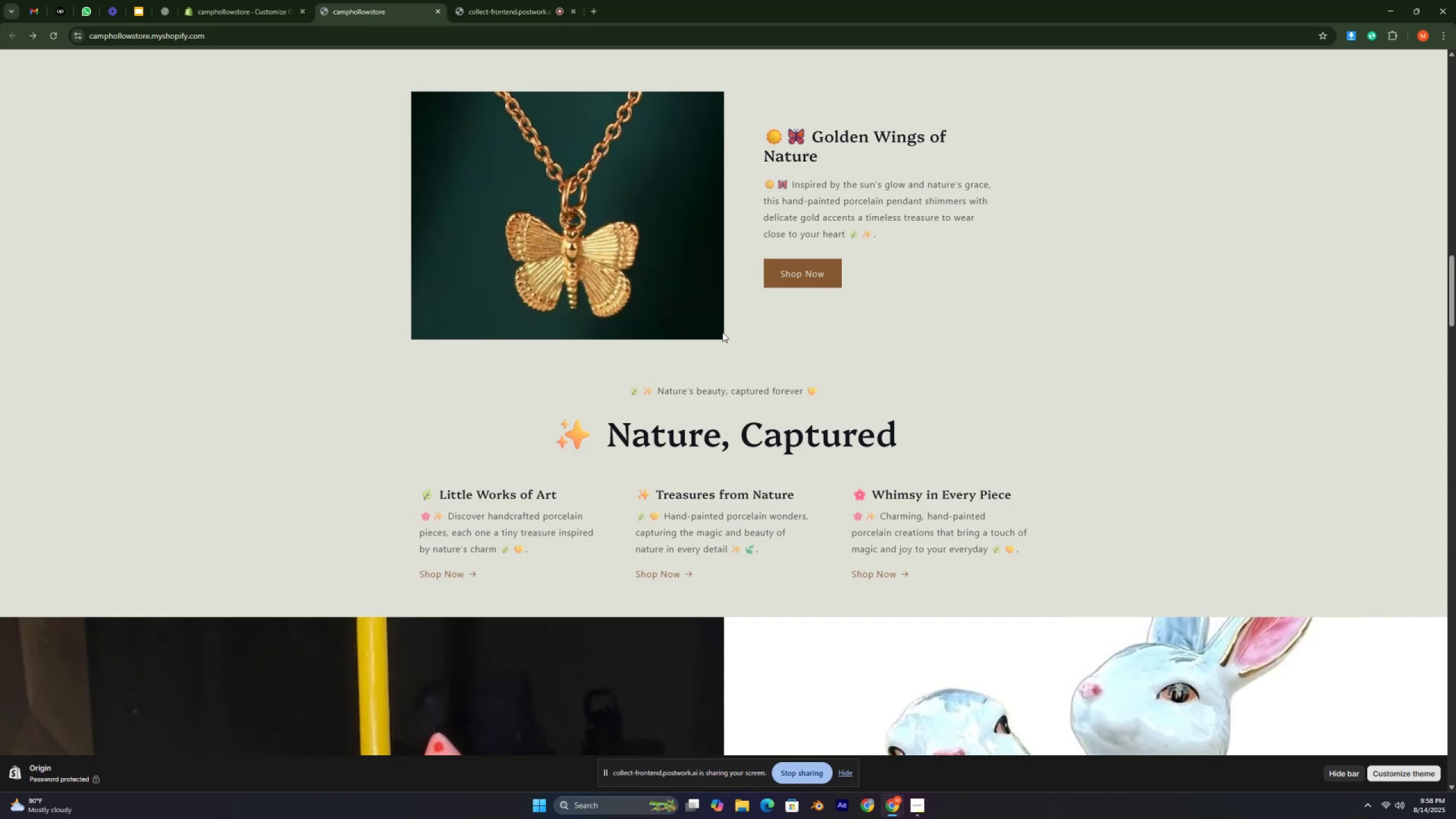 
wait(6.53)
 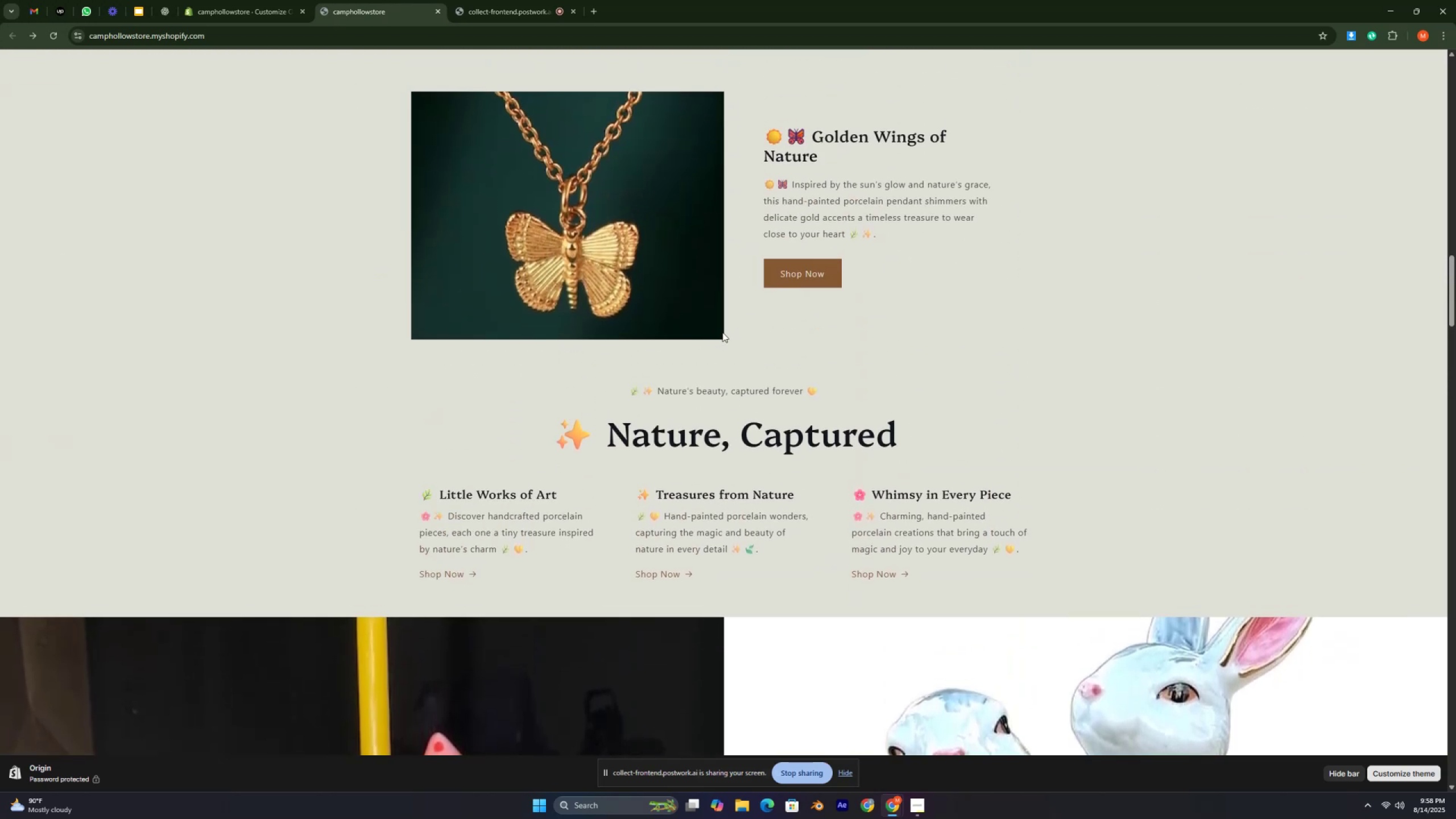 
key(Control+ControlLeft)
 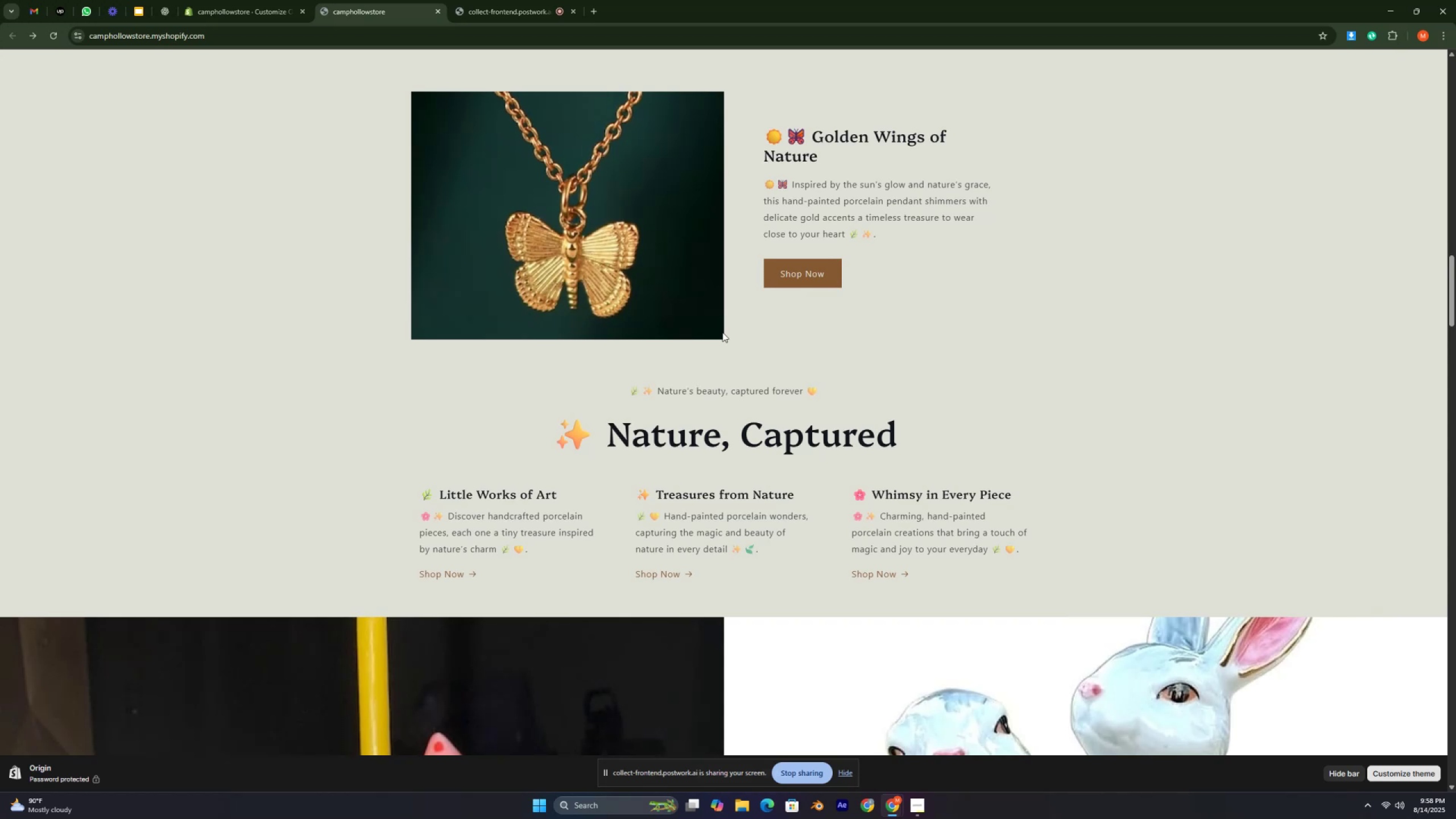 
key(Control+ControlLeft)
 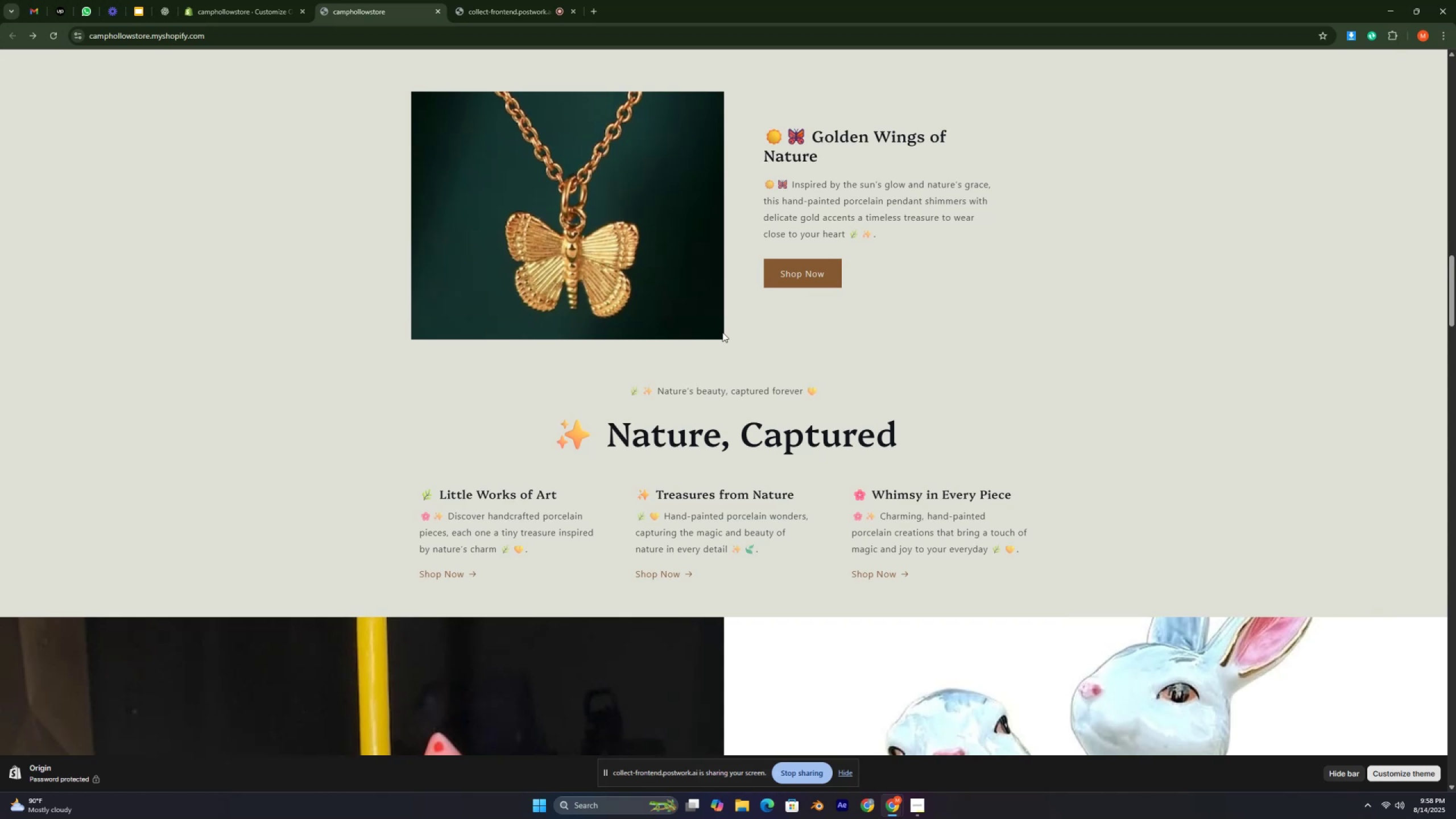 
key(Control+ControlLeft)
 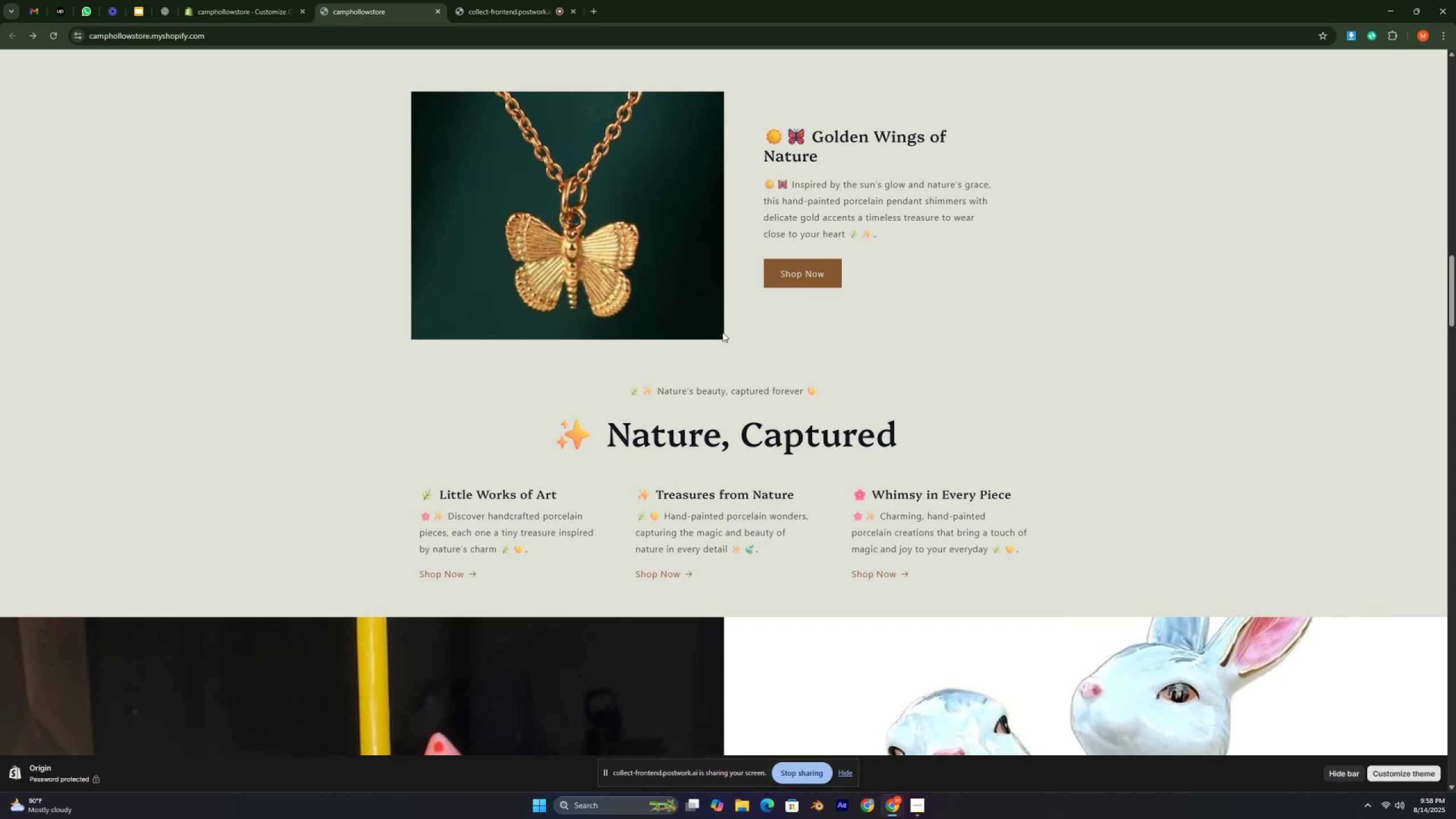 
key(Control+ControlLeft)
 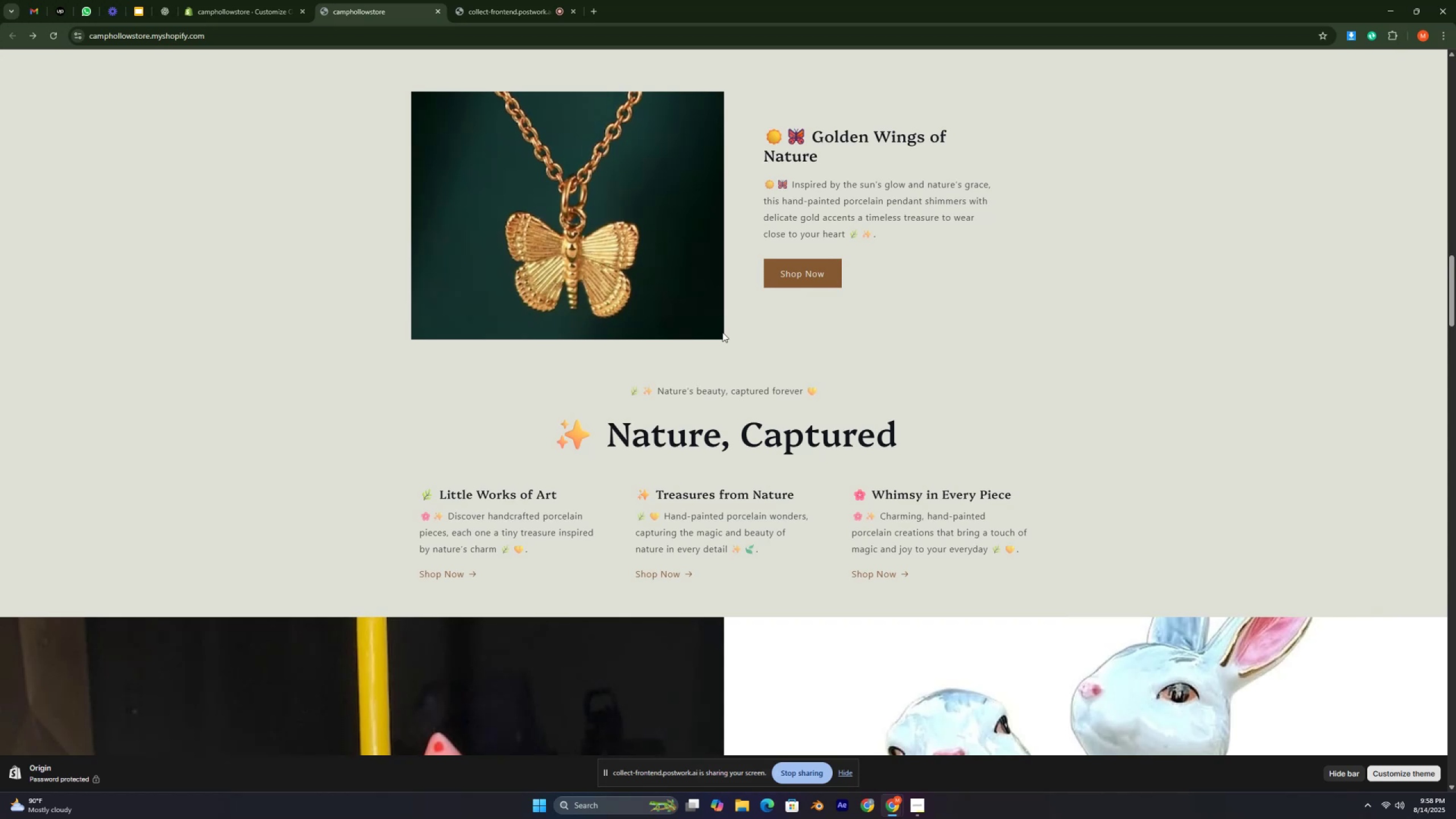 
key(Control+ControlLeft)
 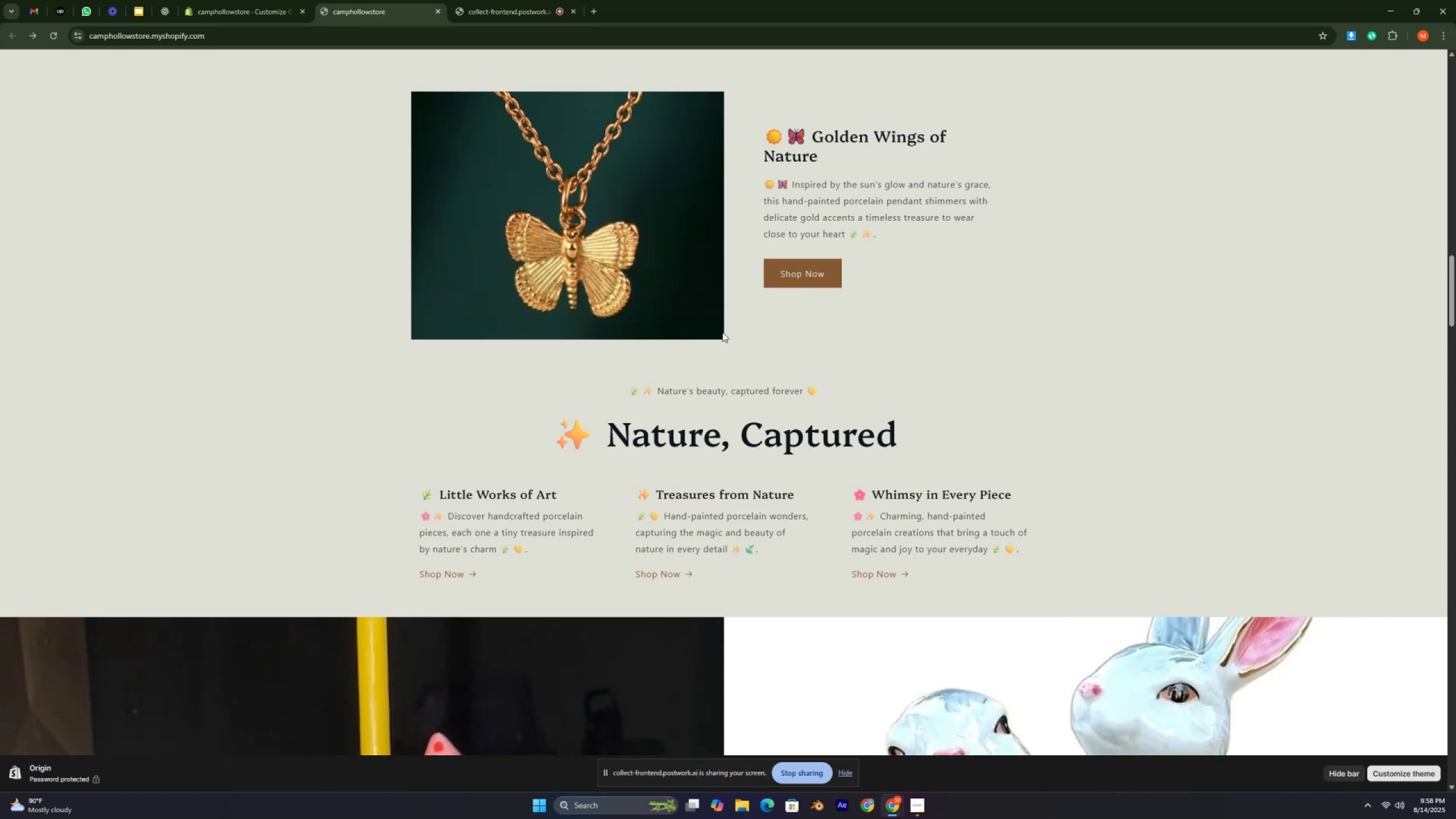 
key(Control+ControlLeft)
 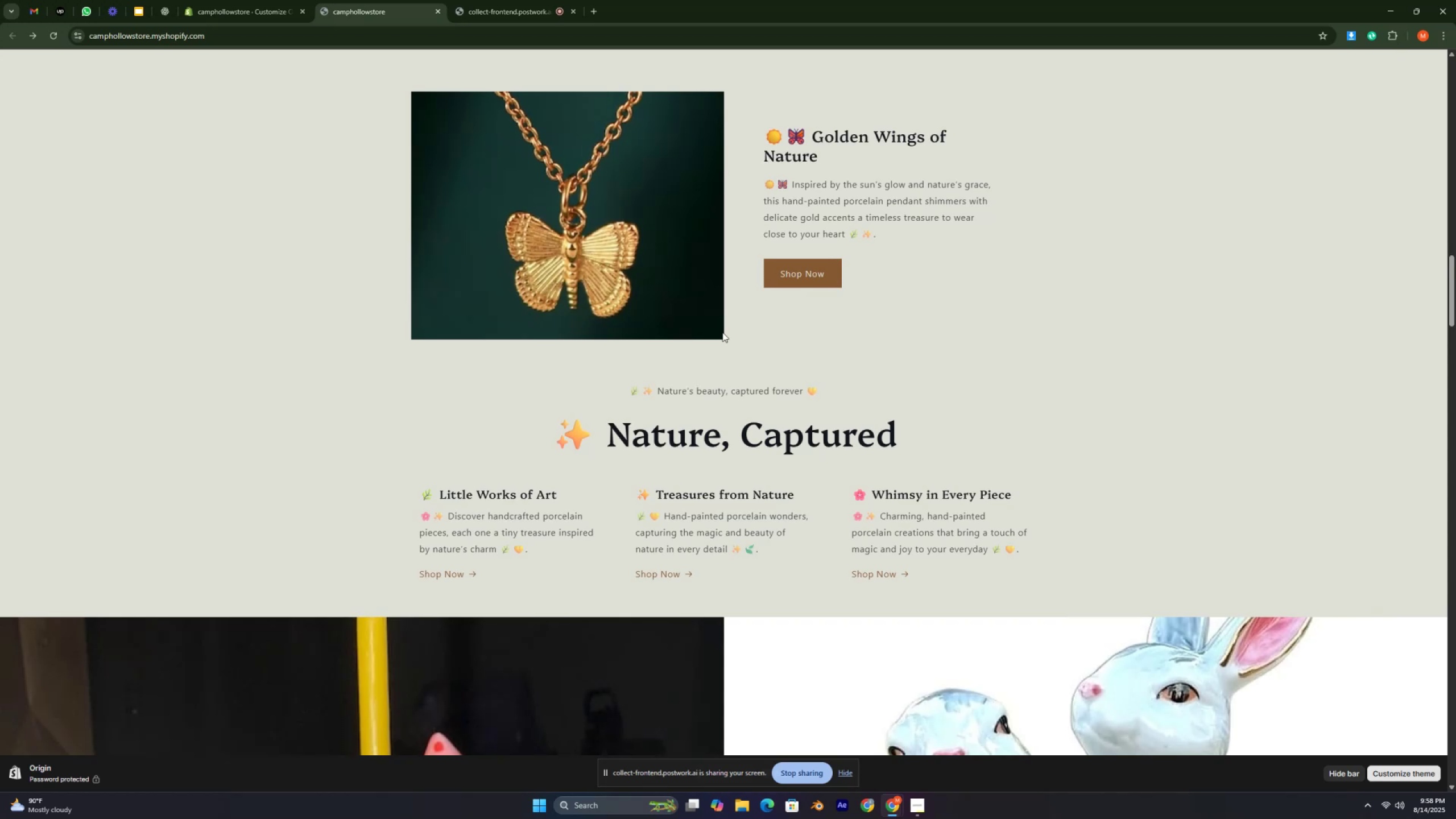 
key(Control+ControlLeft)
 